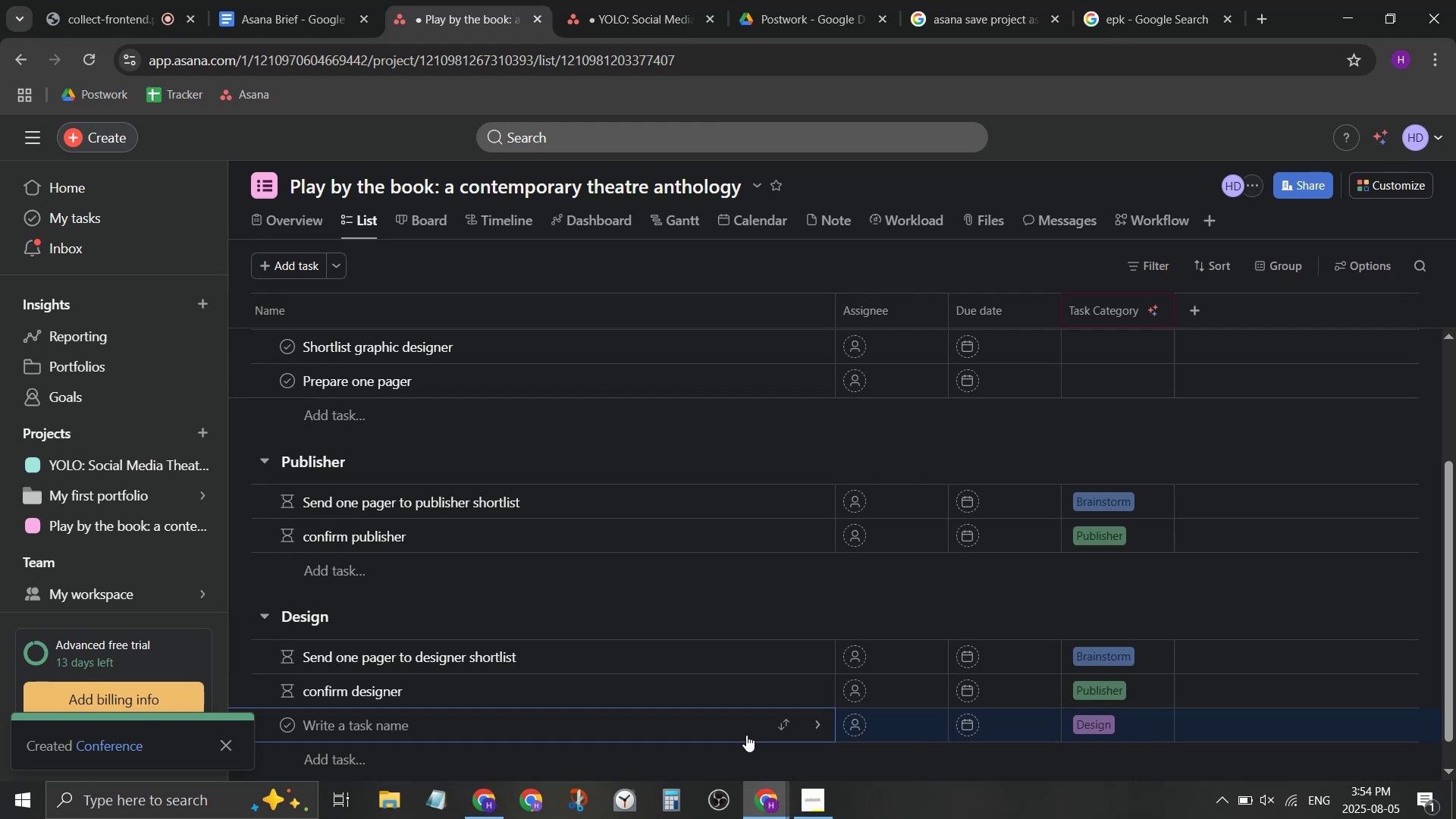 
wait(27.29)
 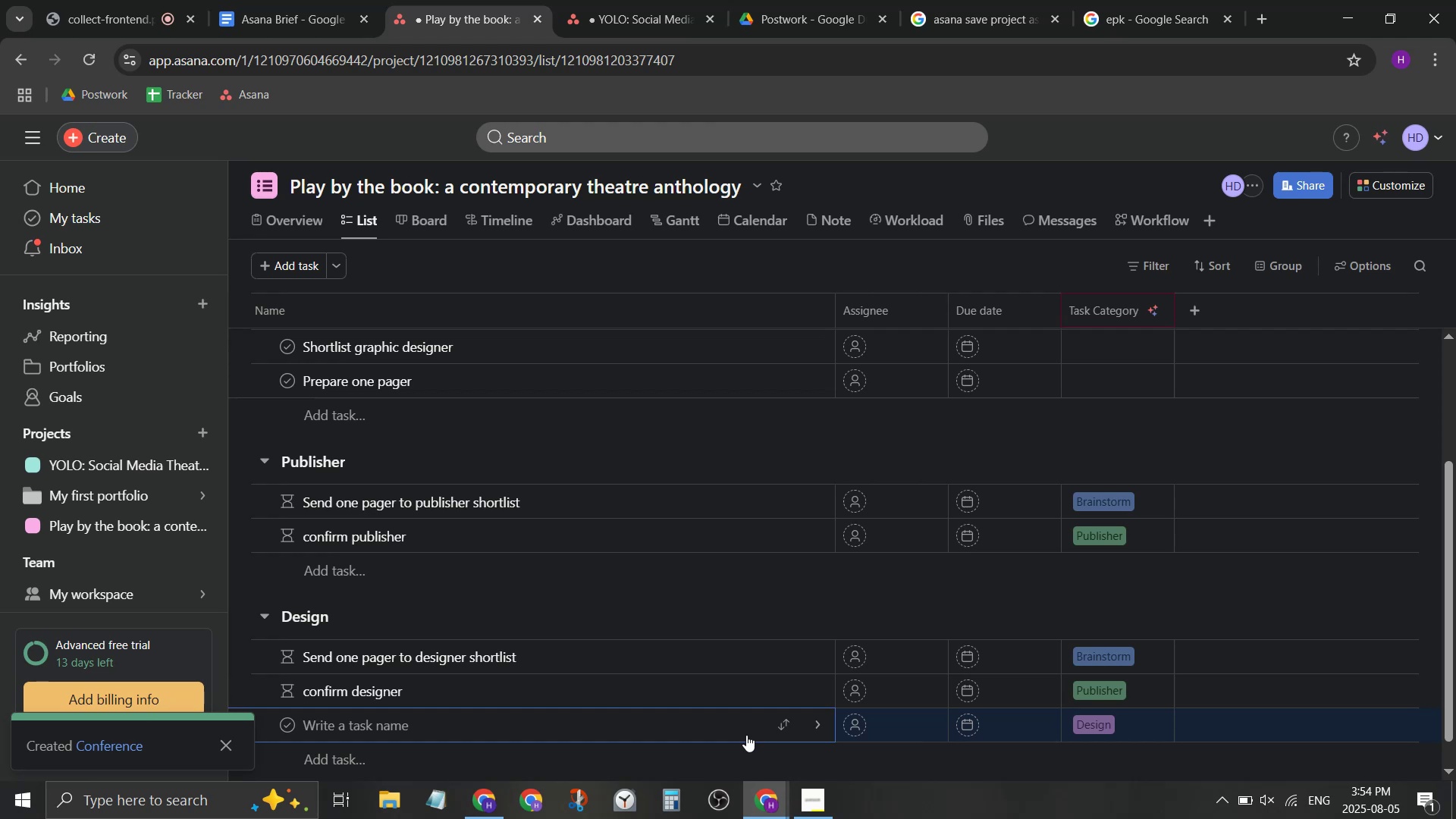 
scroll: coordinate [405, 621], scroll_direction: down, amount: 3.0
 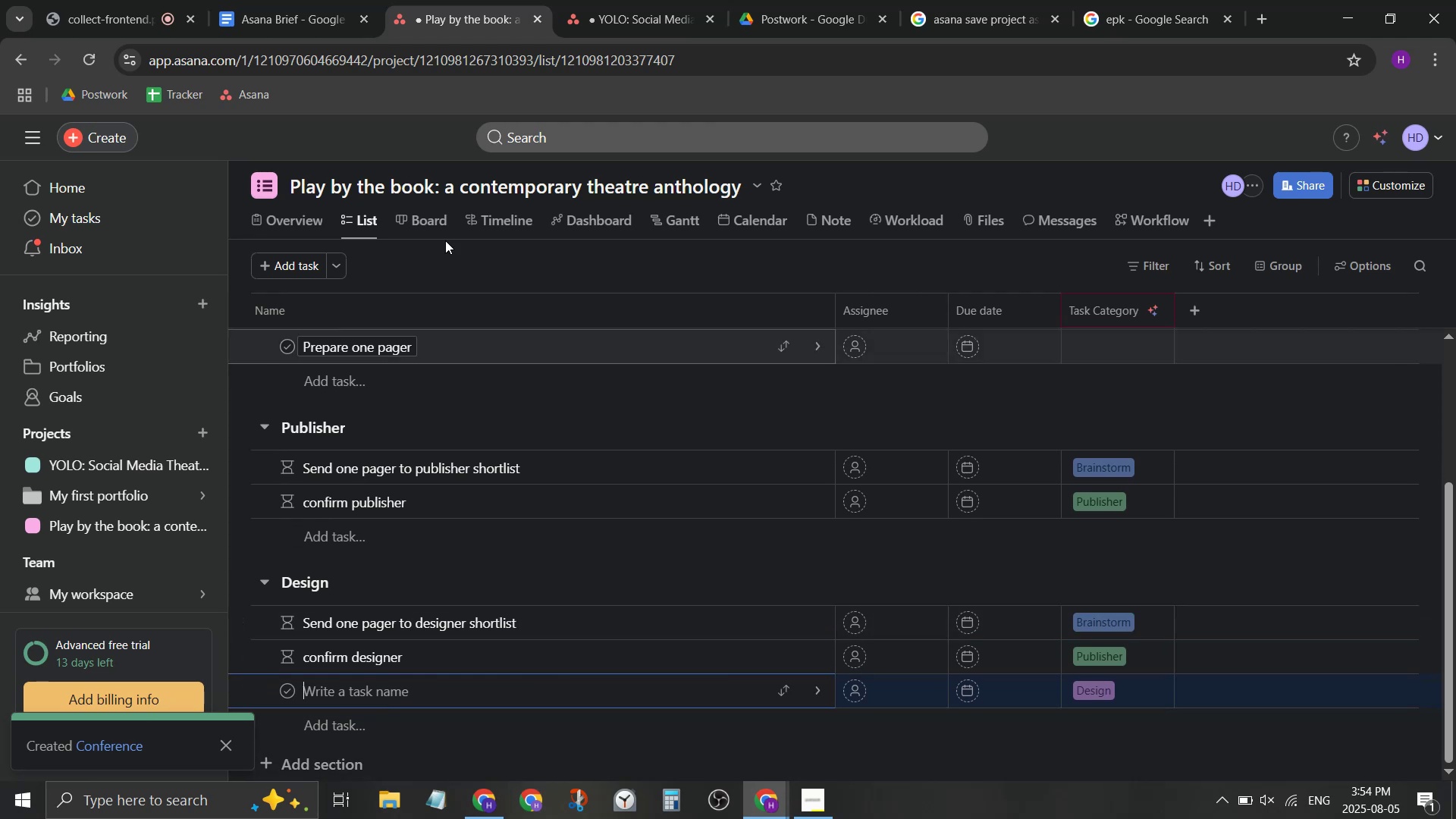 
left_click([417, 230])
 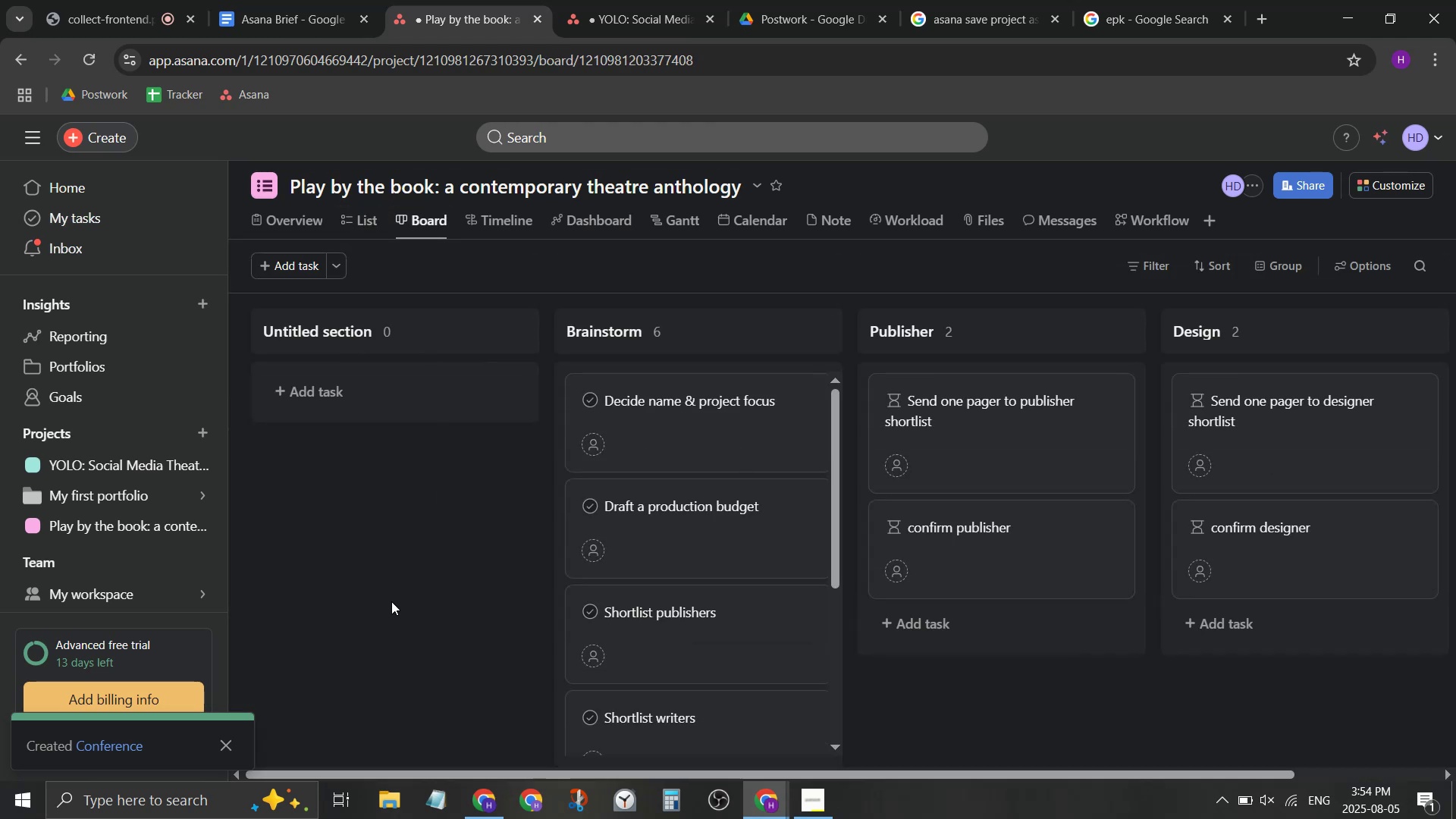 
scroll: coordinate [541, 617], scroll_direction: down, amount: 5.0
 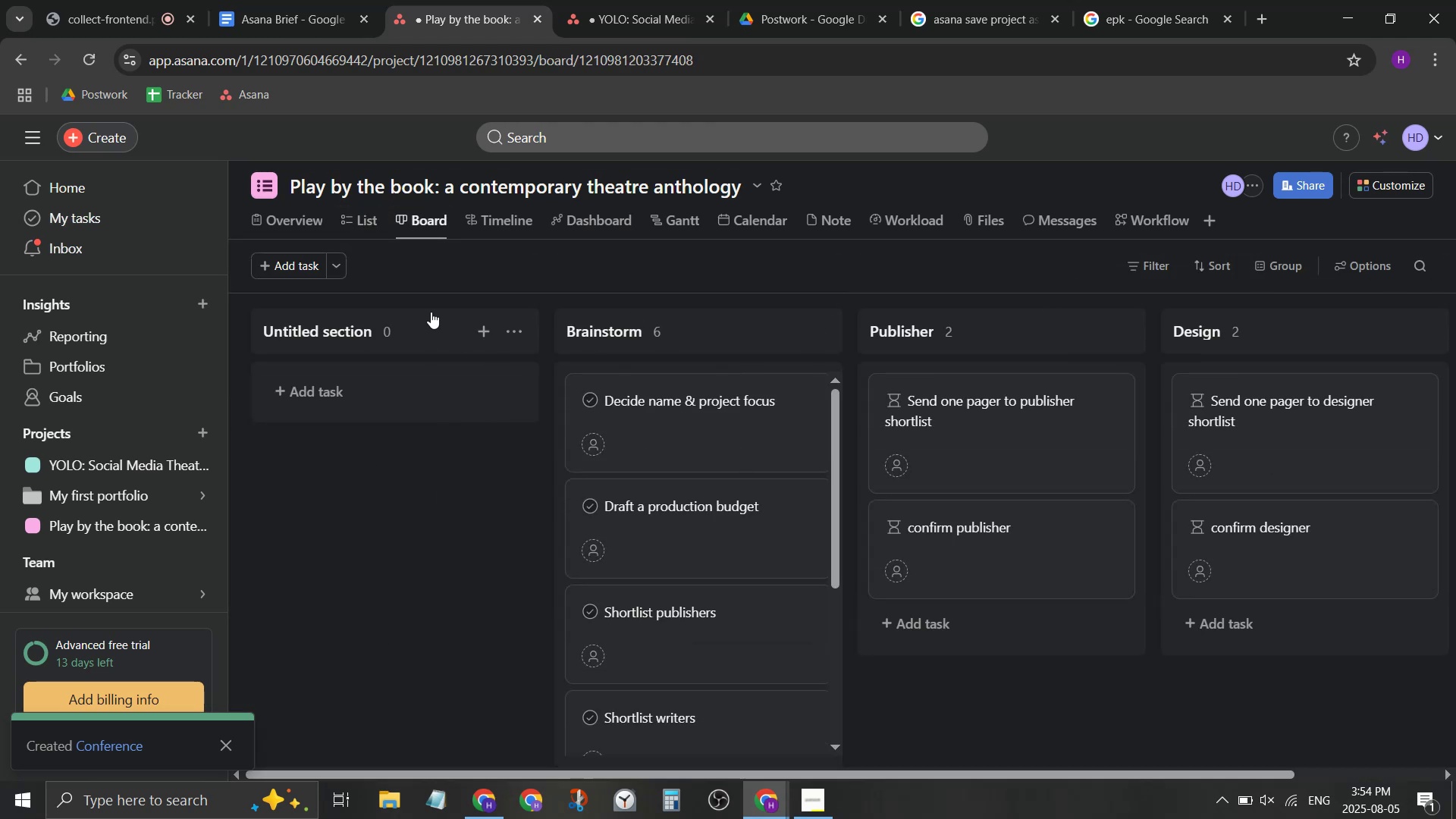 
left_click([362, 220])
 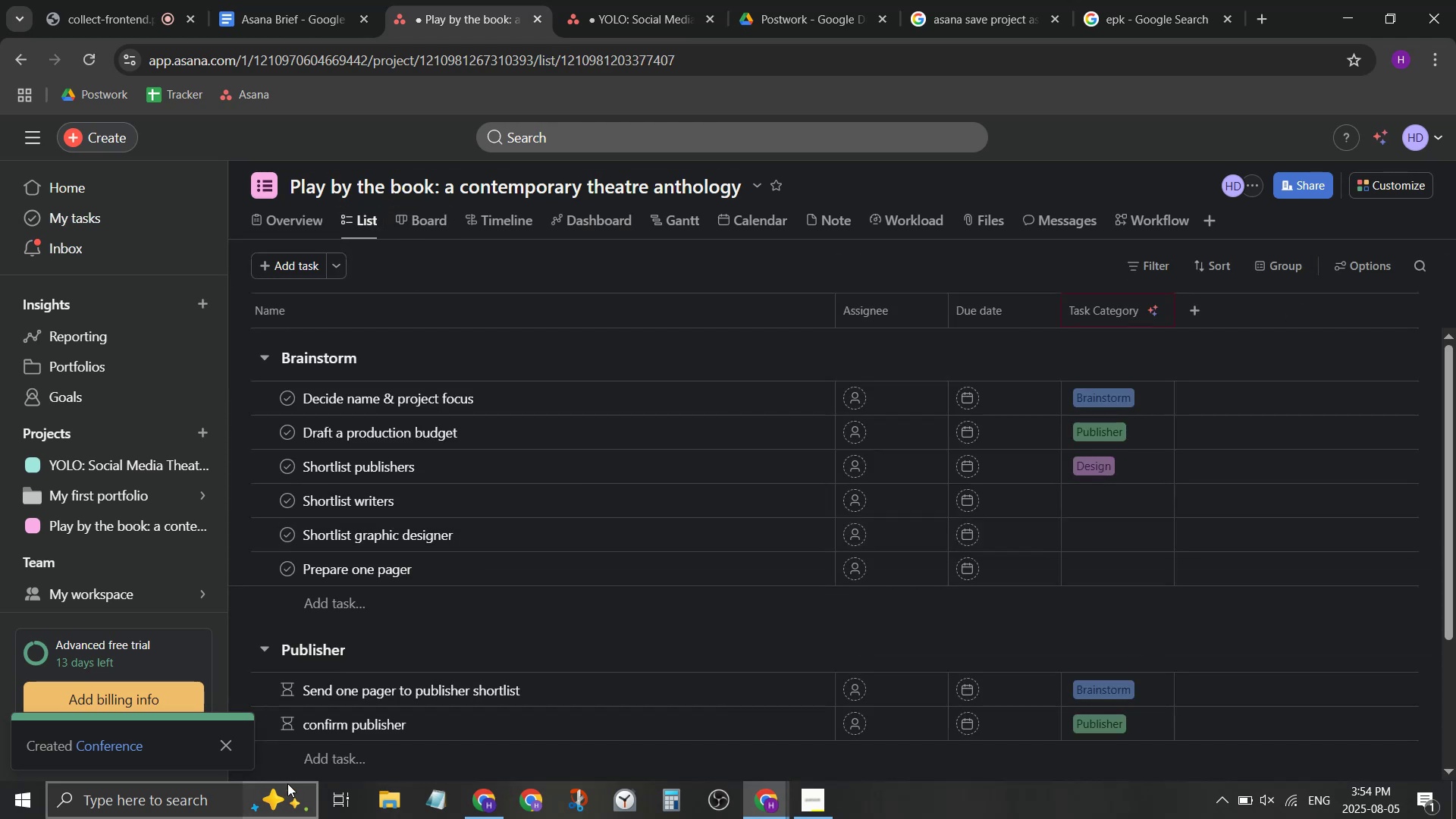 
scroll: coordinate [423, 685], scroll_direction: down, amount: 5.0
 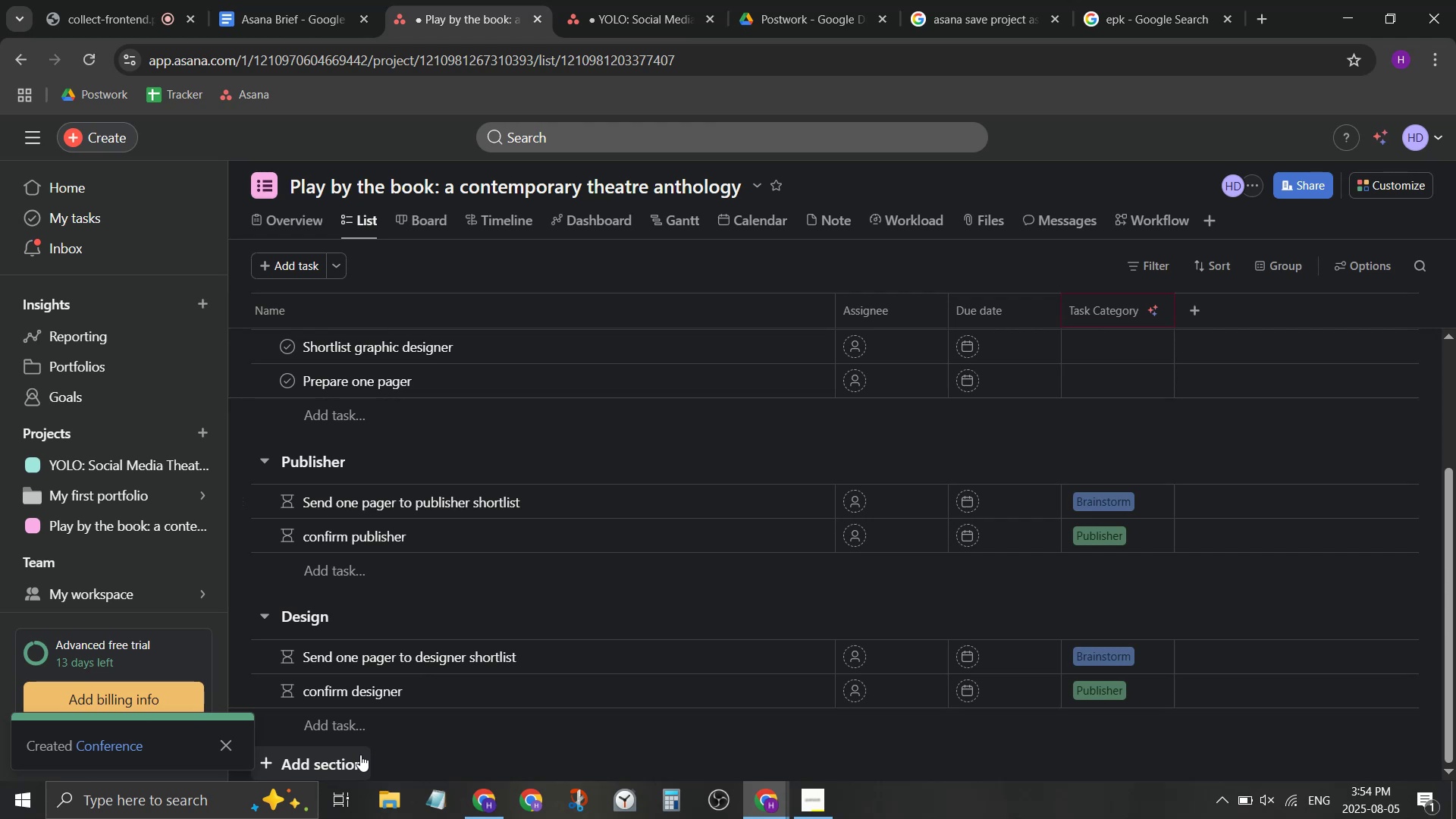 
wait(9.37)
 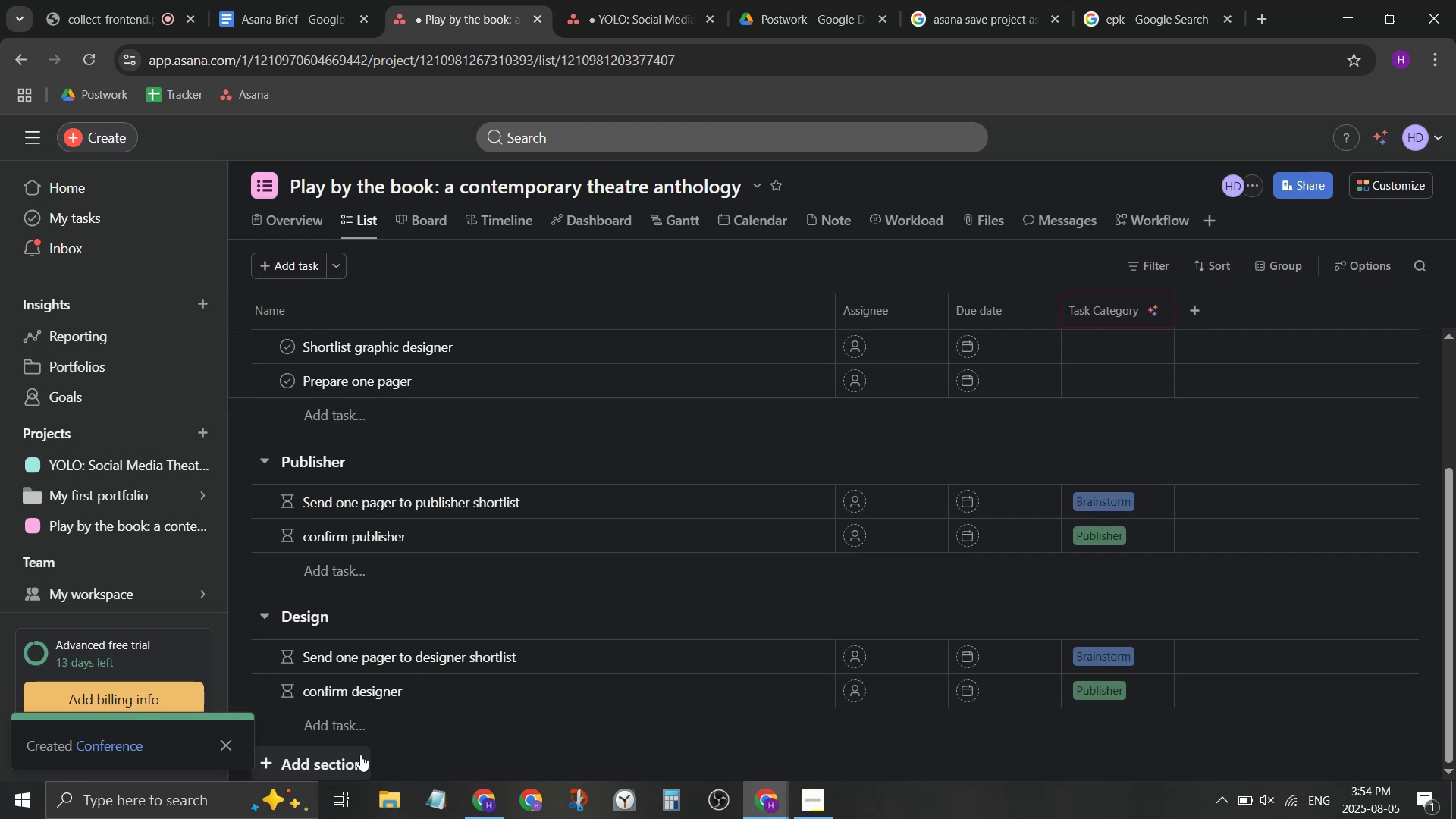 
scroll: coordinate [384, 667], scroll_direction: down, amount: 1.0
 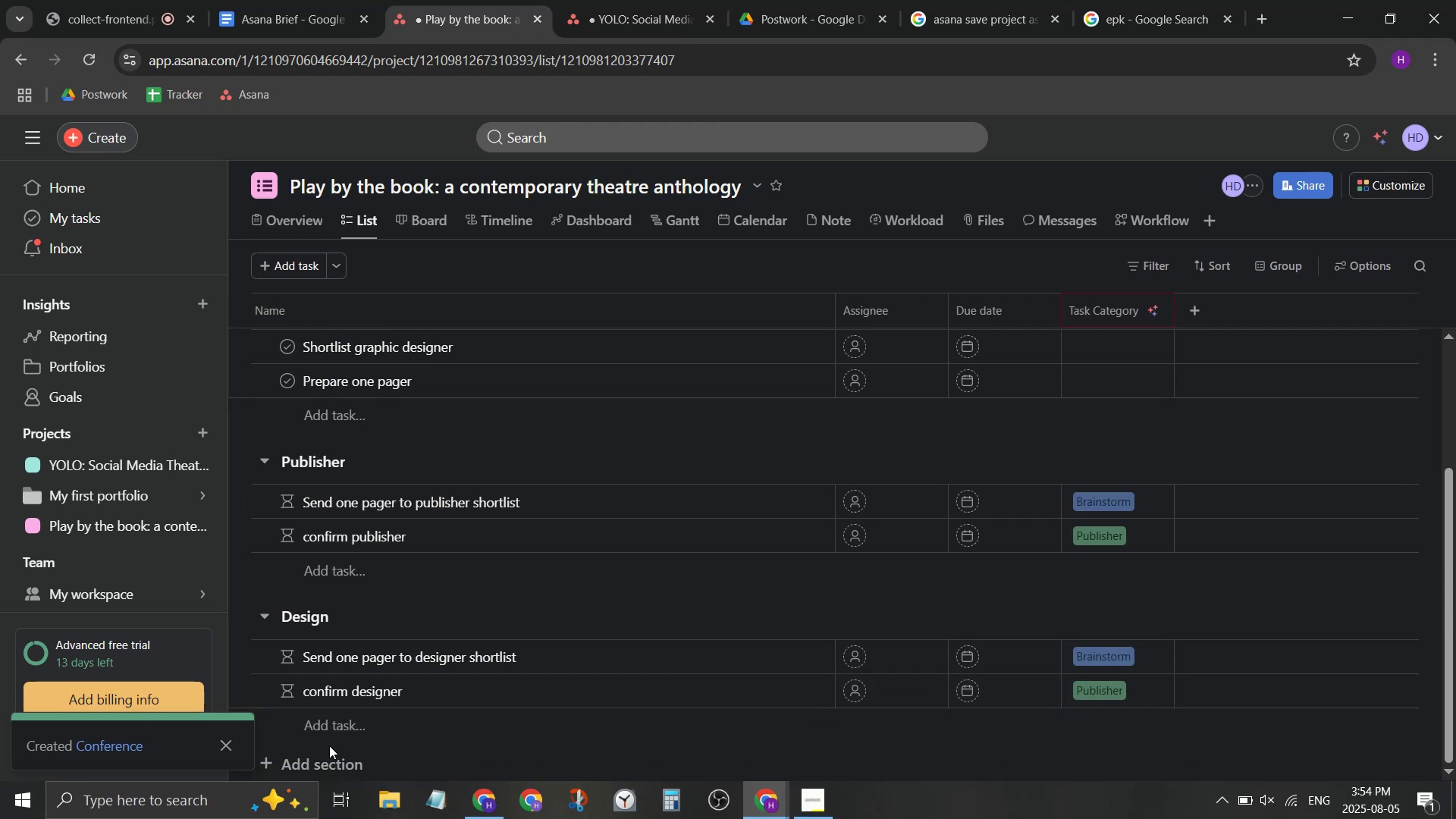 
left_click([328, 754])
 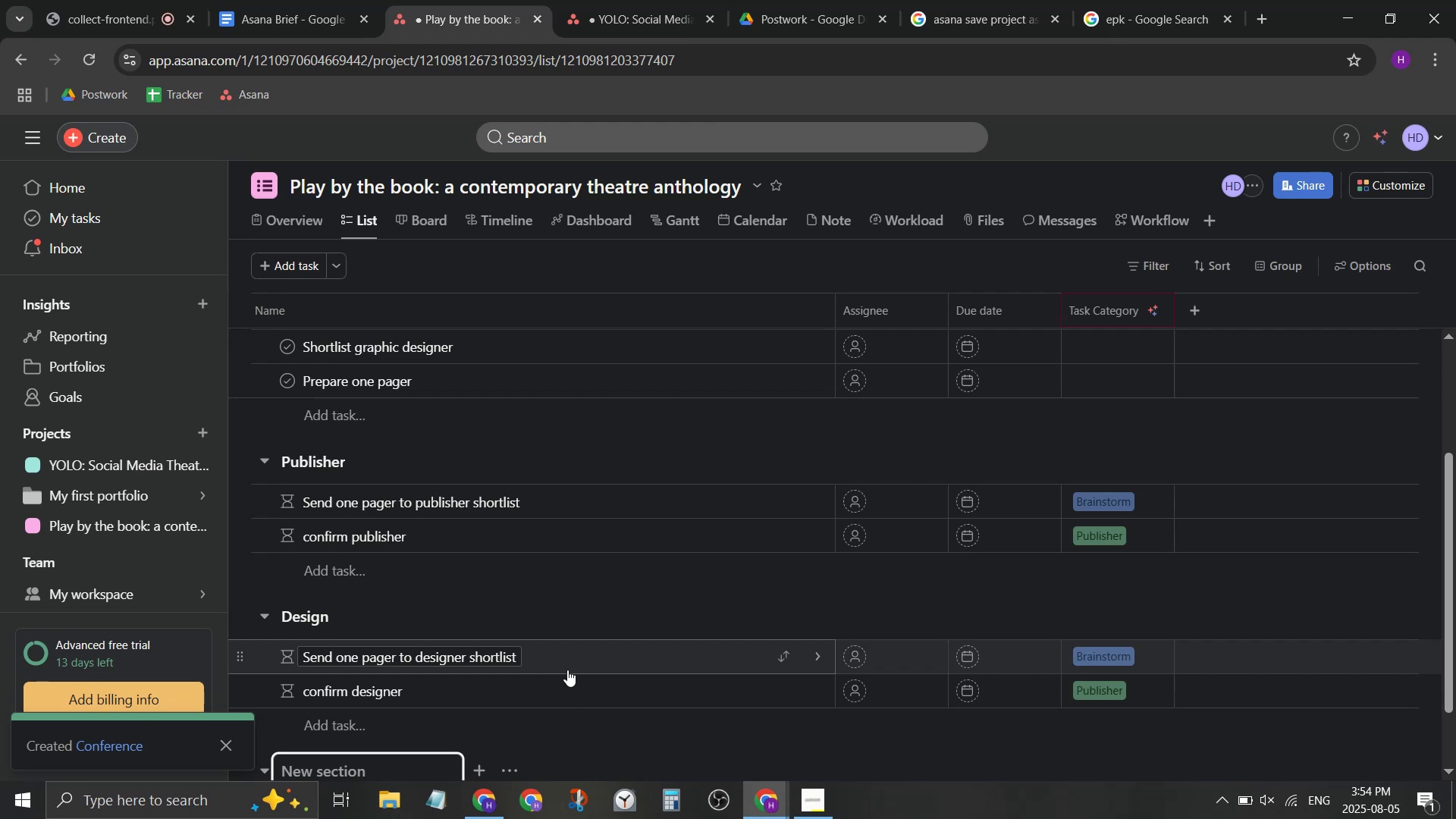 
wait(18.69)
 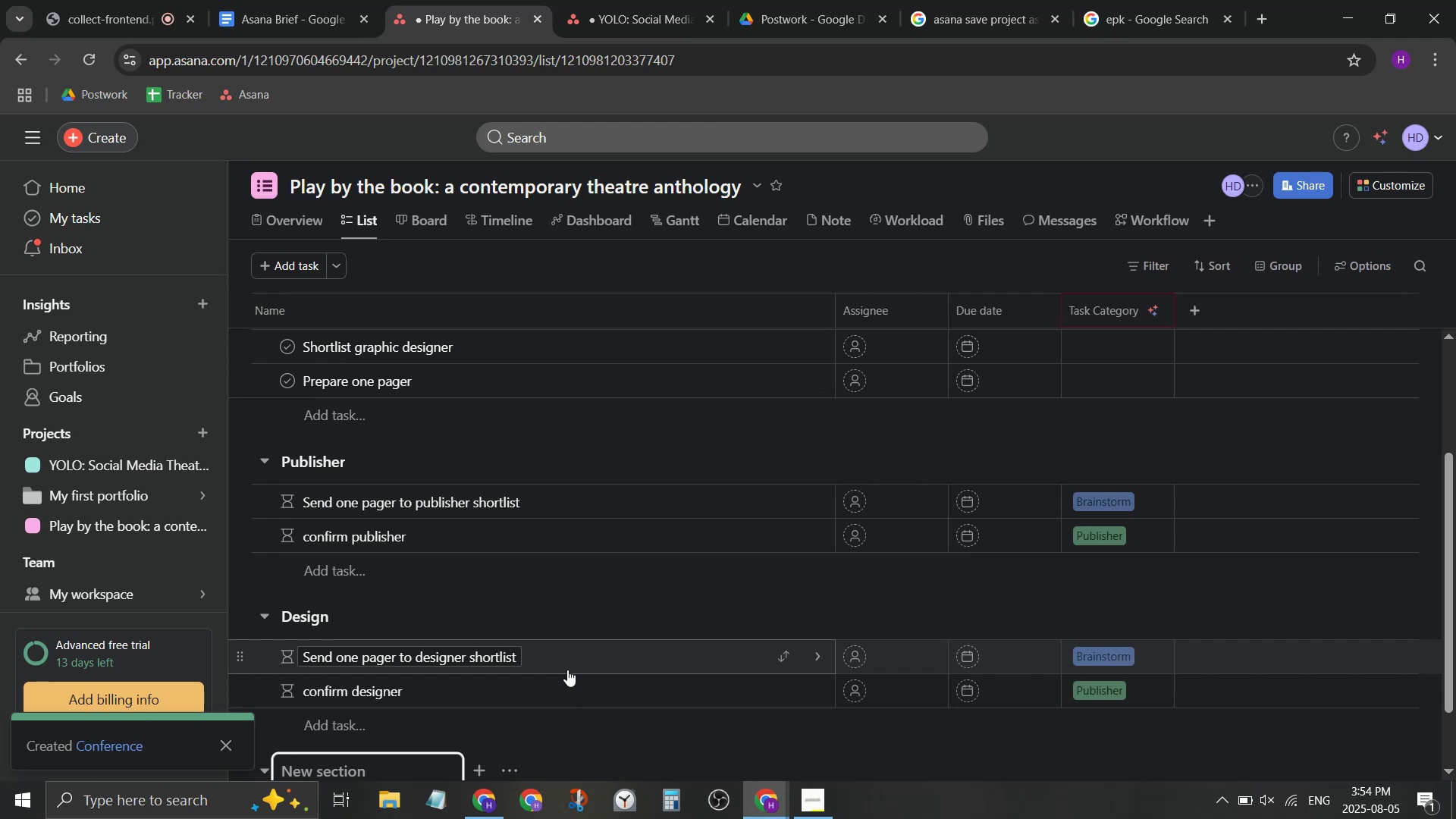 
type(Pre )
key(Backspace)
type(0)
key(Backspace)
type(-Run)
 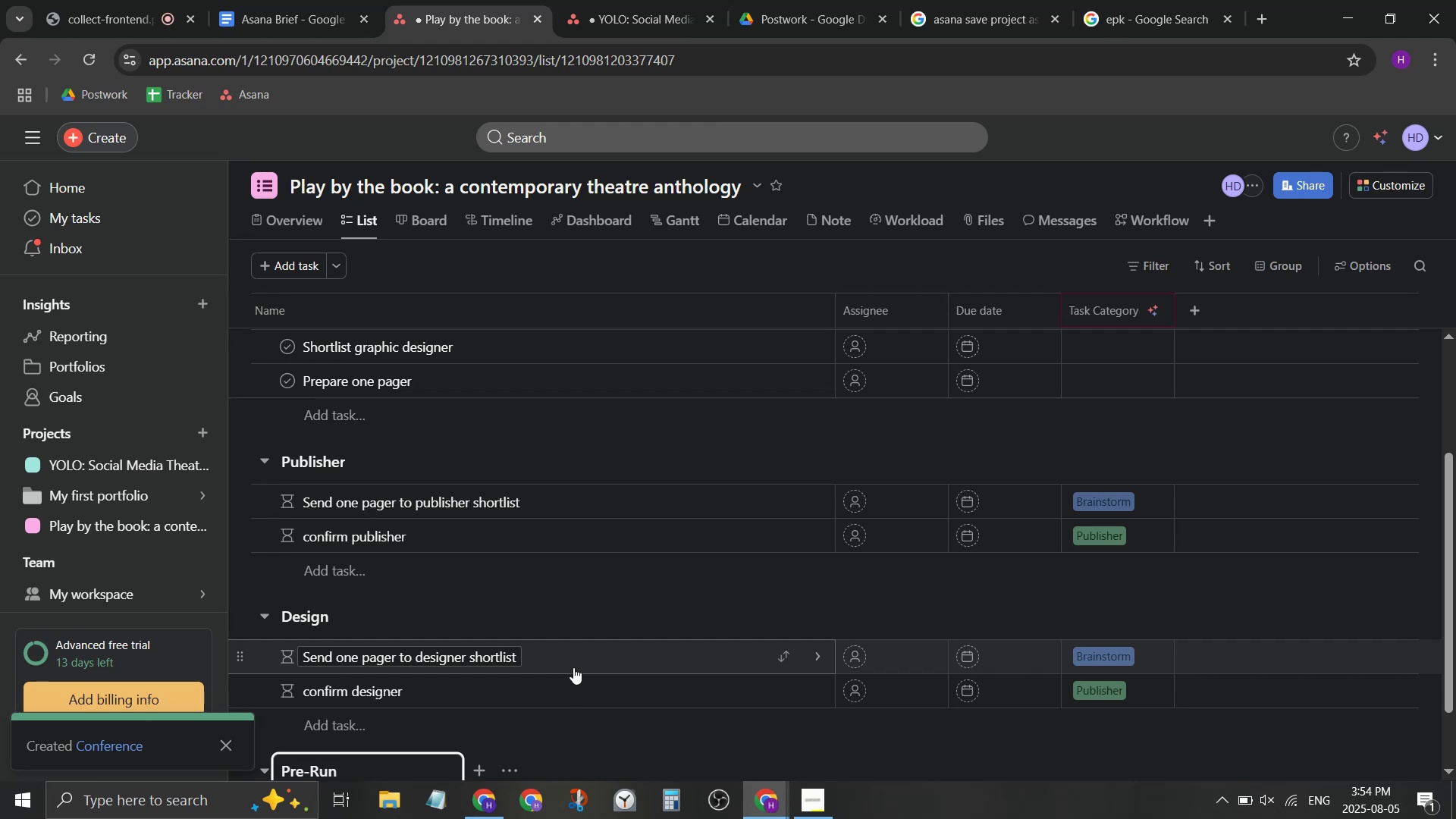 
scroll: coordinate [590, 730], scroll_direction: down, amount: 2.0
 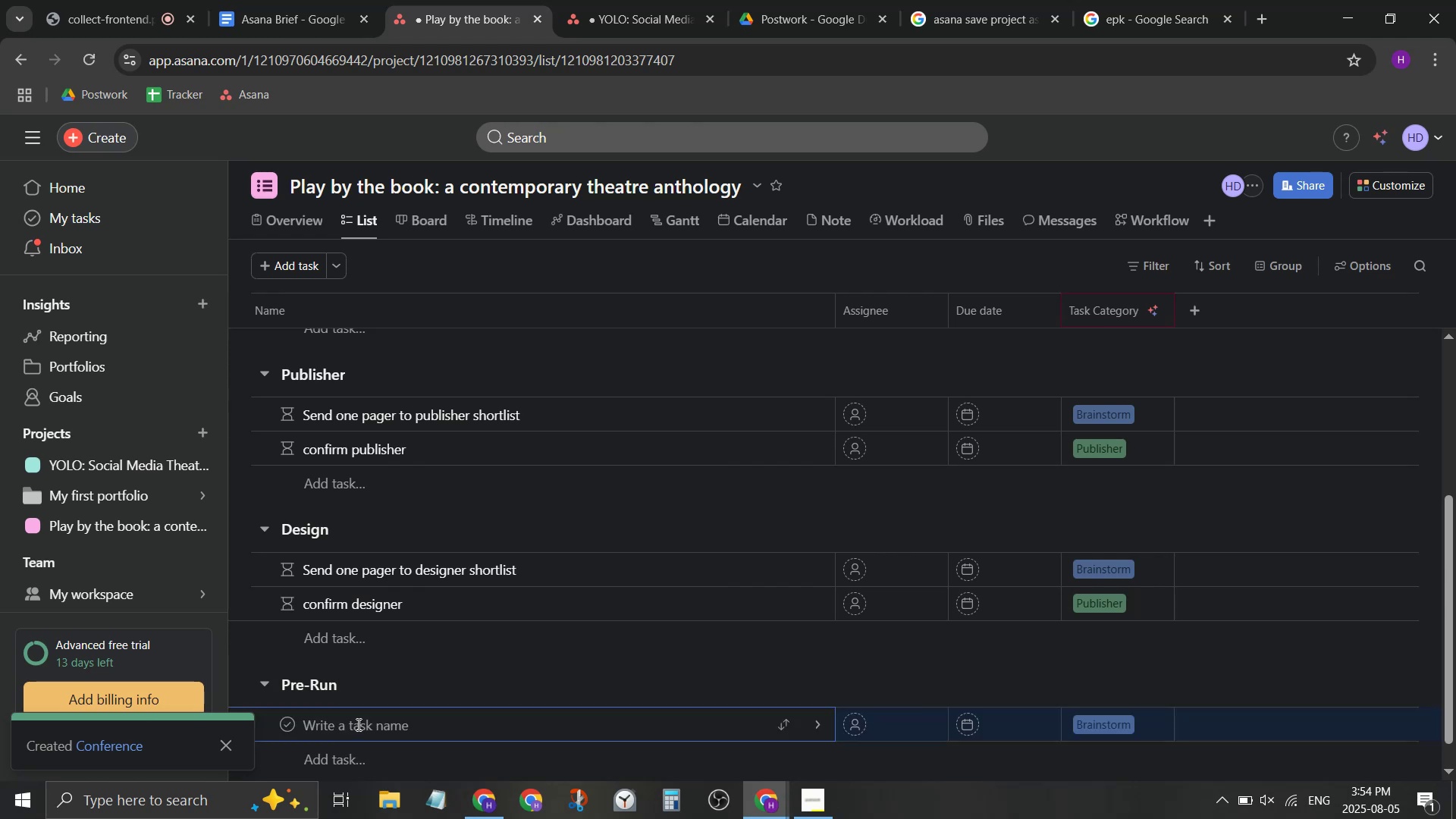 
type(Shortlist )
 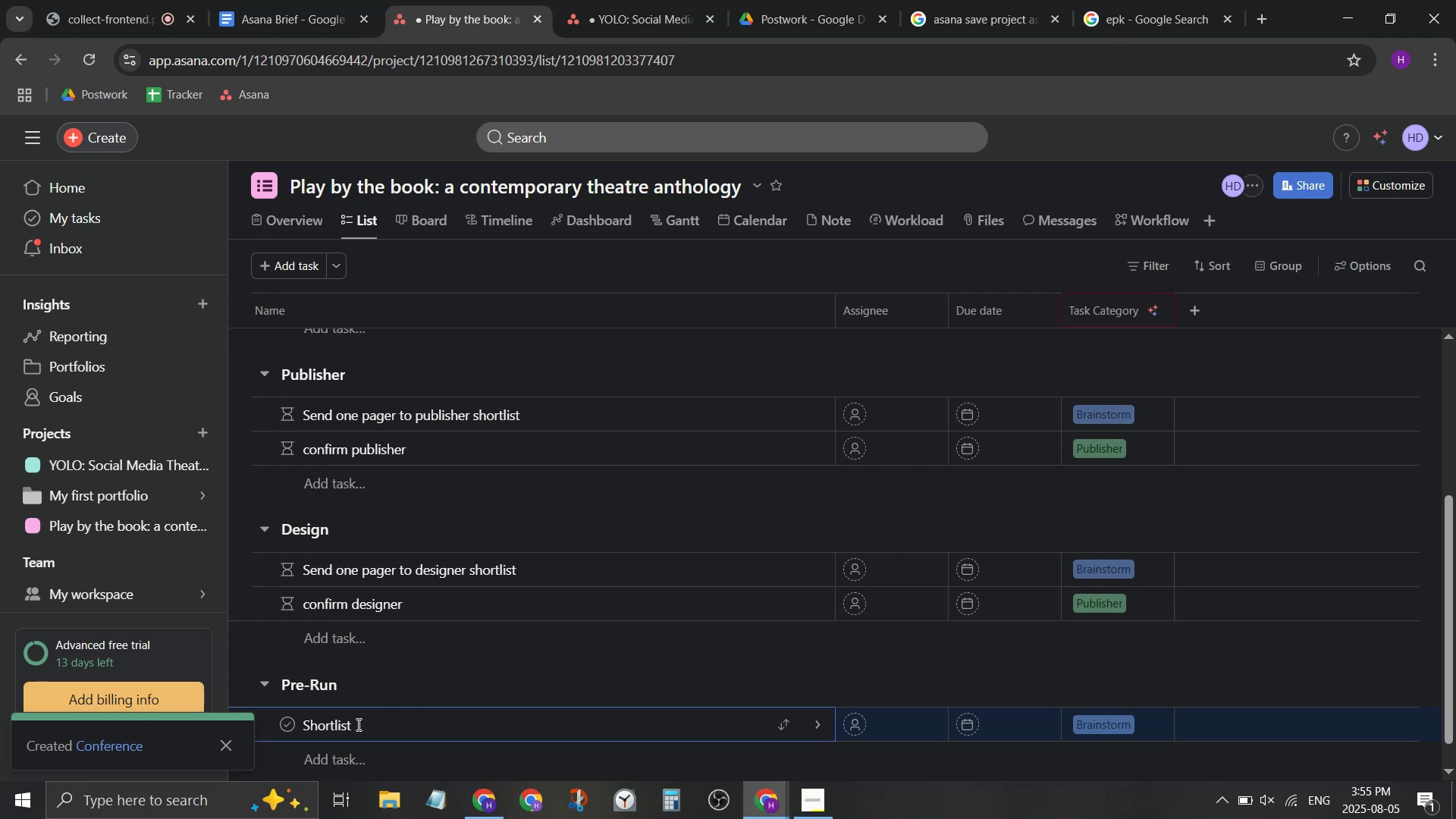 
wait(7.91)
 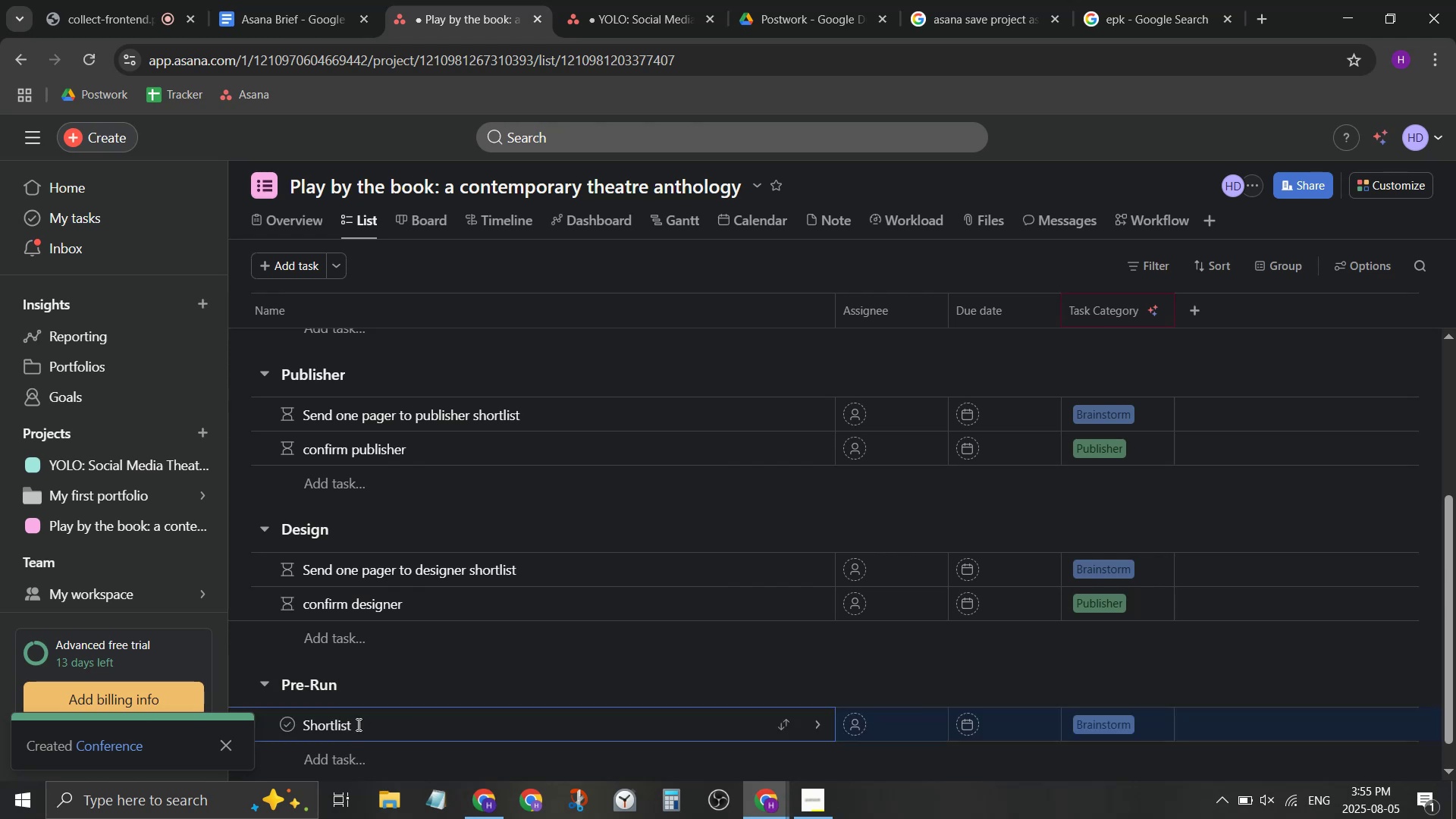 
hold_key(key=Backspace, duration=0.86)
 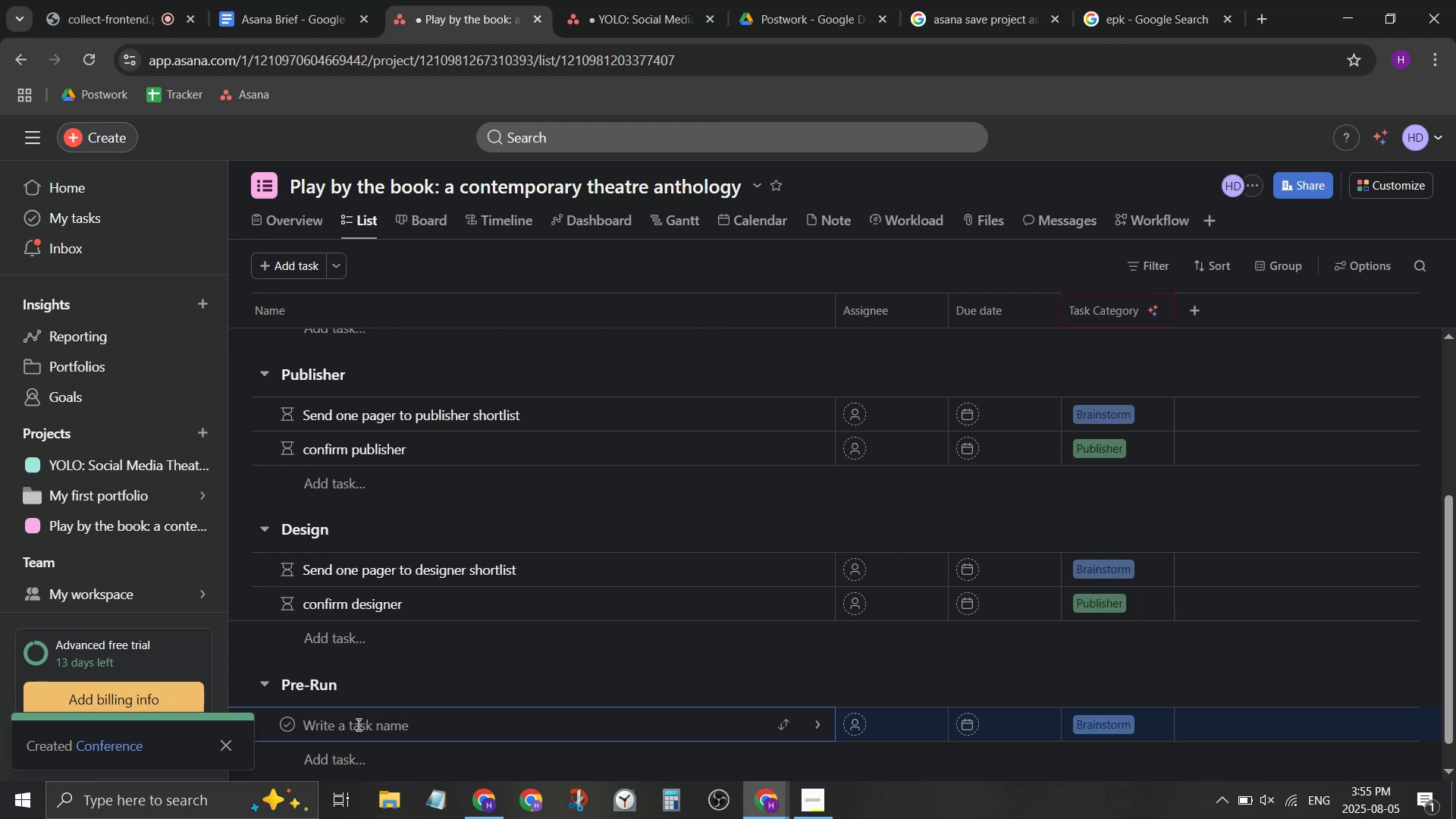 
type(Reach )
 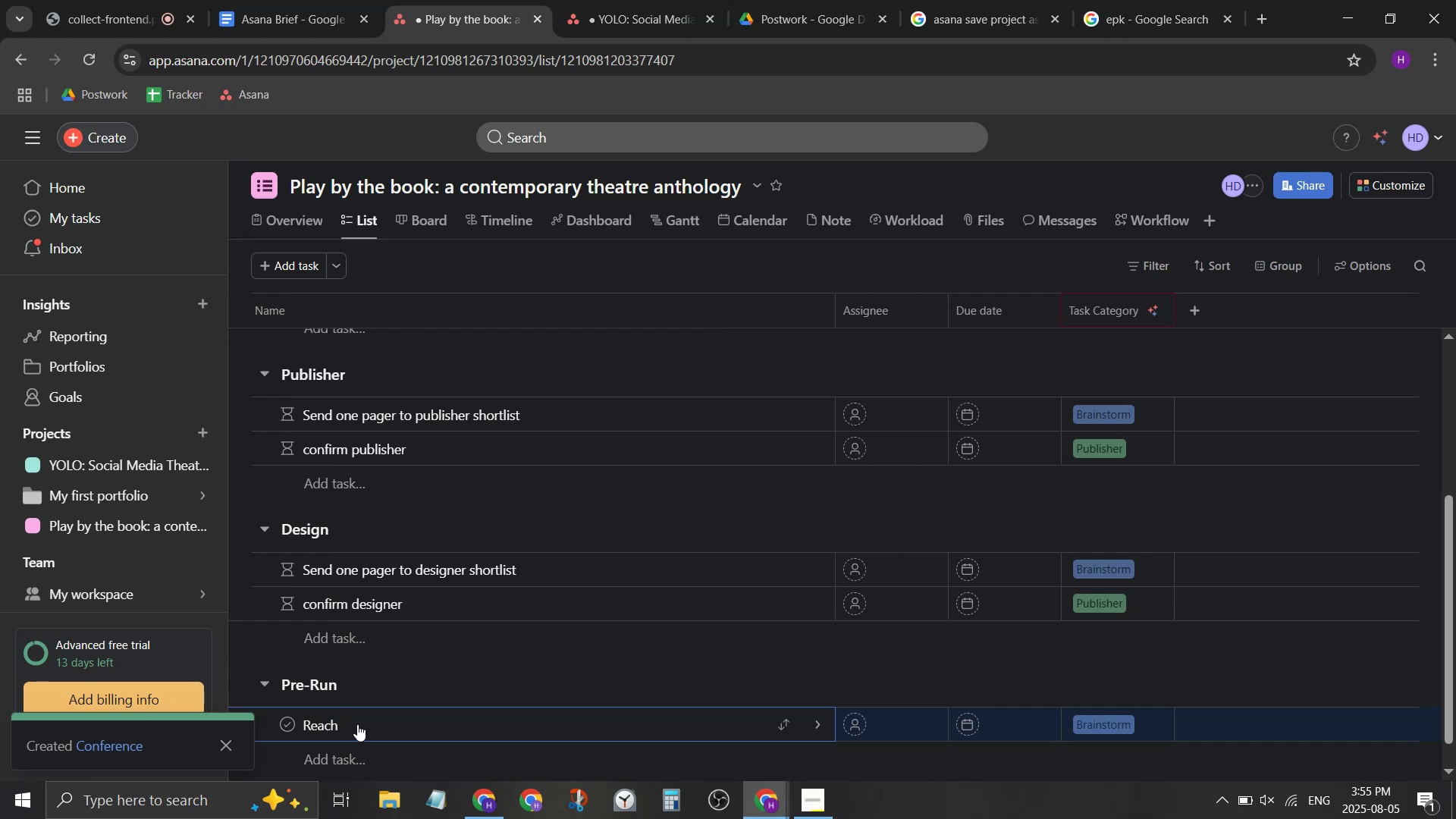 
wait(53.36)
 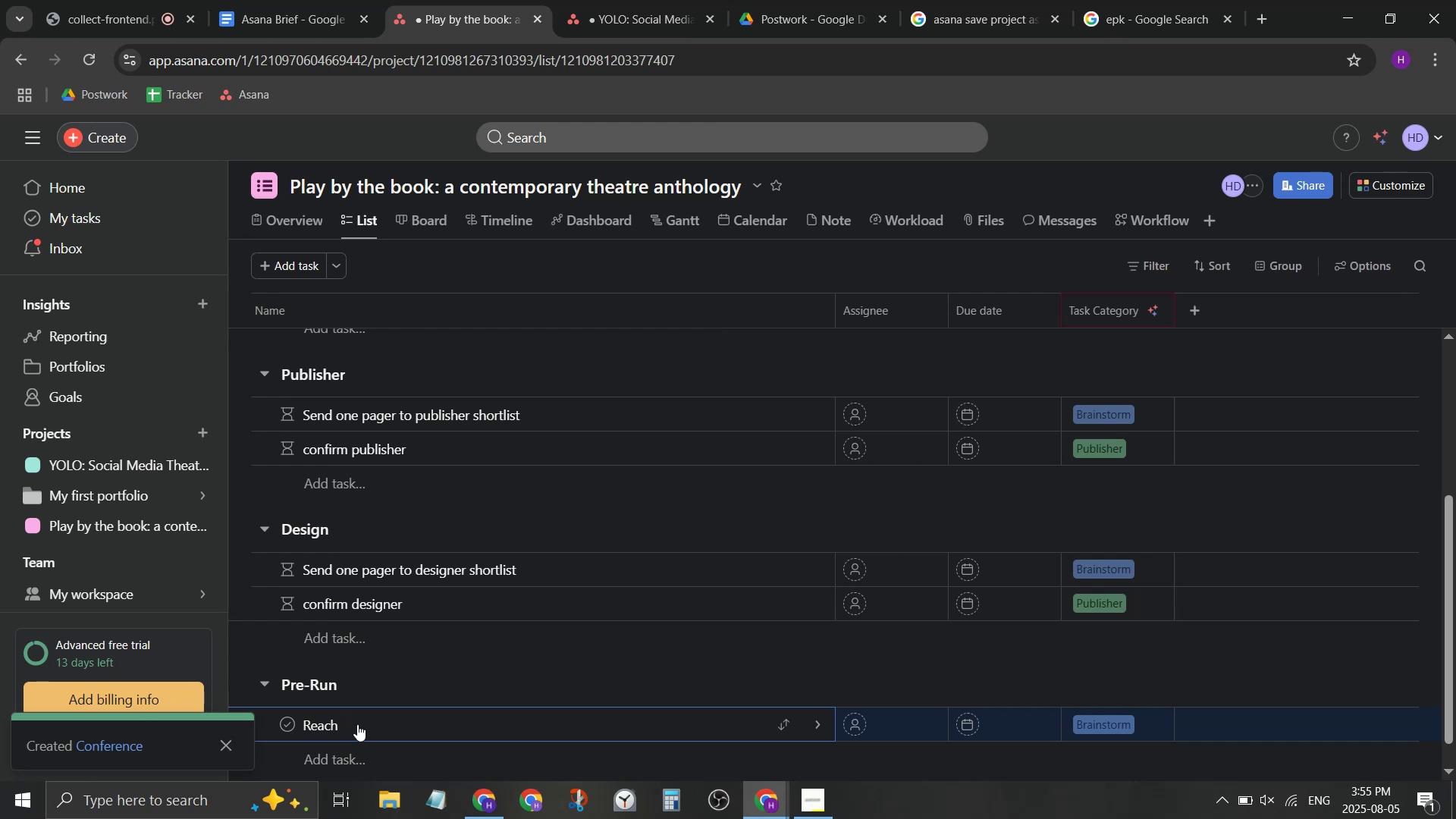 
key(Backspace)
 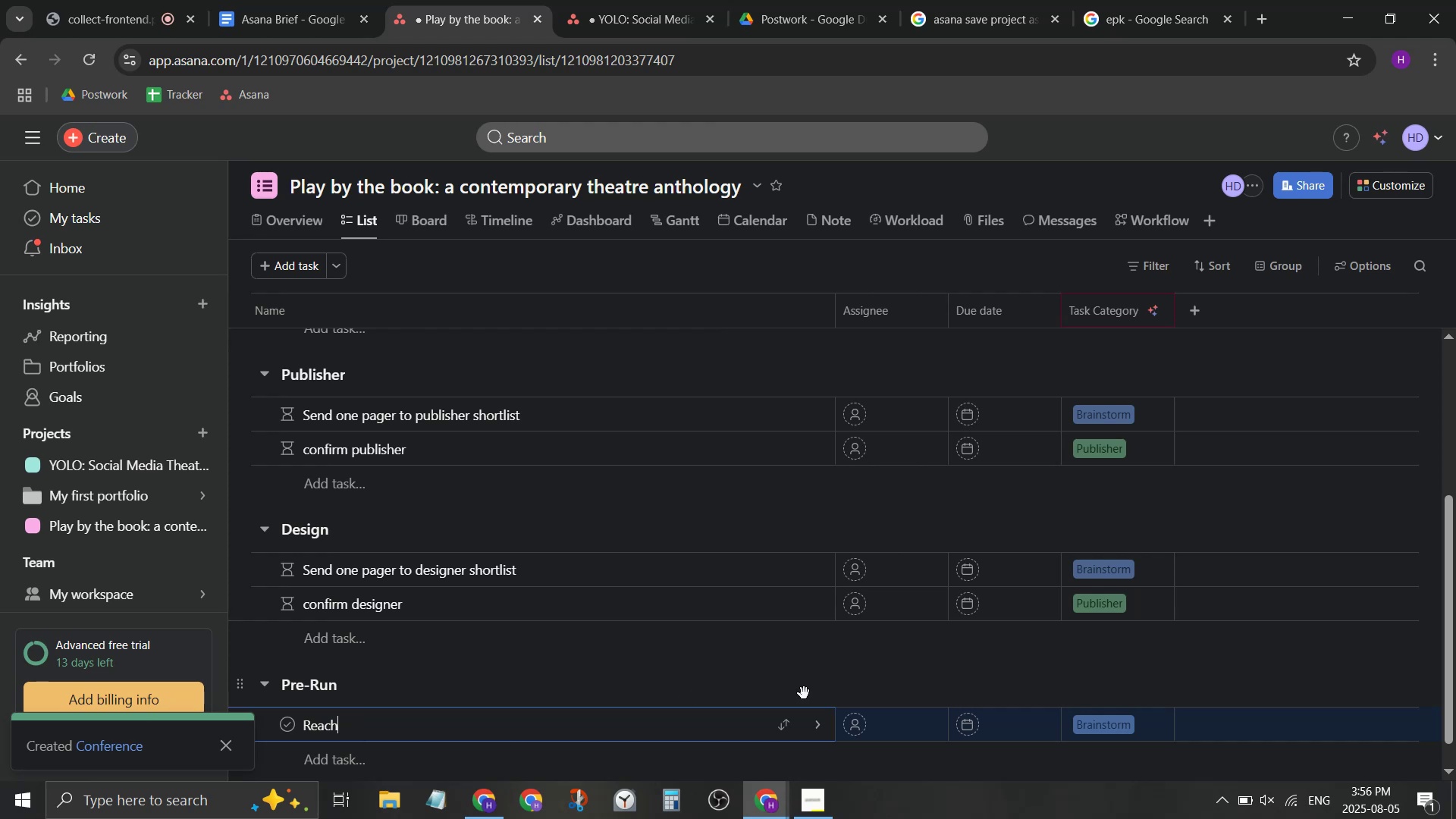 
key(Backspace)
 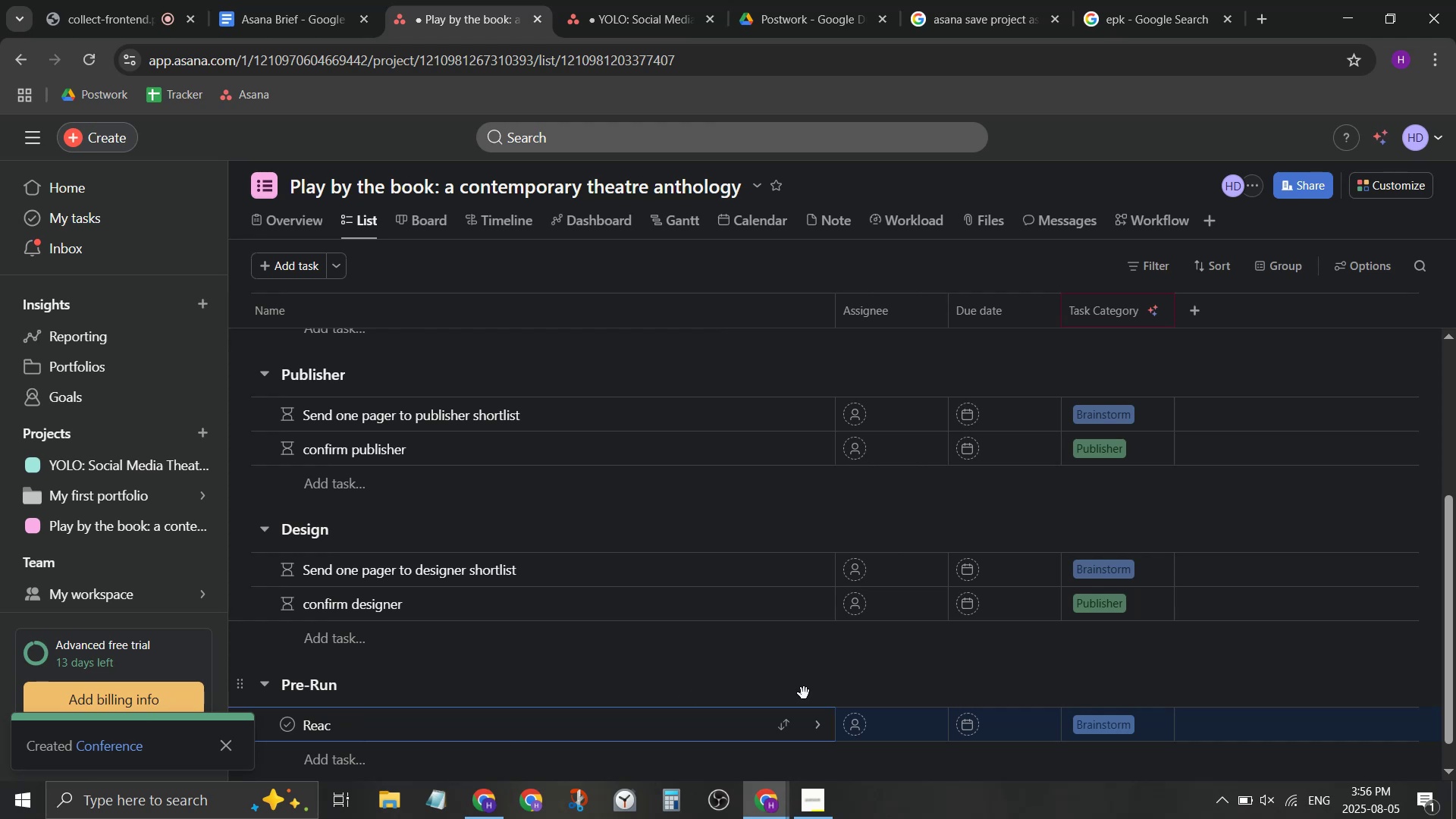 
key(Backspace)
 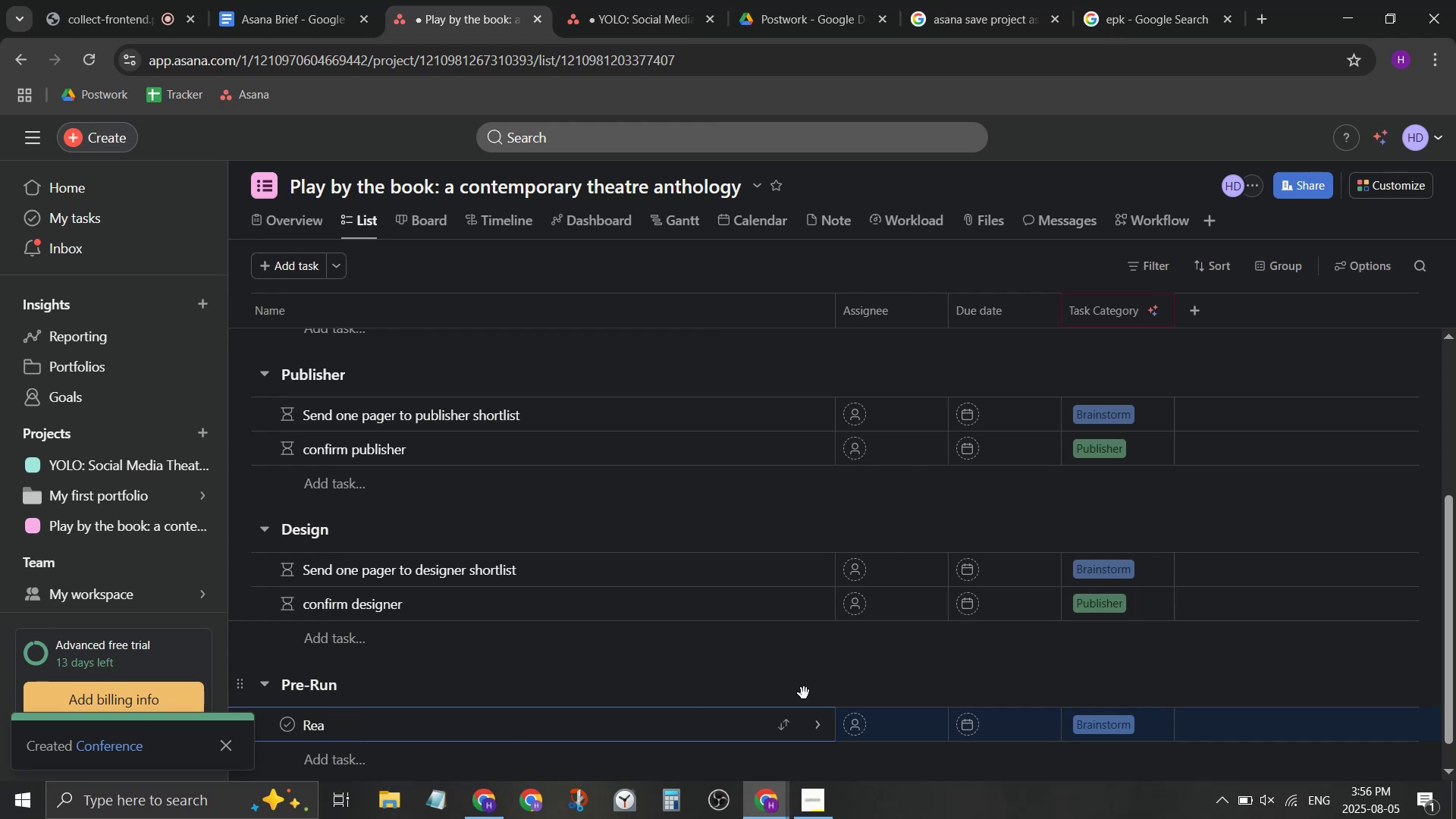 
key(Backspace)
 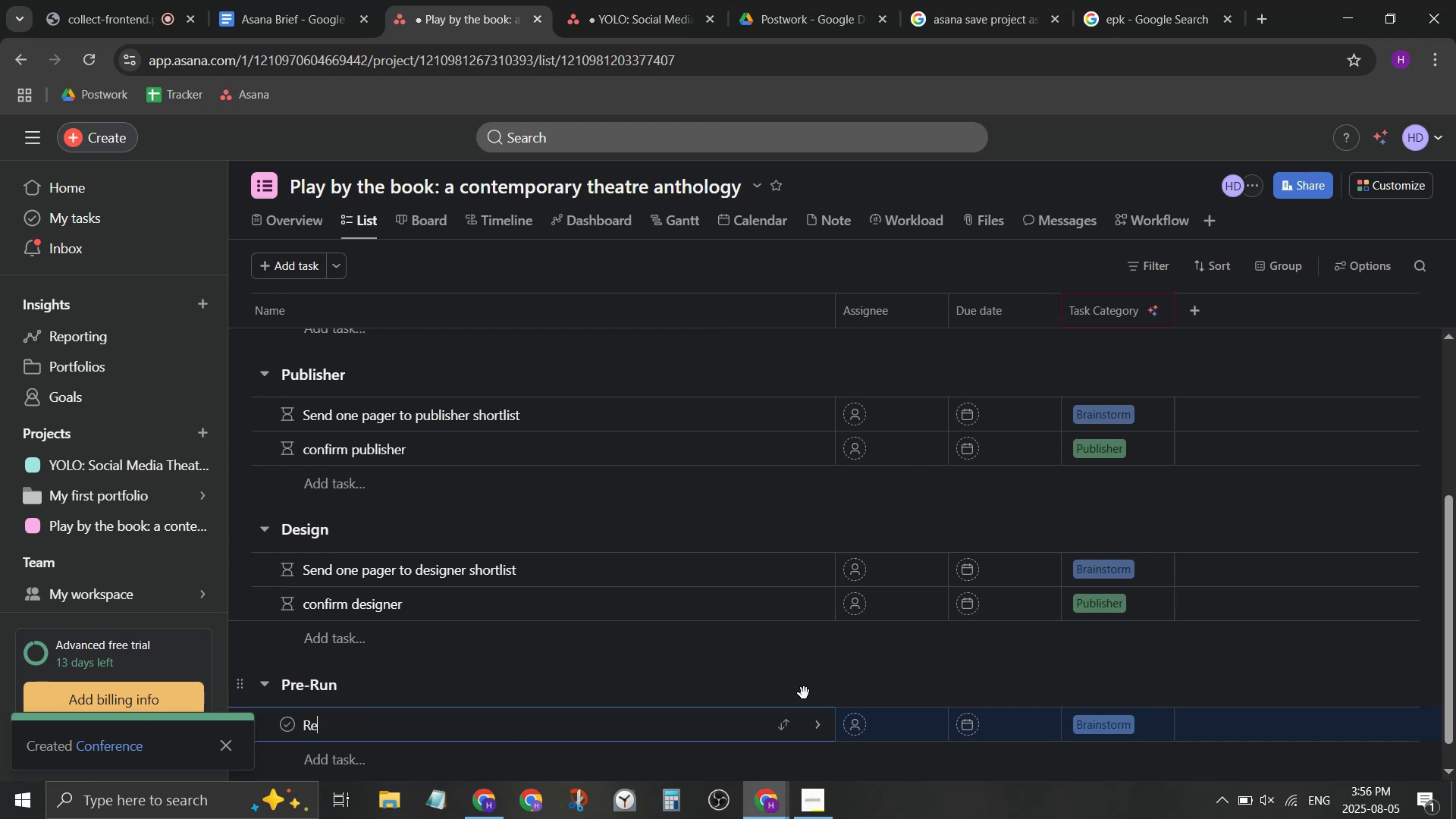 
key(Backspace)
 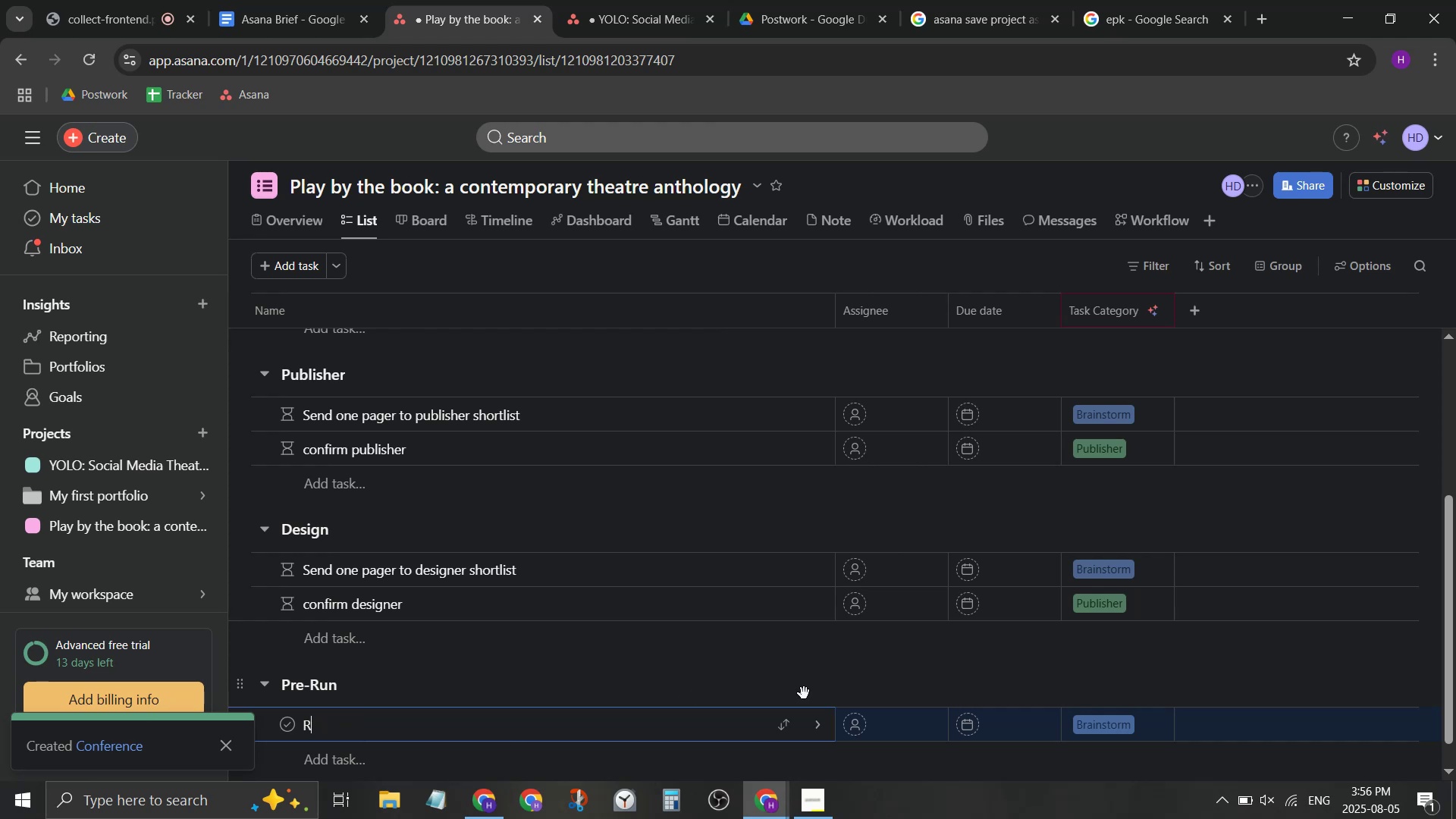 
key(Backspace)
 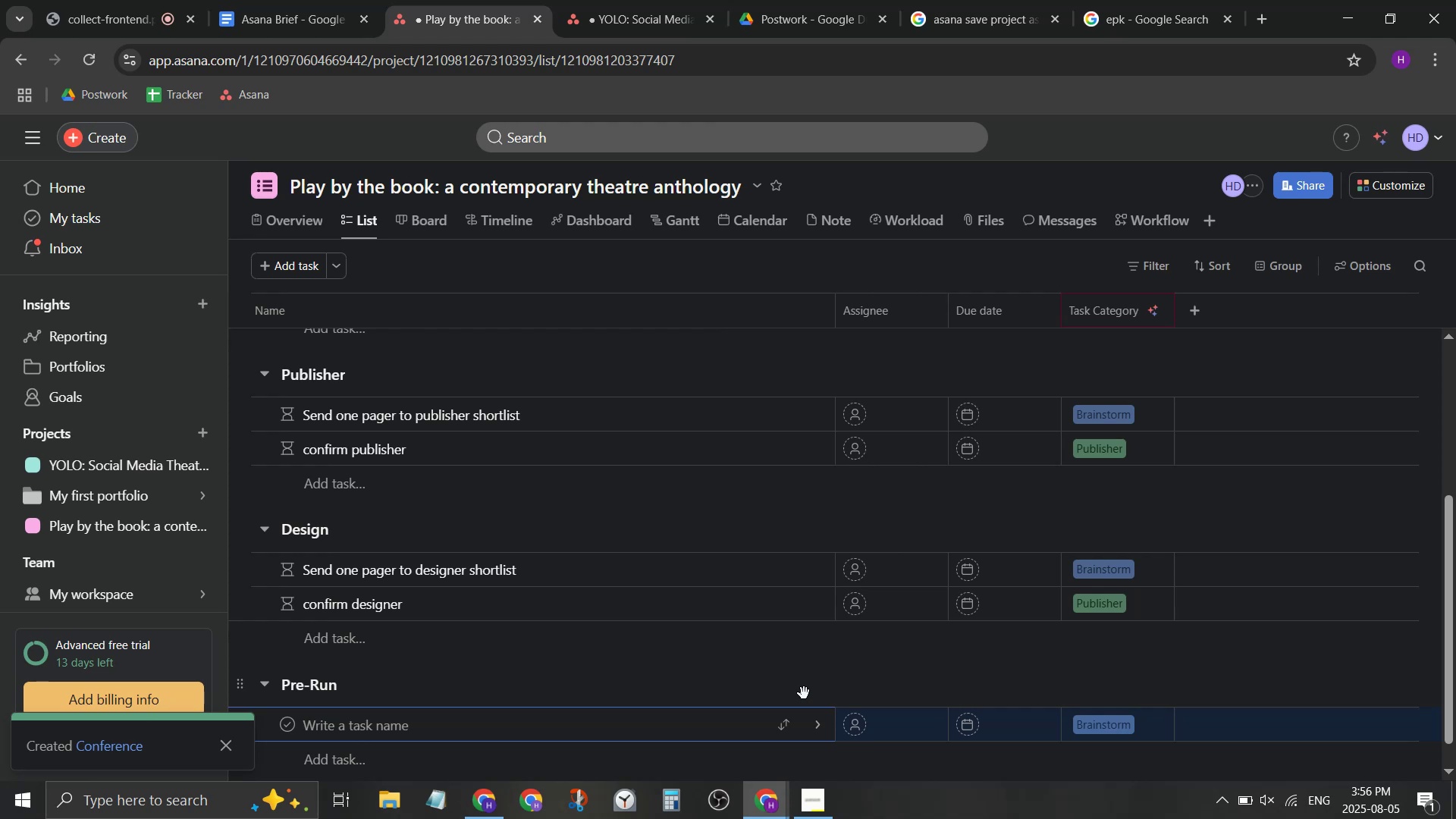 
wait(6.02)
 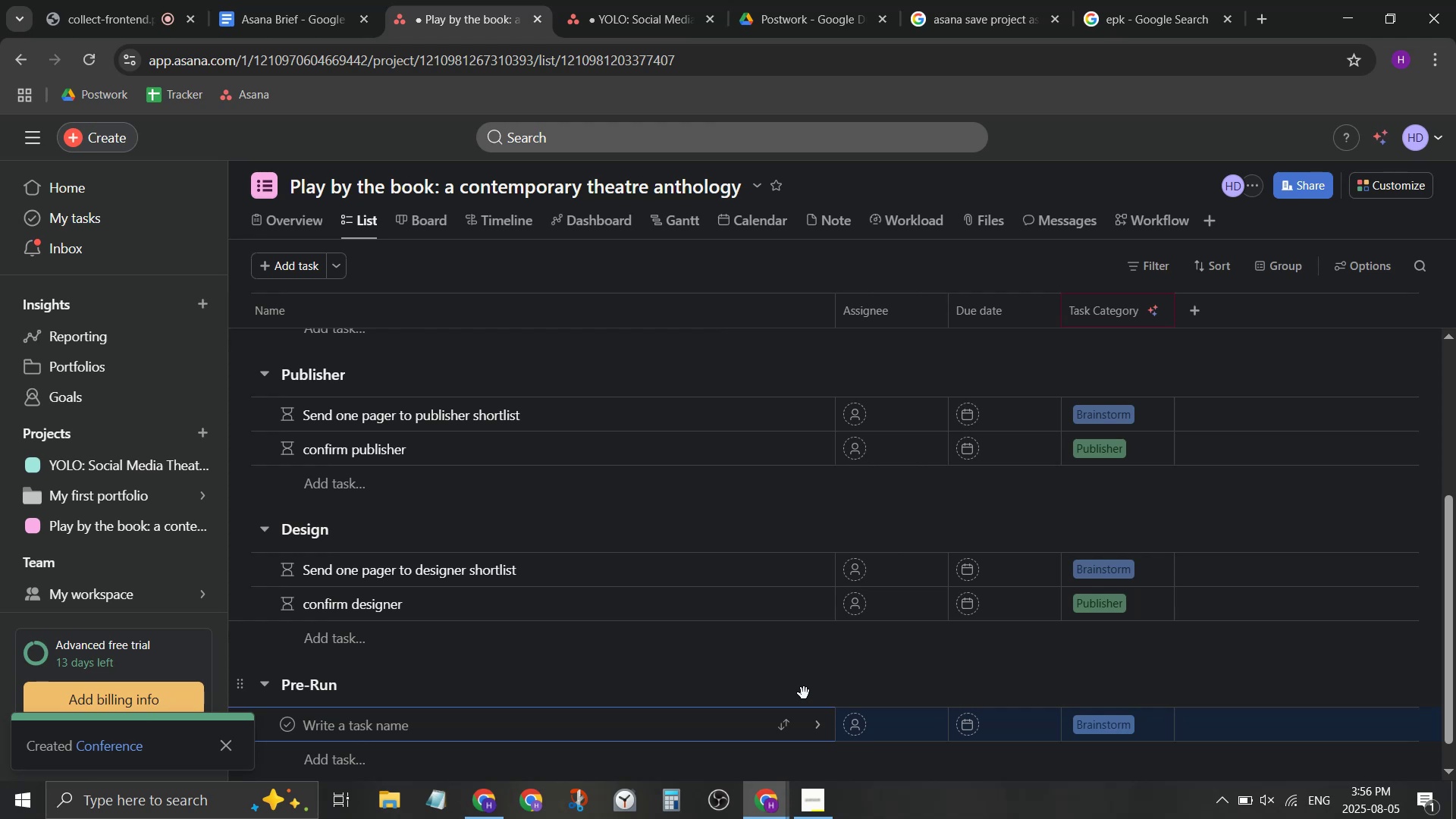 
type(test)
 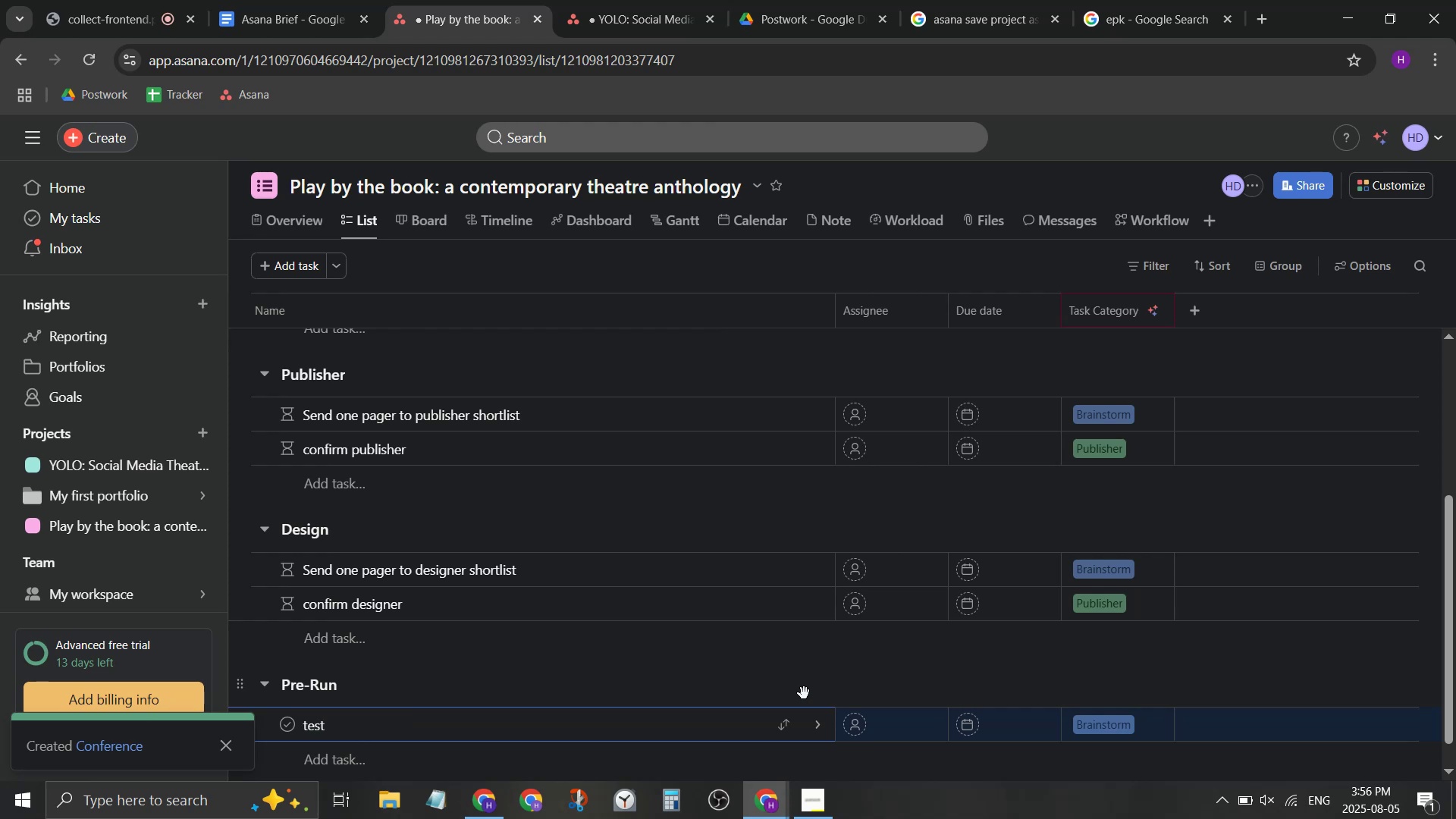 
scroll: coordinate [449, 641], scroll_direction: down, amount: 3.0
 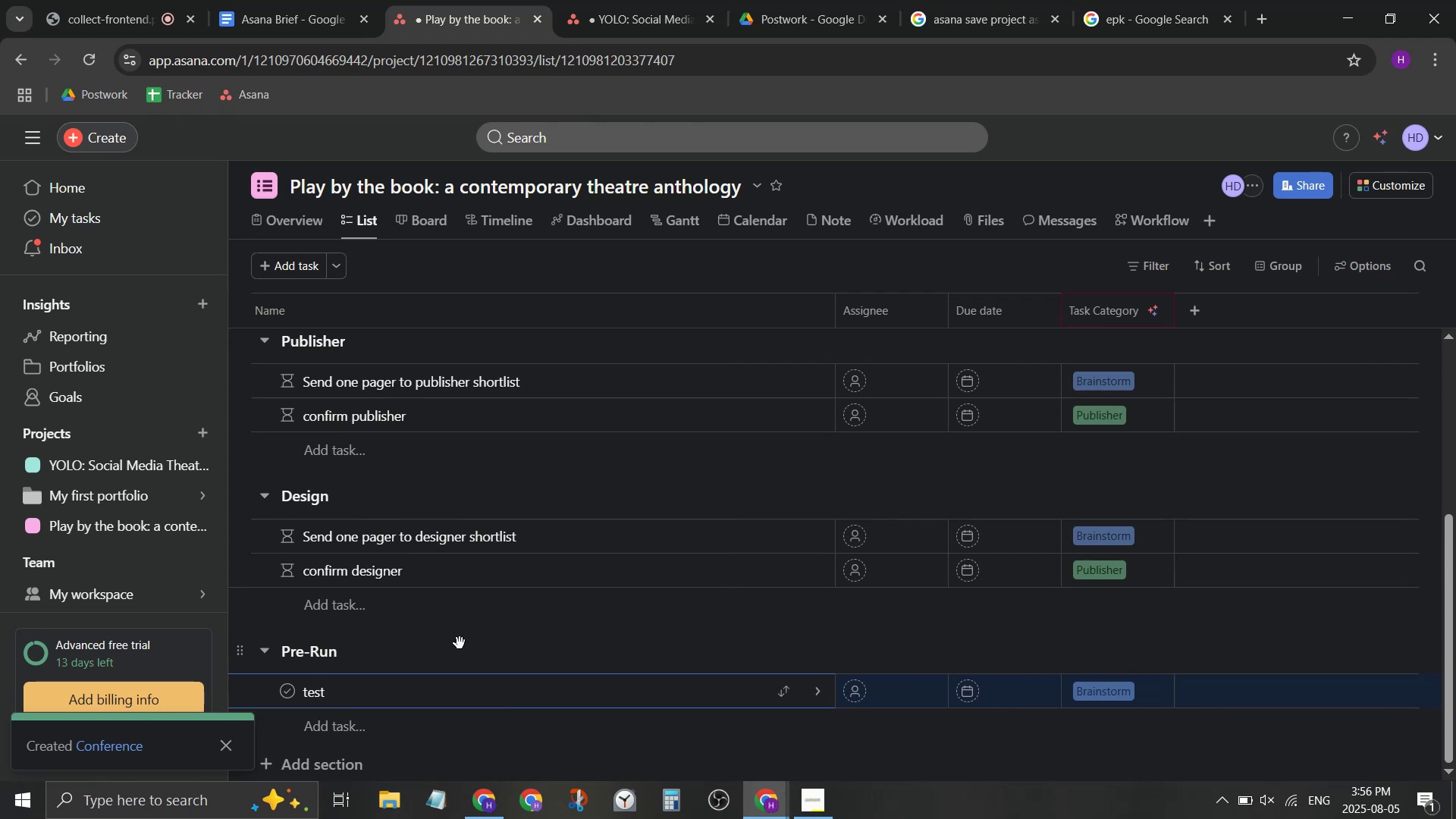 
wait(8.32)
 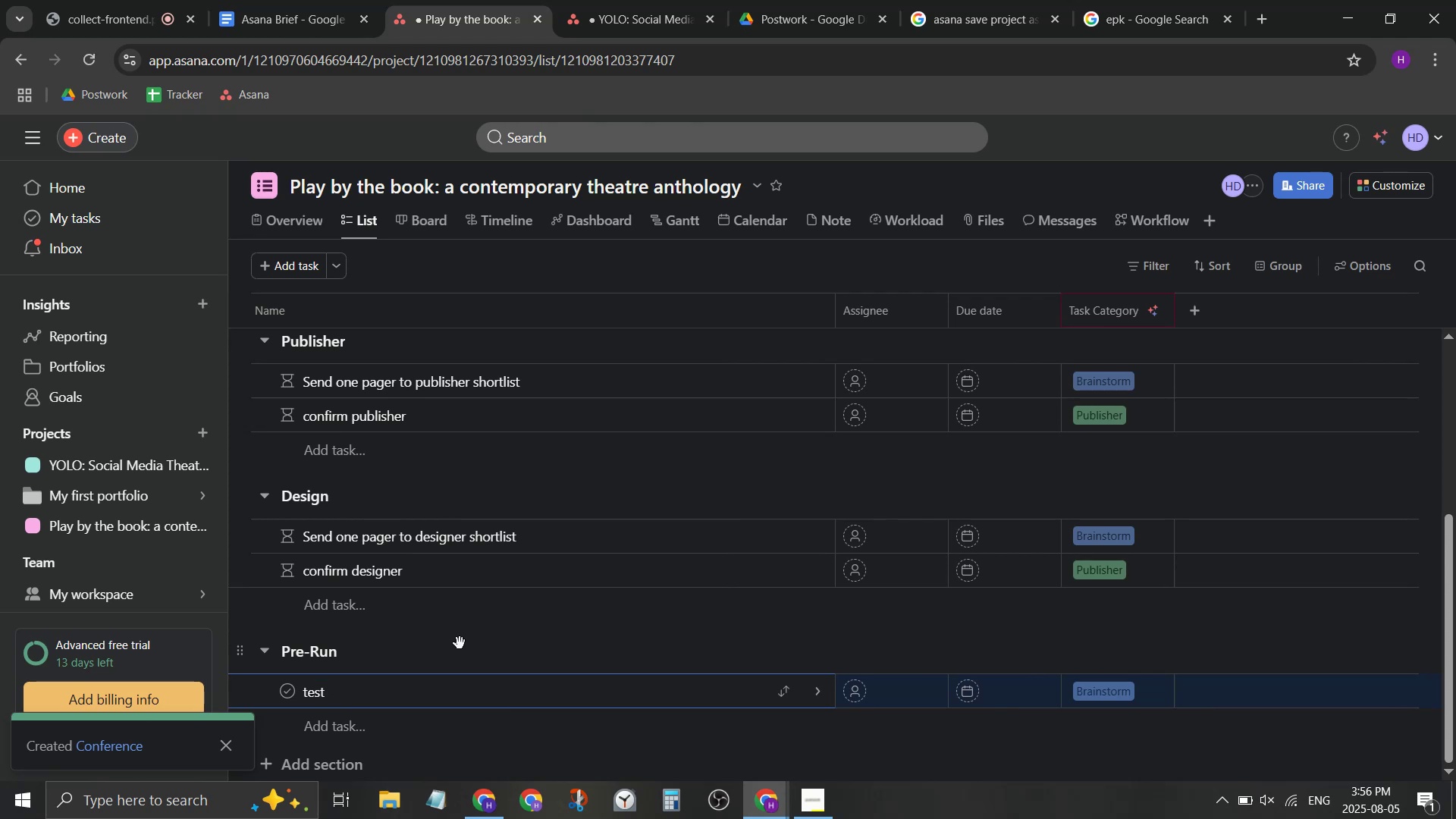 
mouse_move([789, 538])
 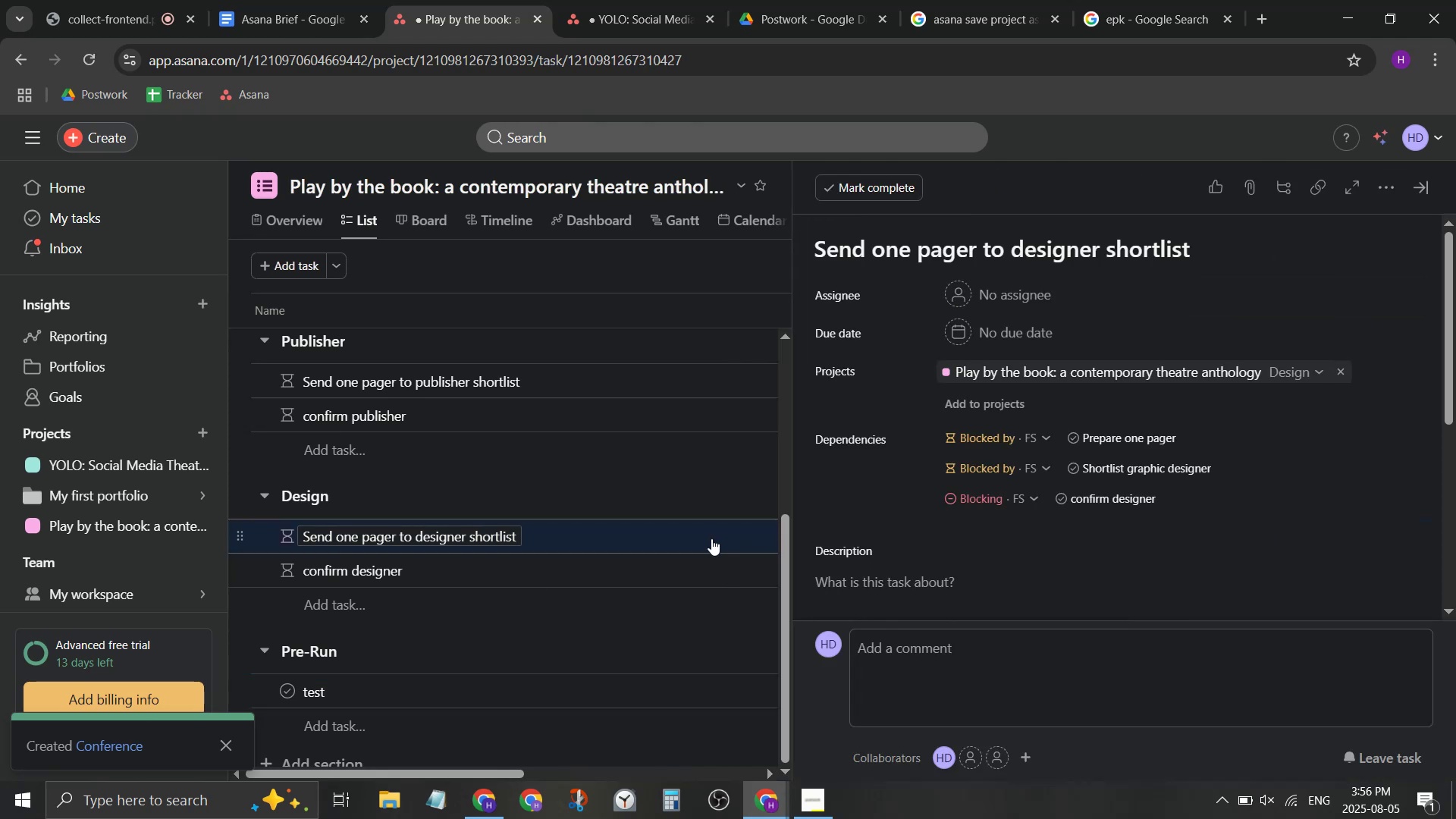 
right_click([711, 538])
 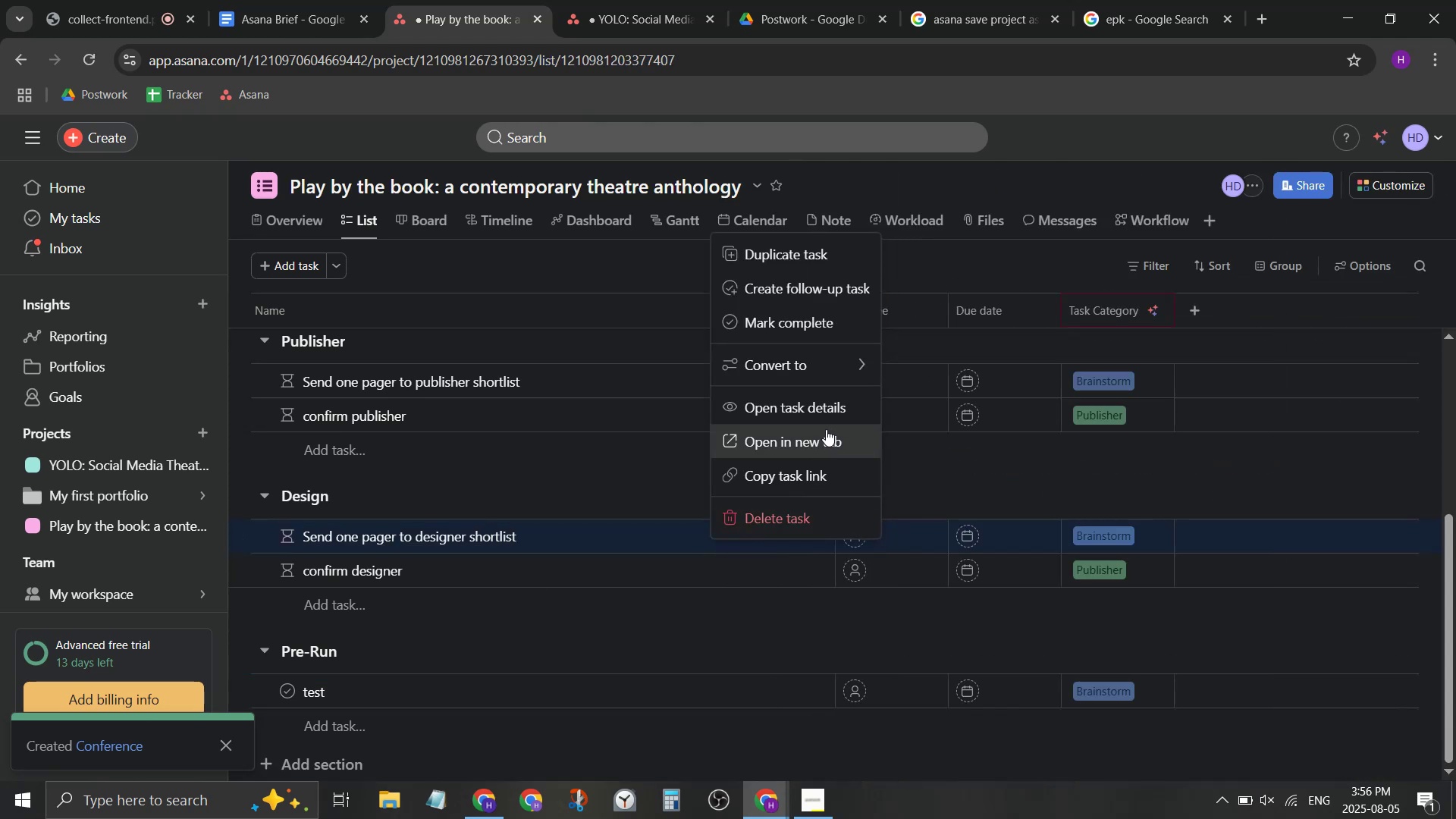 
mouse_move([852, 397])
 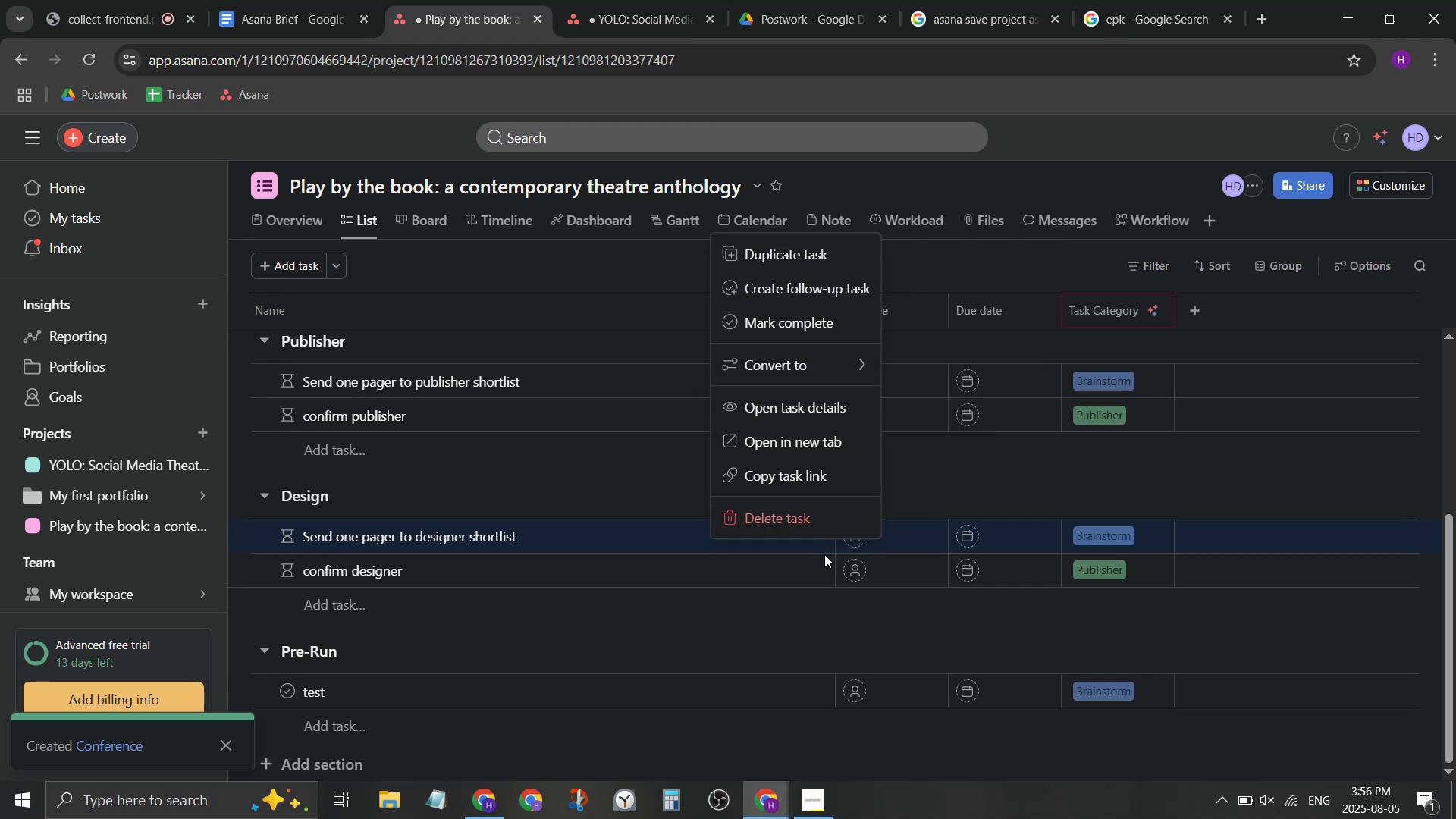 
wait(6.65)
 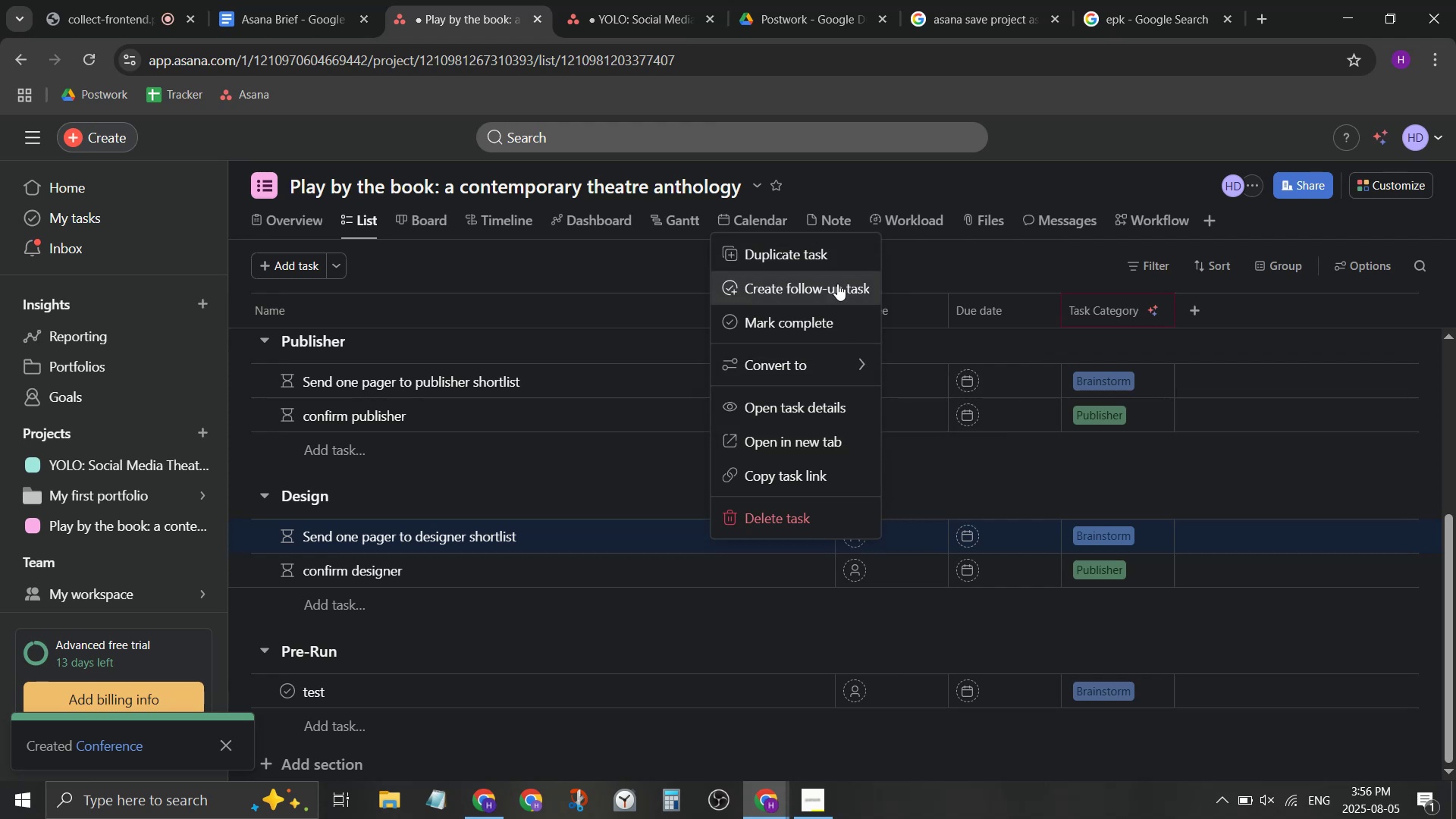 
left_click([814, 537])
 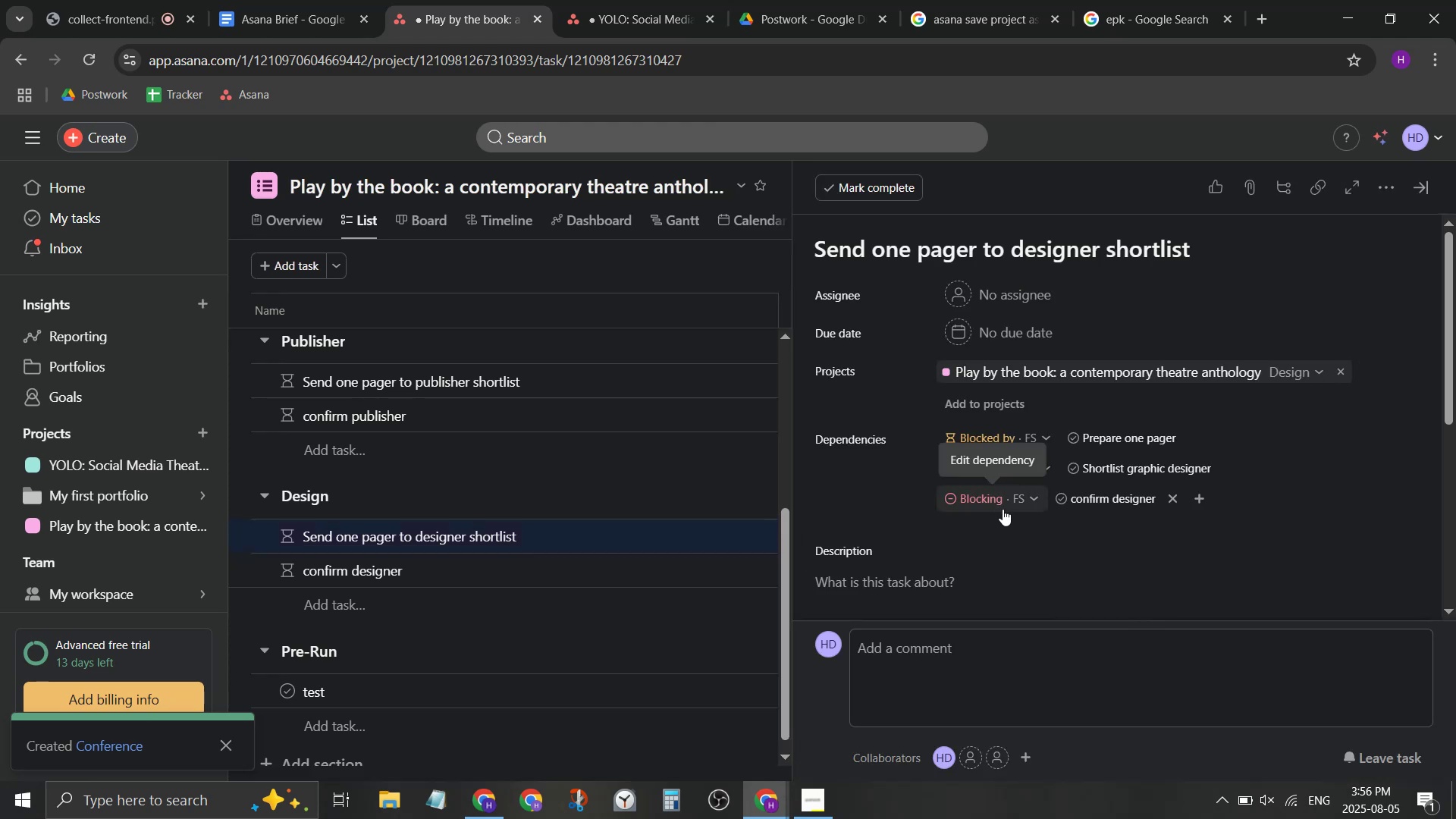 
scroll: coordinate [1013, 560], scroll_direction: down, amount: 3.0
 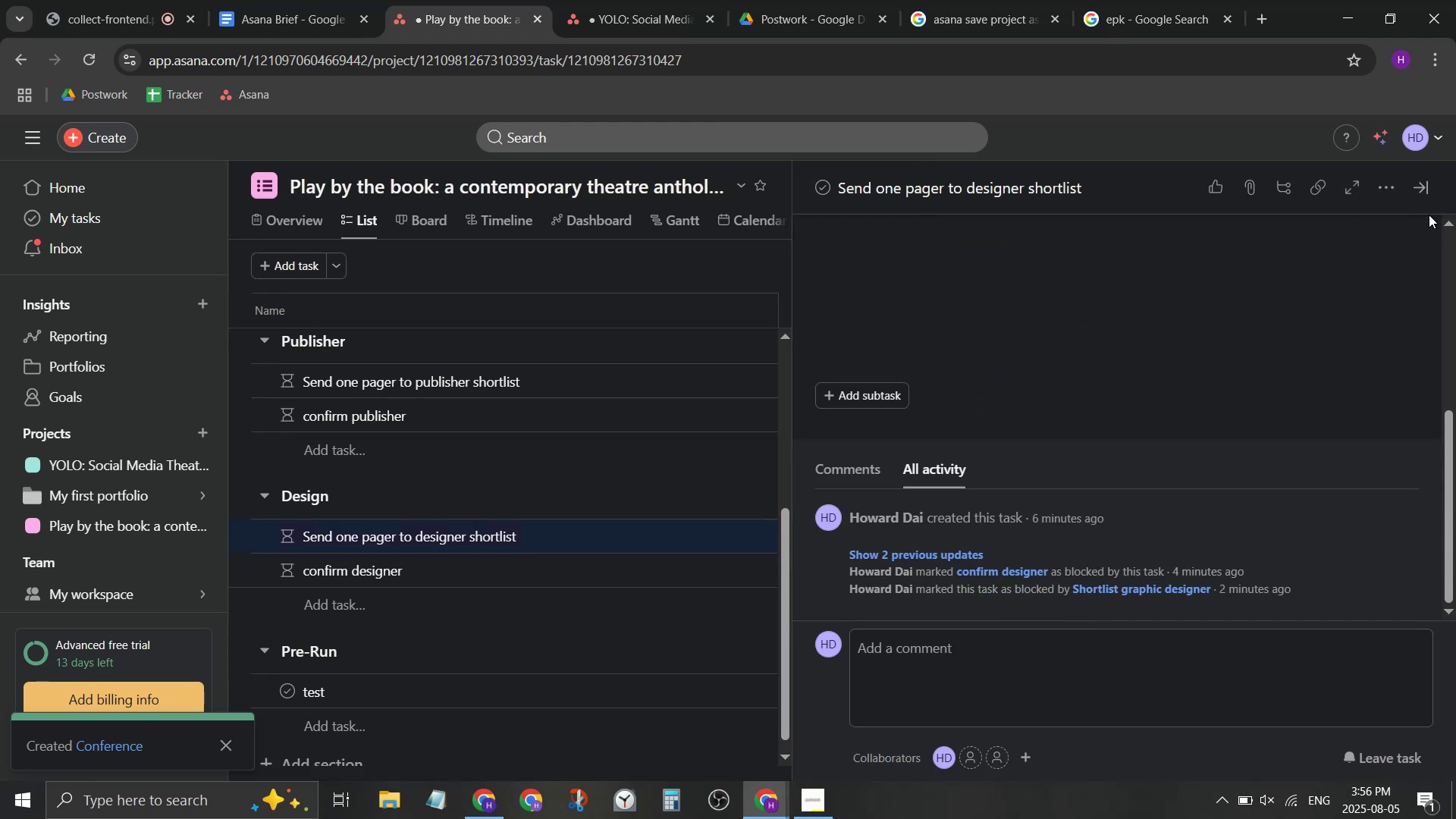 
left_click([1419, 184])
 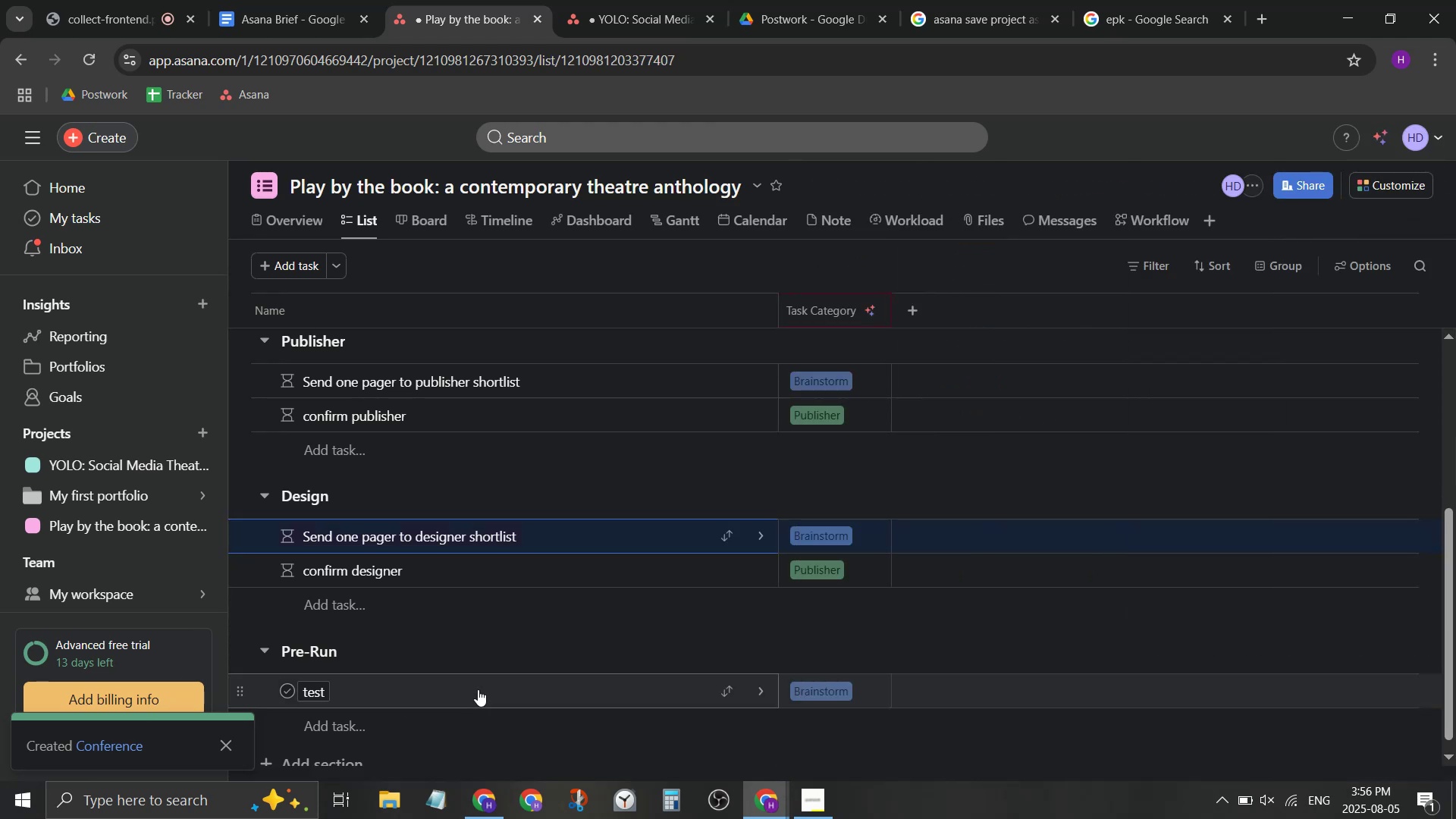 
left_click([453, 677])
 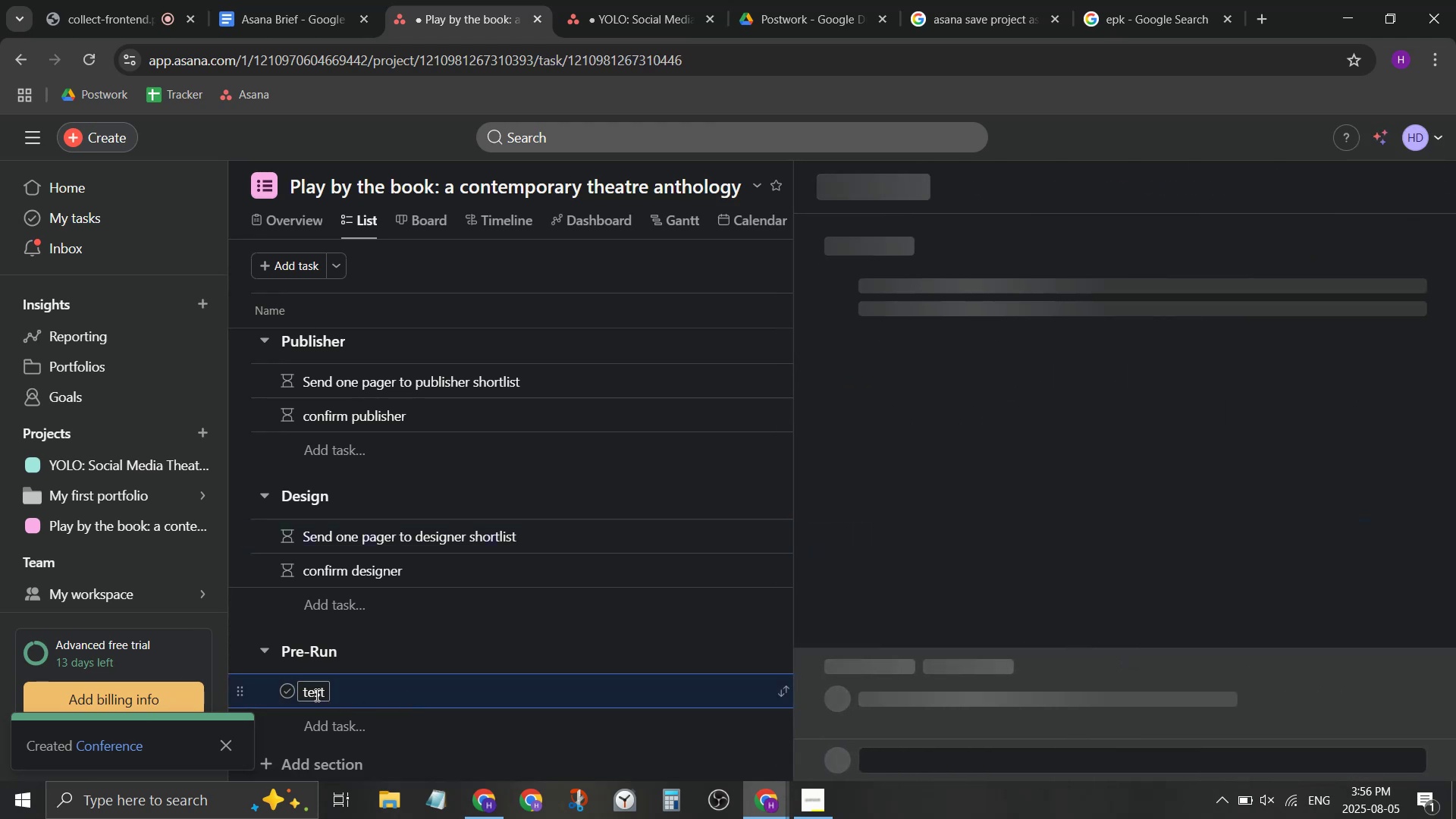 
left_click_drag(start_coordinate=[303, 695], to_coordinate=[365, 697])
 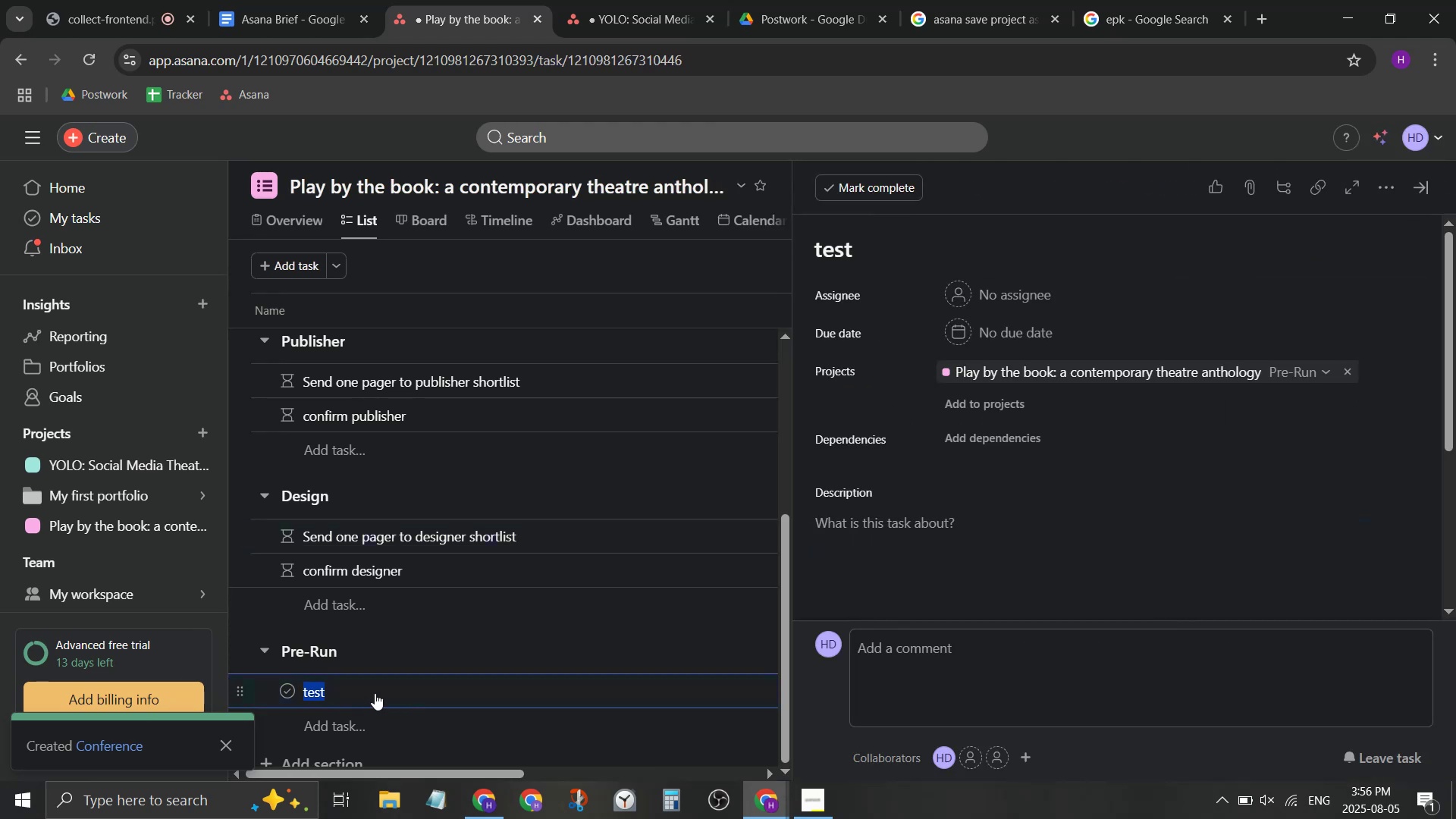 
type(Shortlist dei)
key(Backspace)
key(Backspace)
key(Backspace)
type(test readers)
 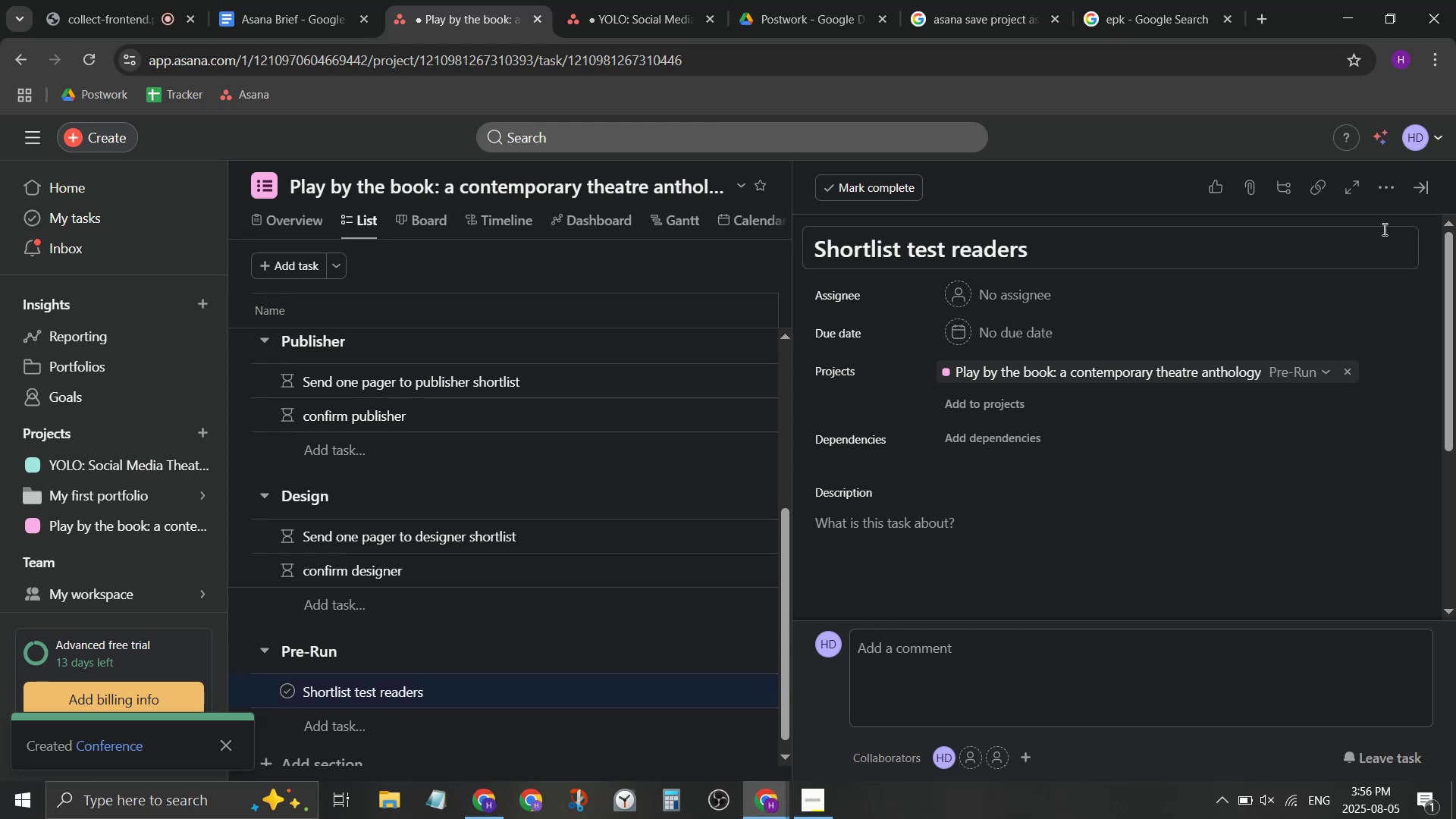 
left_click([1422, 173])
 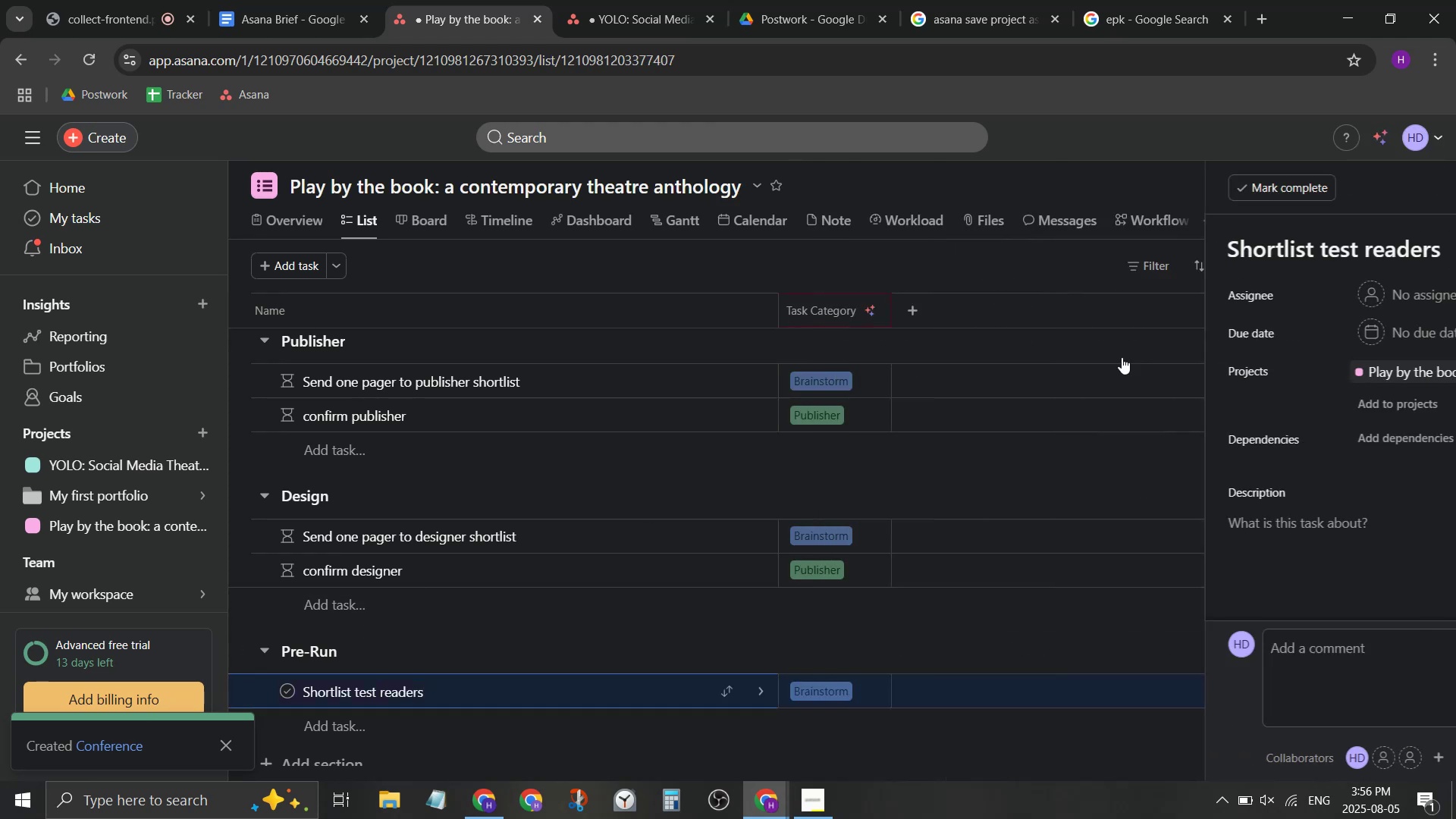 
scroll: coordinate [604, 585], scroll_direction: down, amount: 1.0
 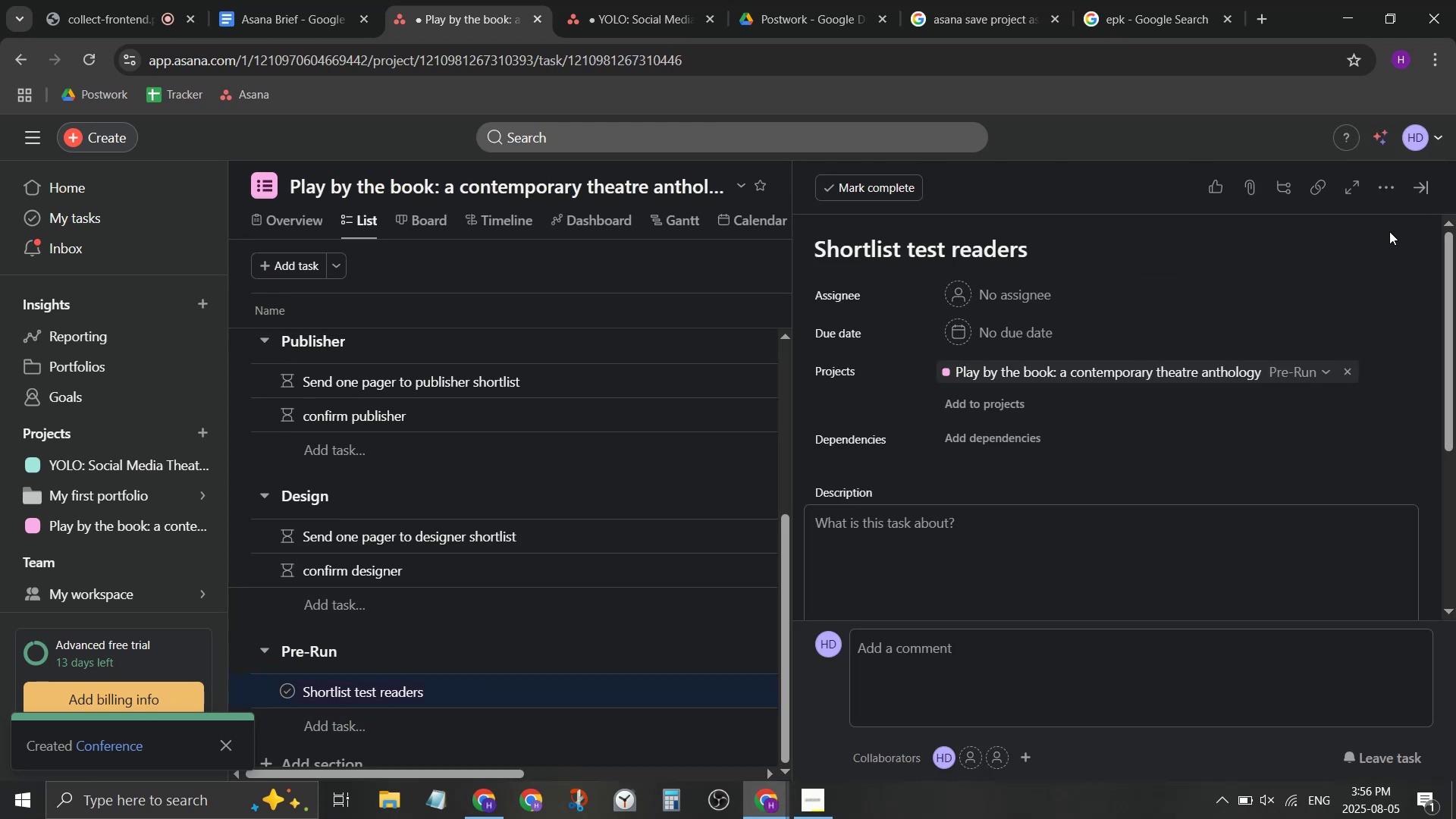 
right_click([654, 699])
 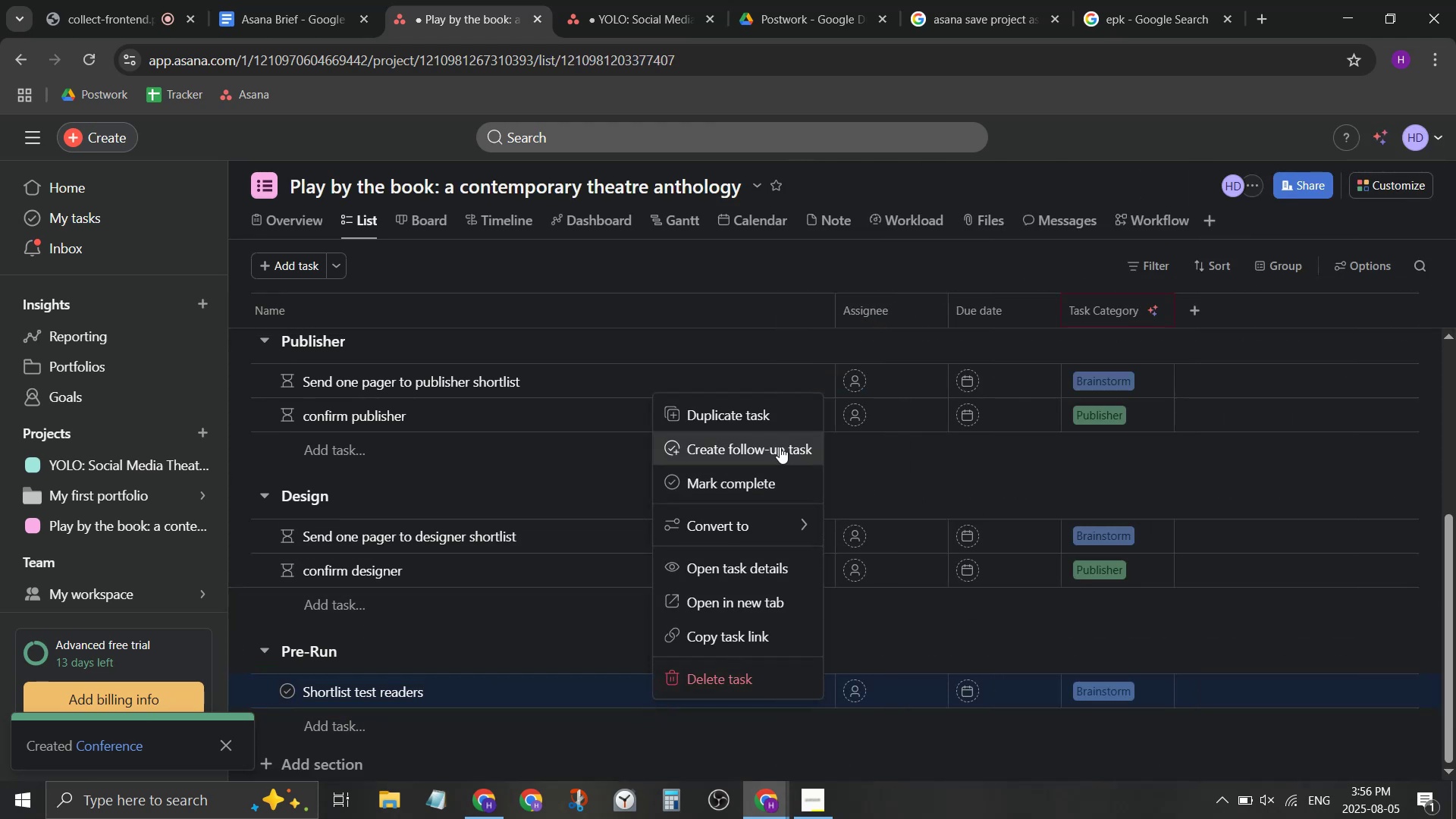 
left_click([780, 447])
 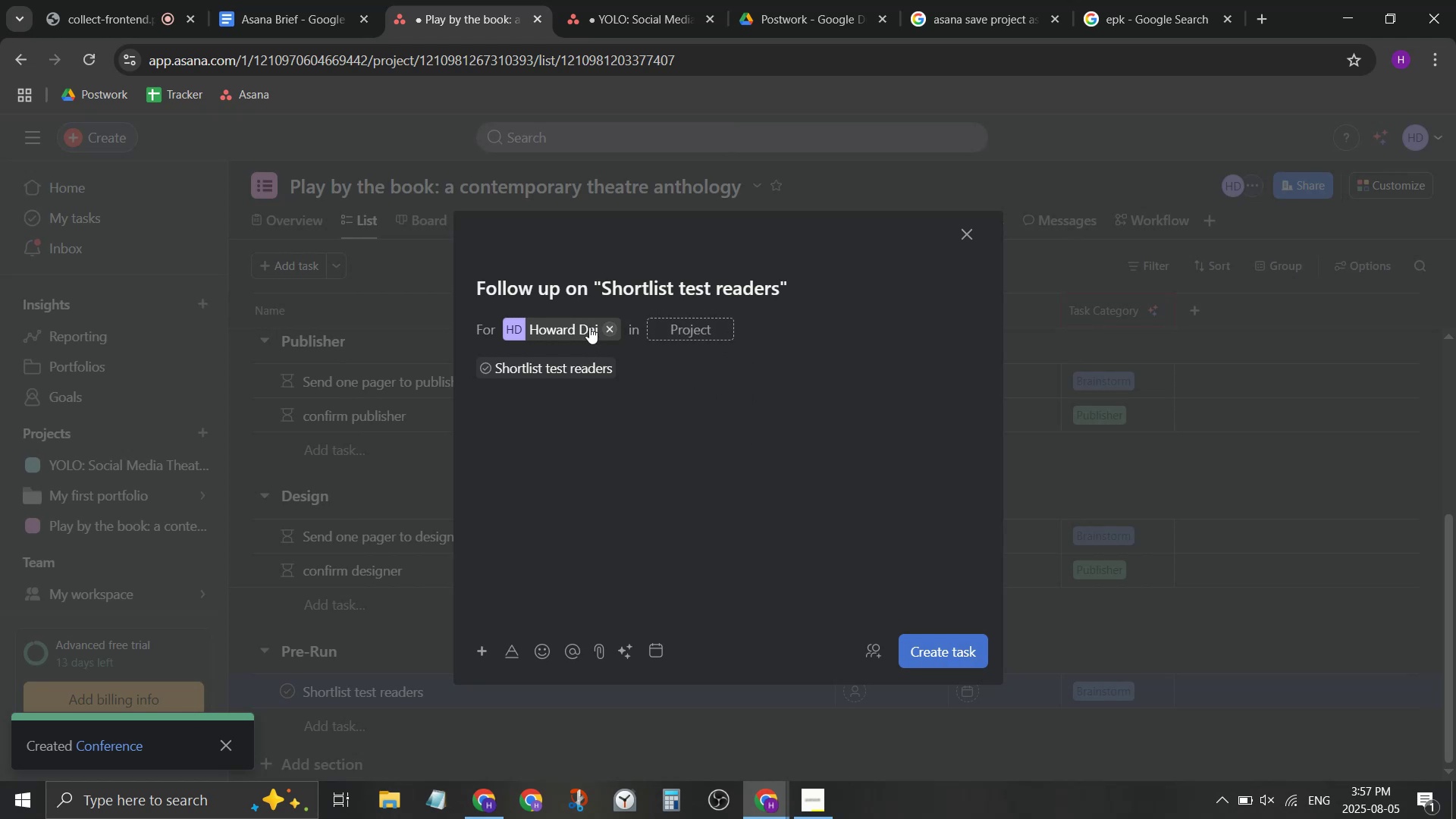 
wait(11.48)
 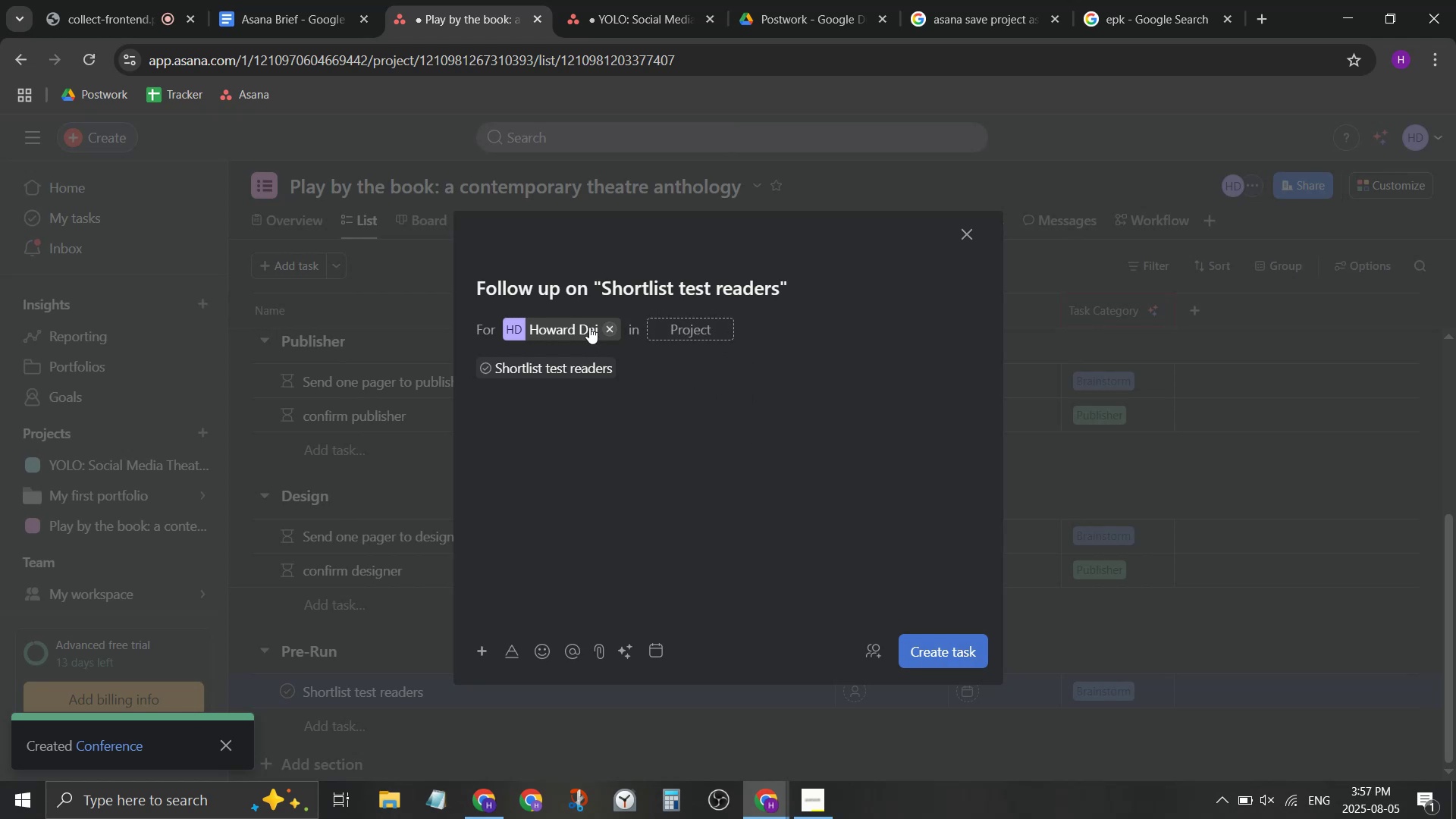 
left_click_drag(start_coordinate=[670, 295], to_coordinate=[228, 274])
 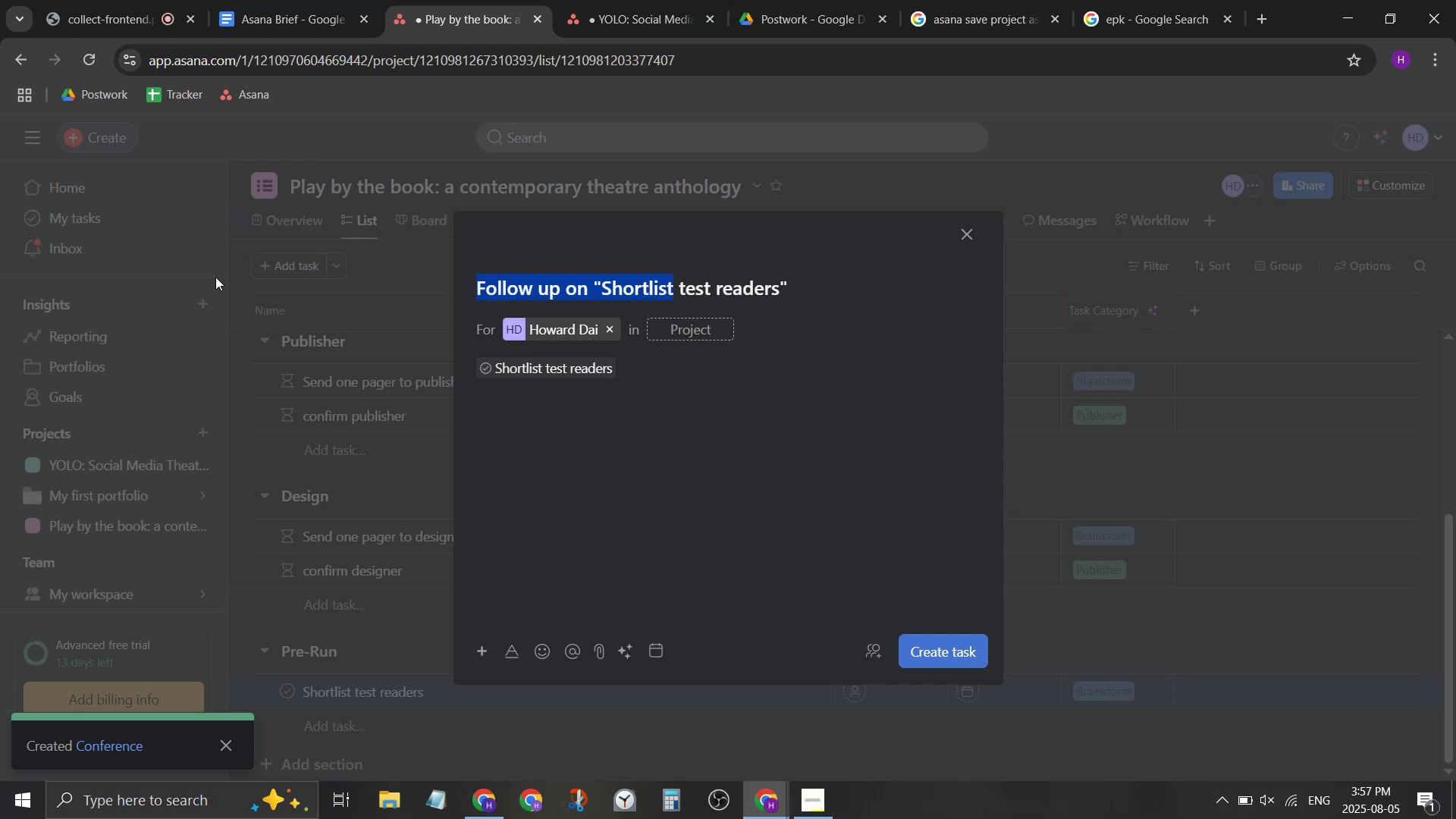 
type(reach out to)
 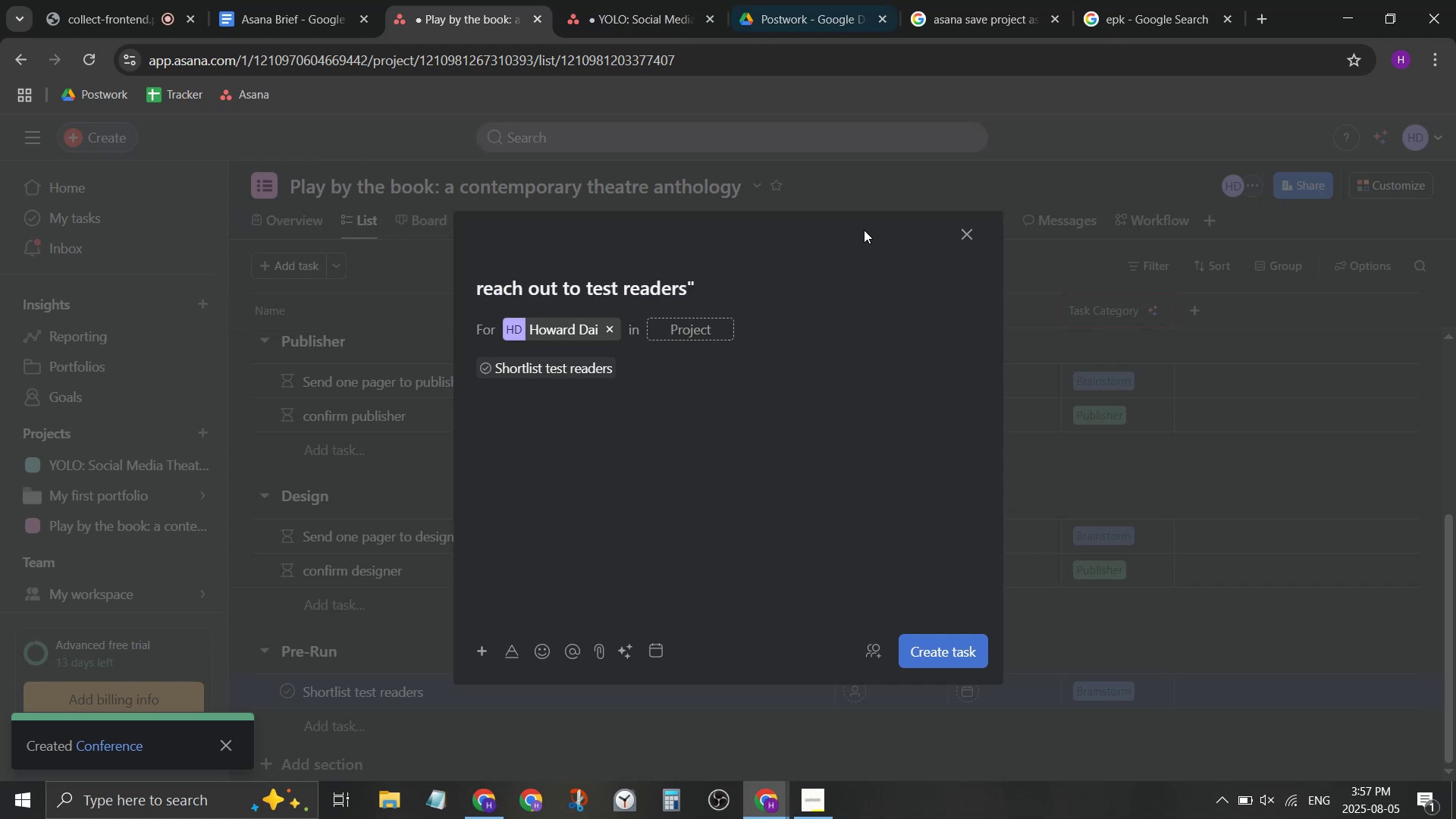 
left_click([840, 297])
 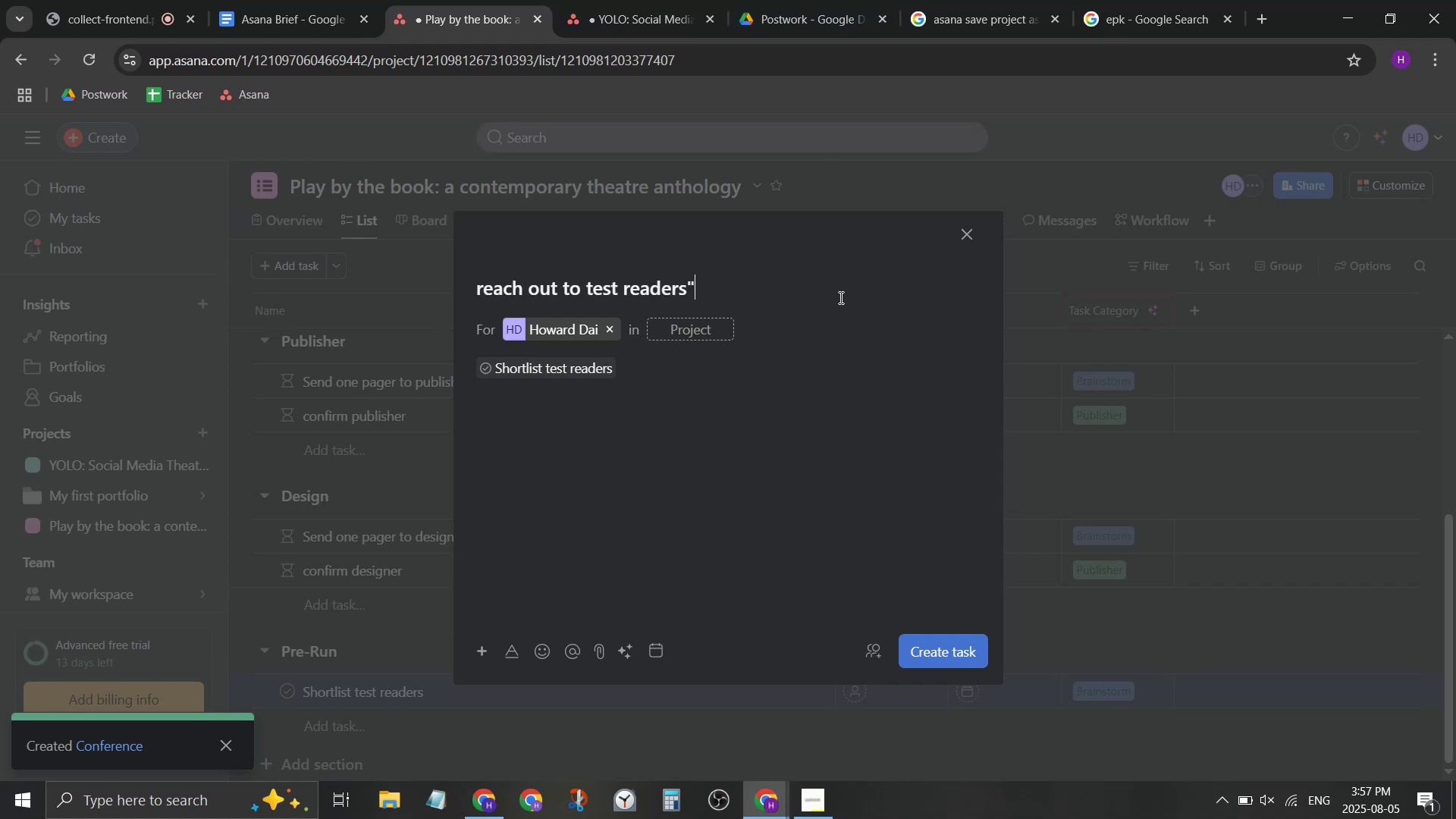 
key(Backspace)
 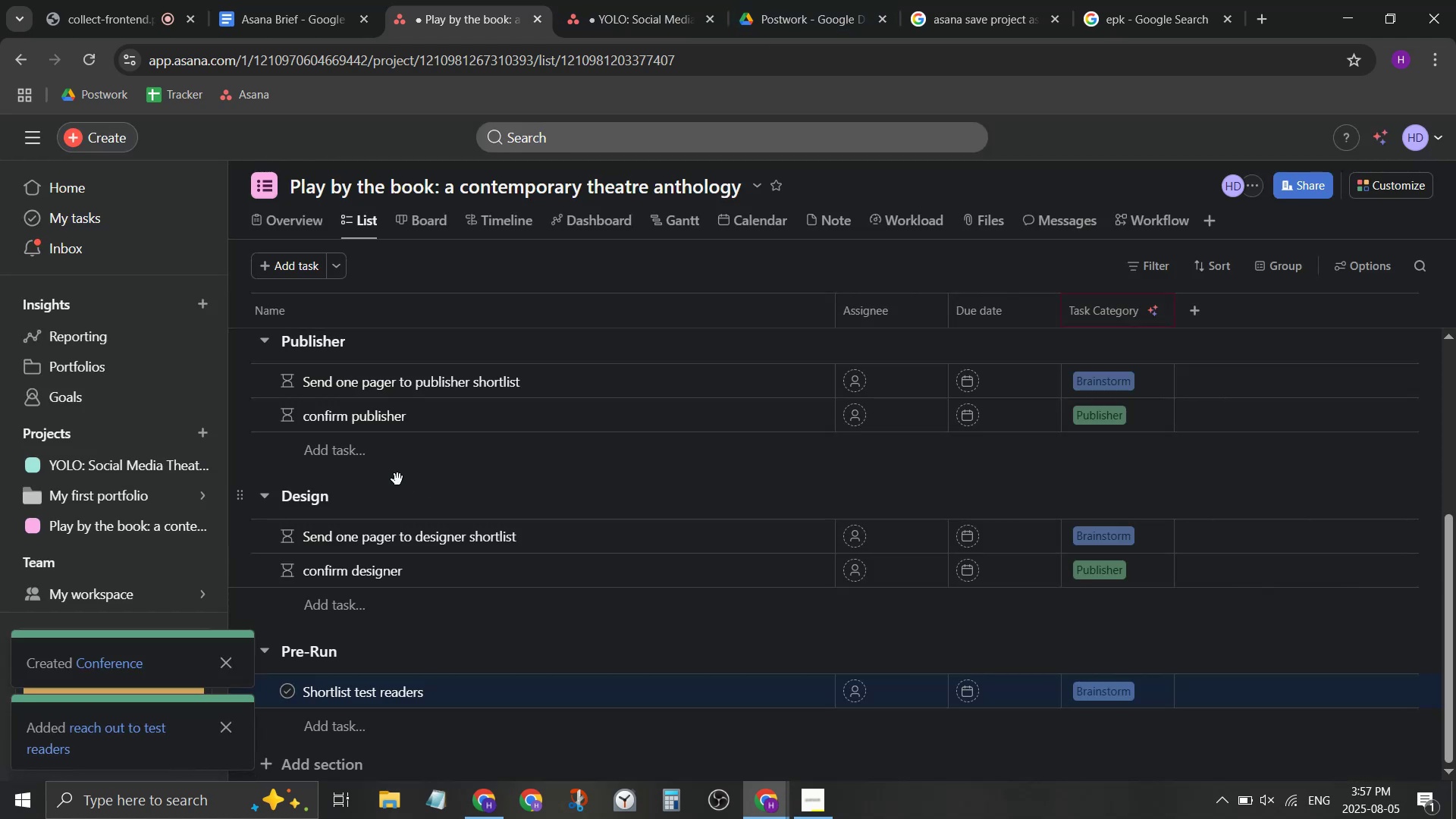 
scroll: coordinate [777, 547], scroll_direction: down, amount: 3.0
 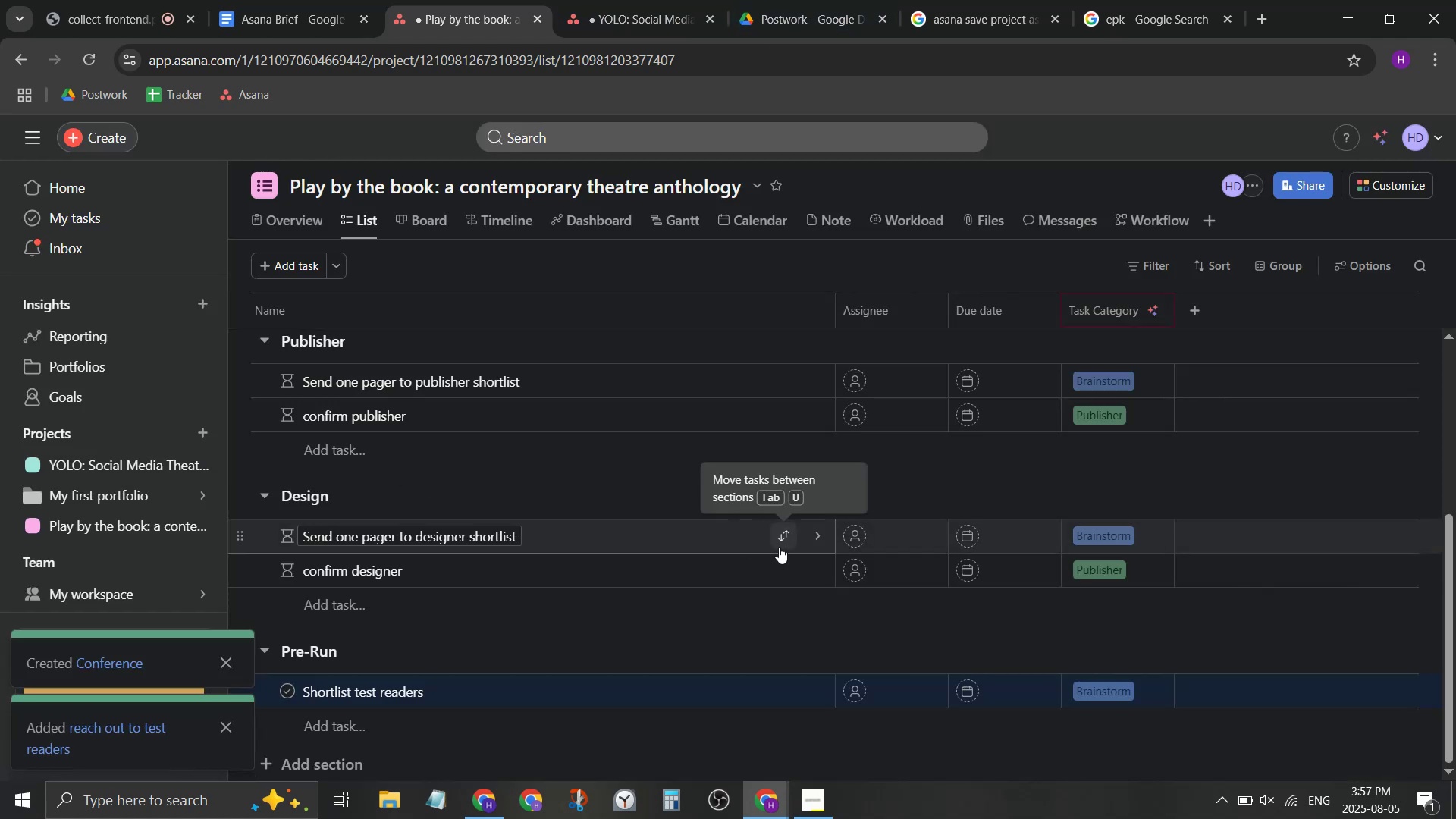 
scroll: coordinate [779, 547], scroll_direction: up, amount: 4.0
 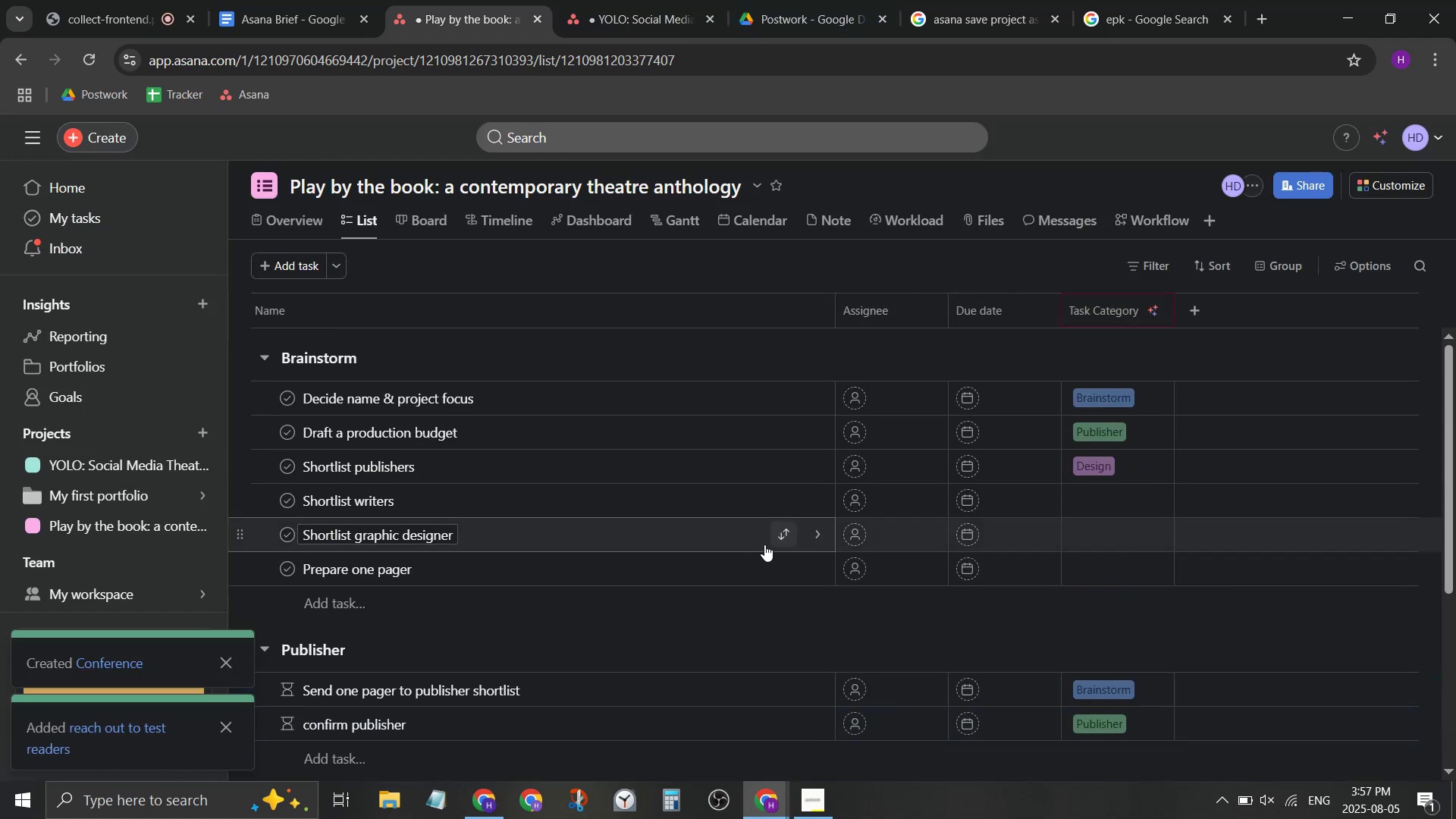 
scroll: coordinate [663, 536], scroll_direction: down, amount: 8.0
 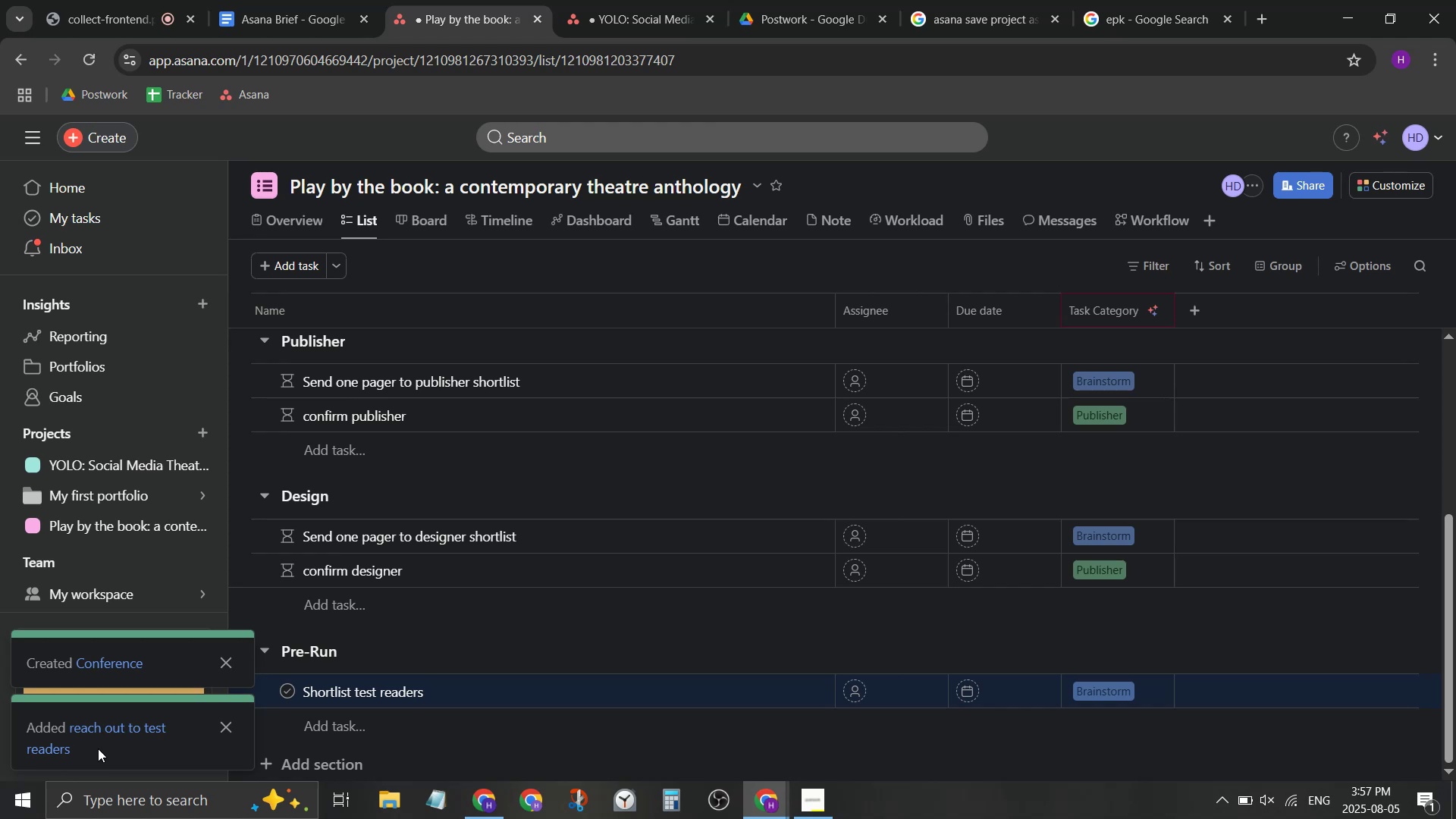 
left_click([110, 733])
 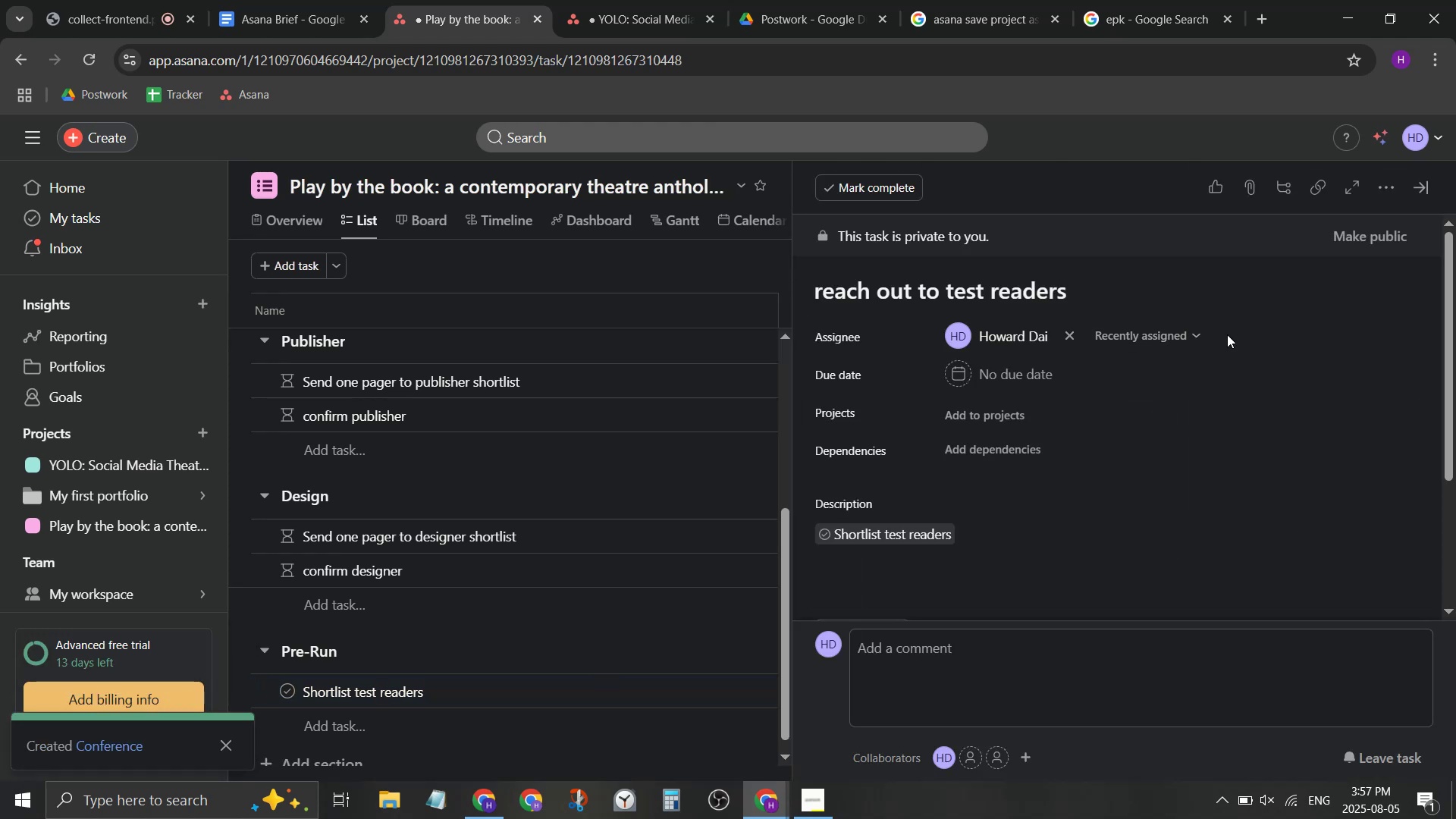 
wait(7.07)
 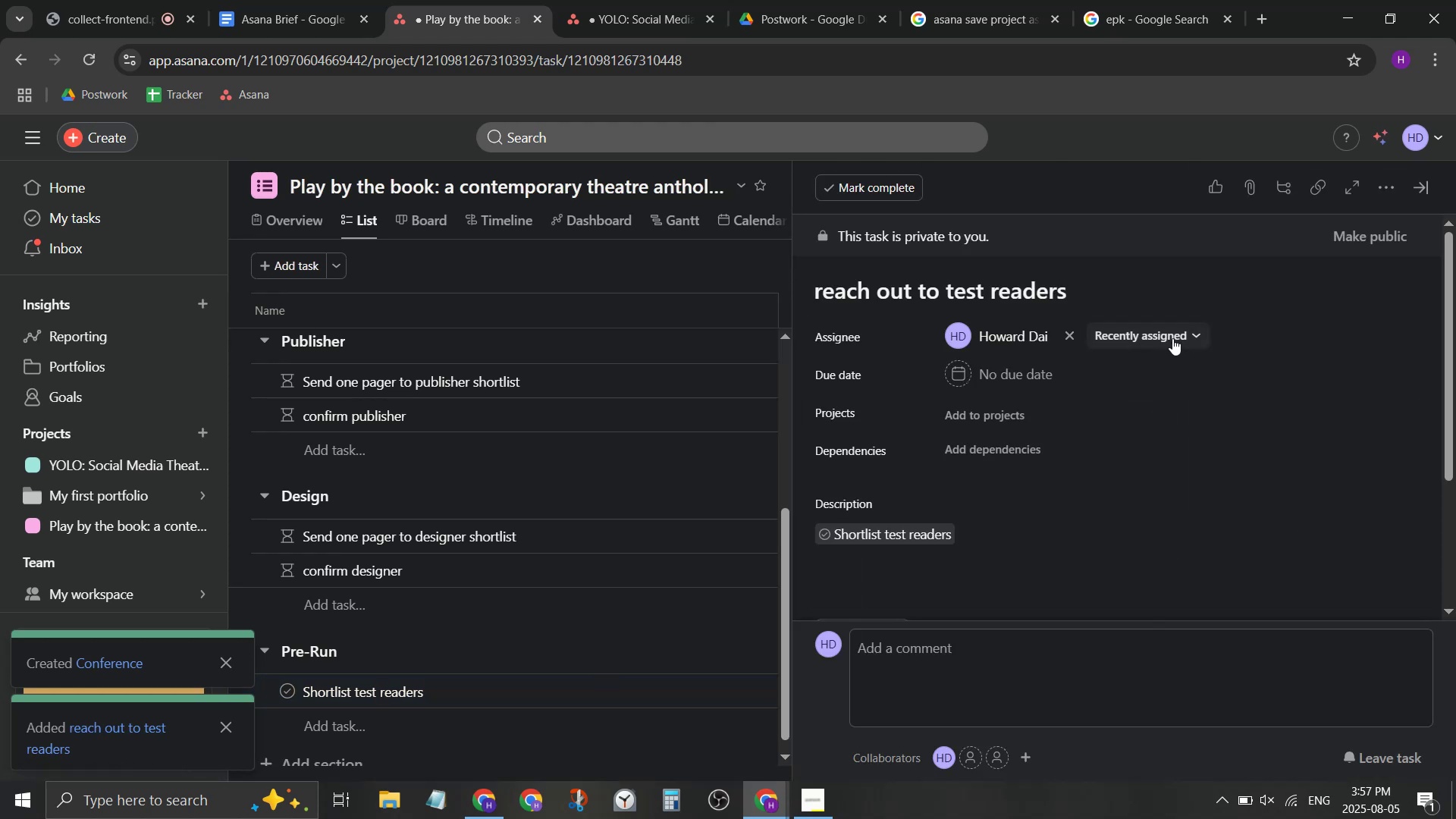 
left_click([485, 688])
 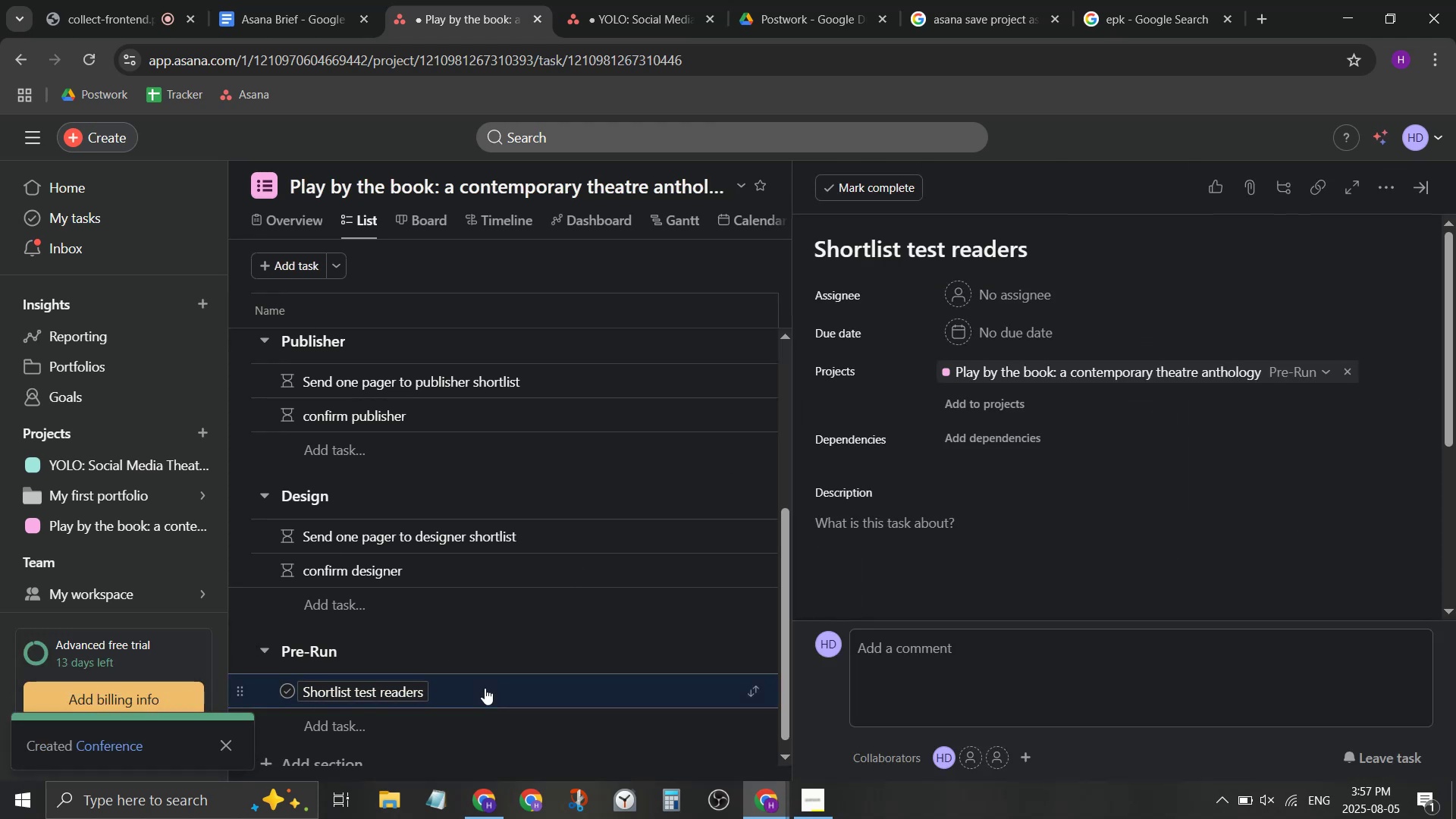 
scroll: coordinate [1249, 553], scroll_direction: down, amount: 9.0
 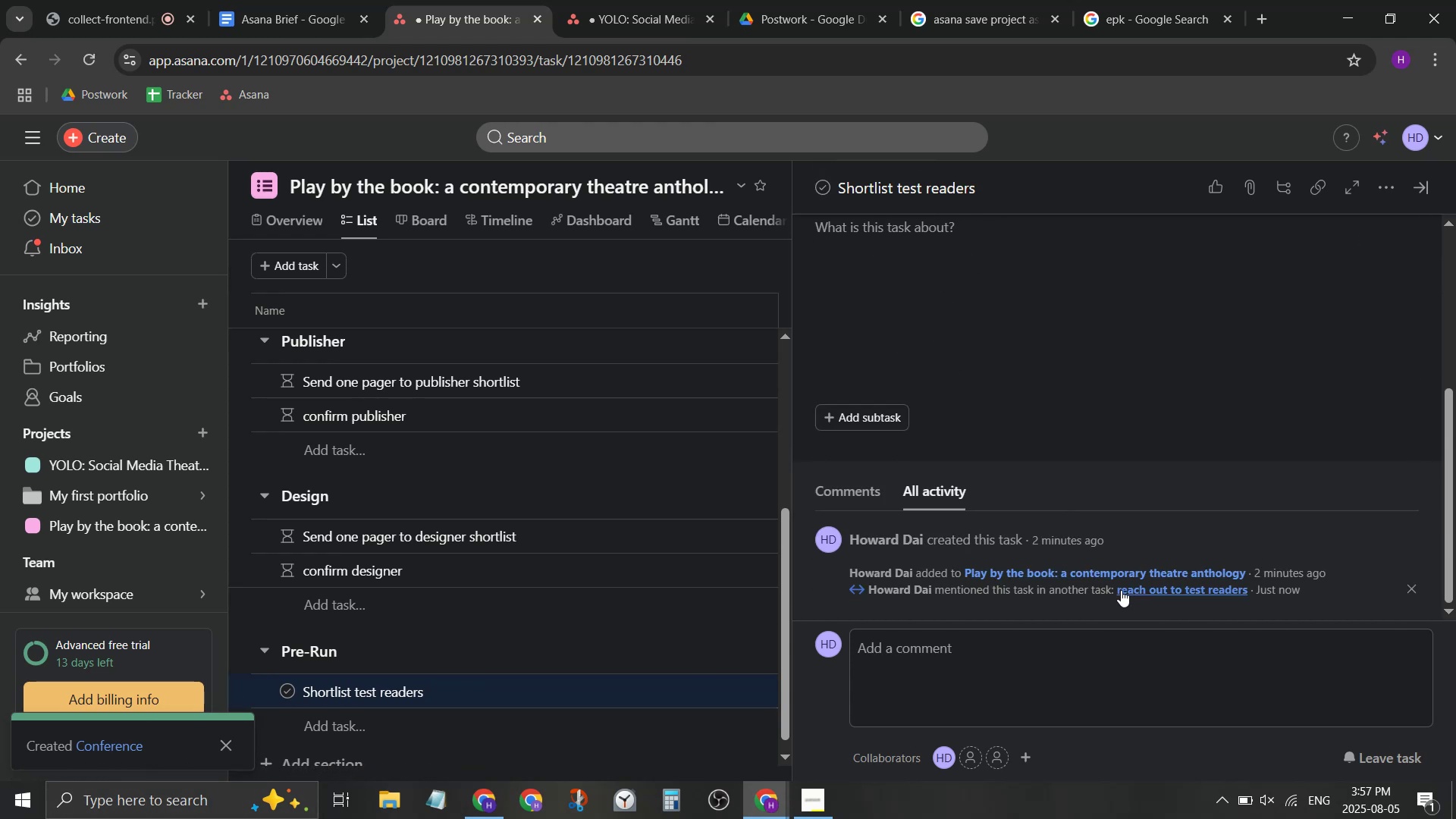 
left_click([1129, 595])
 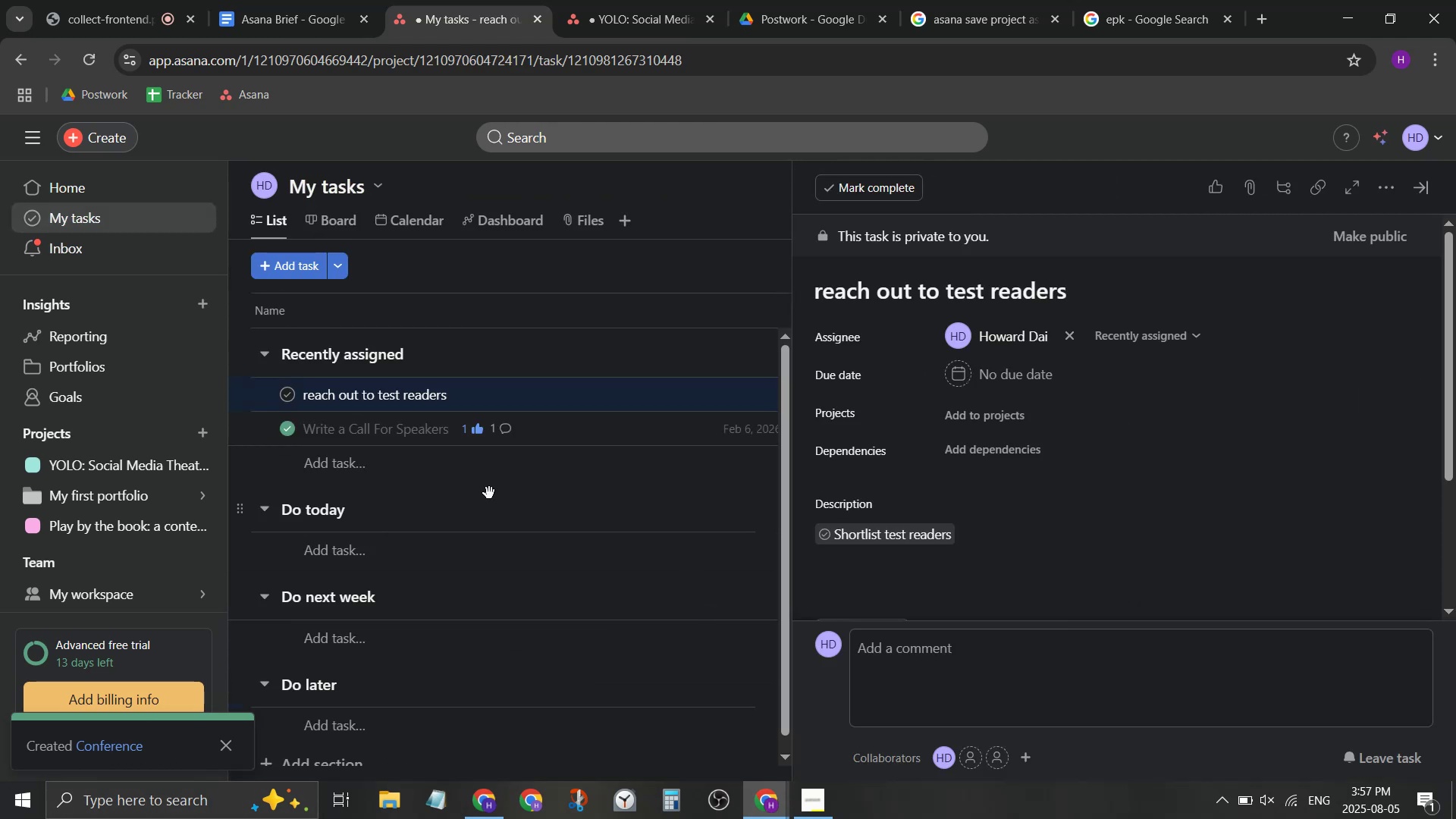 
mouse_move([1394, 201])
 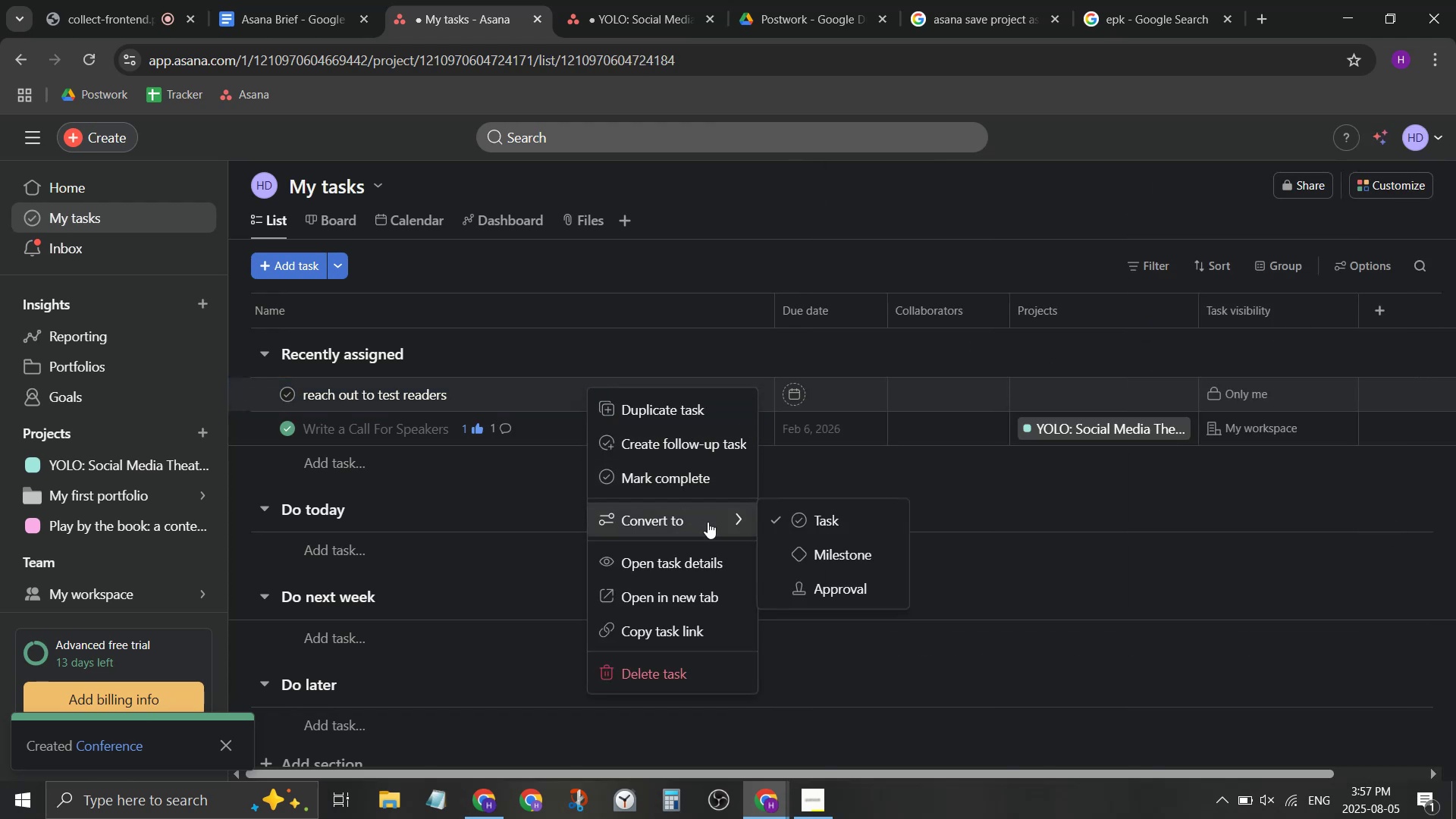 
wait(5.61)
 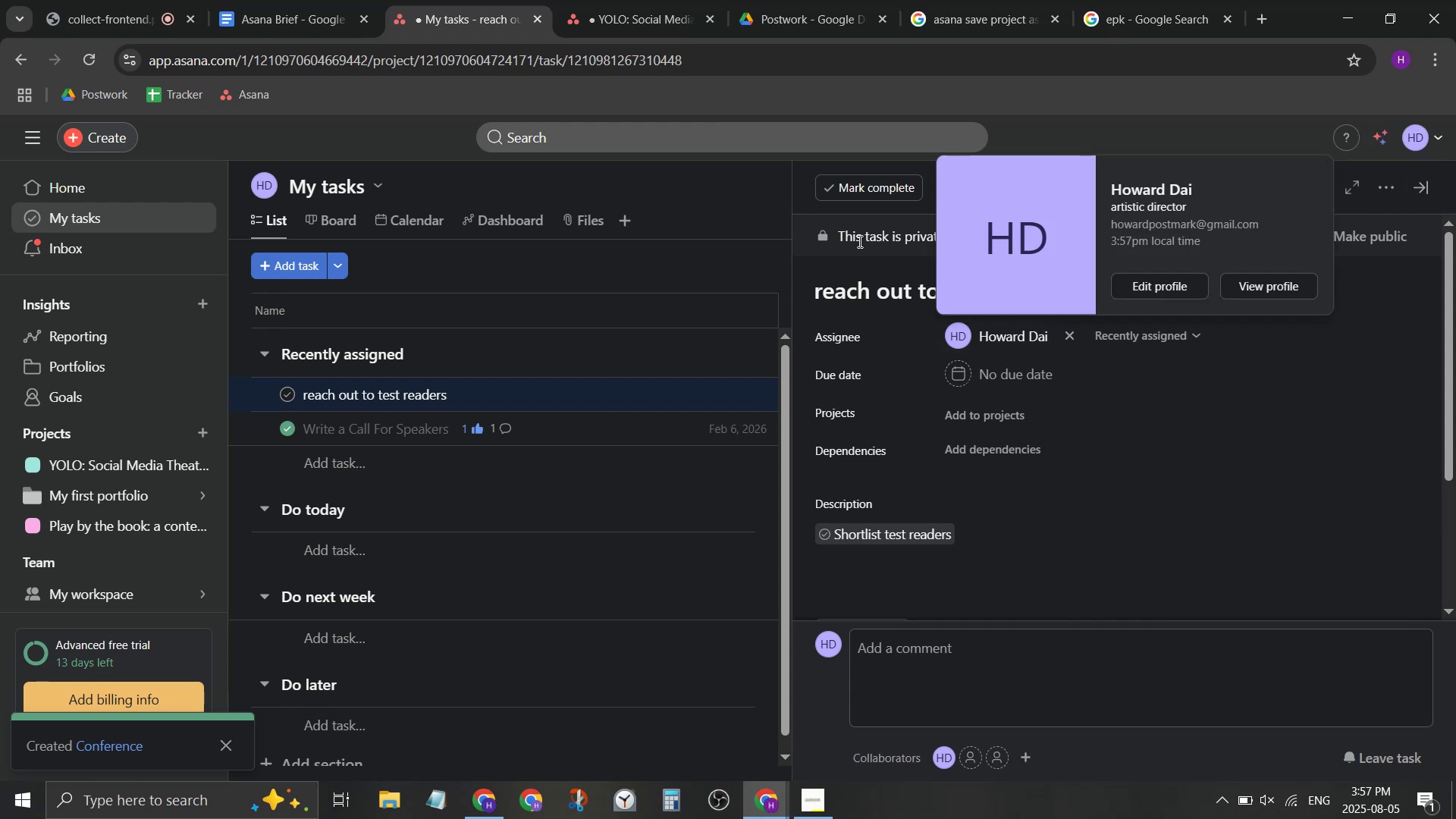 
left_click([826, 530])
 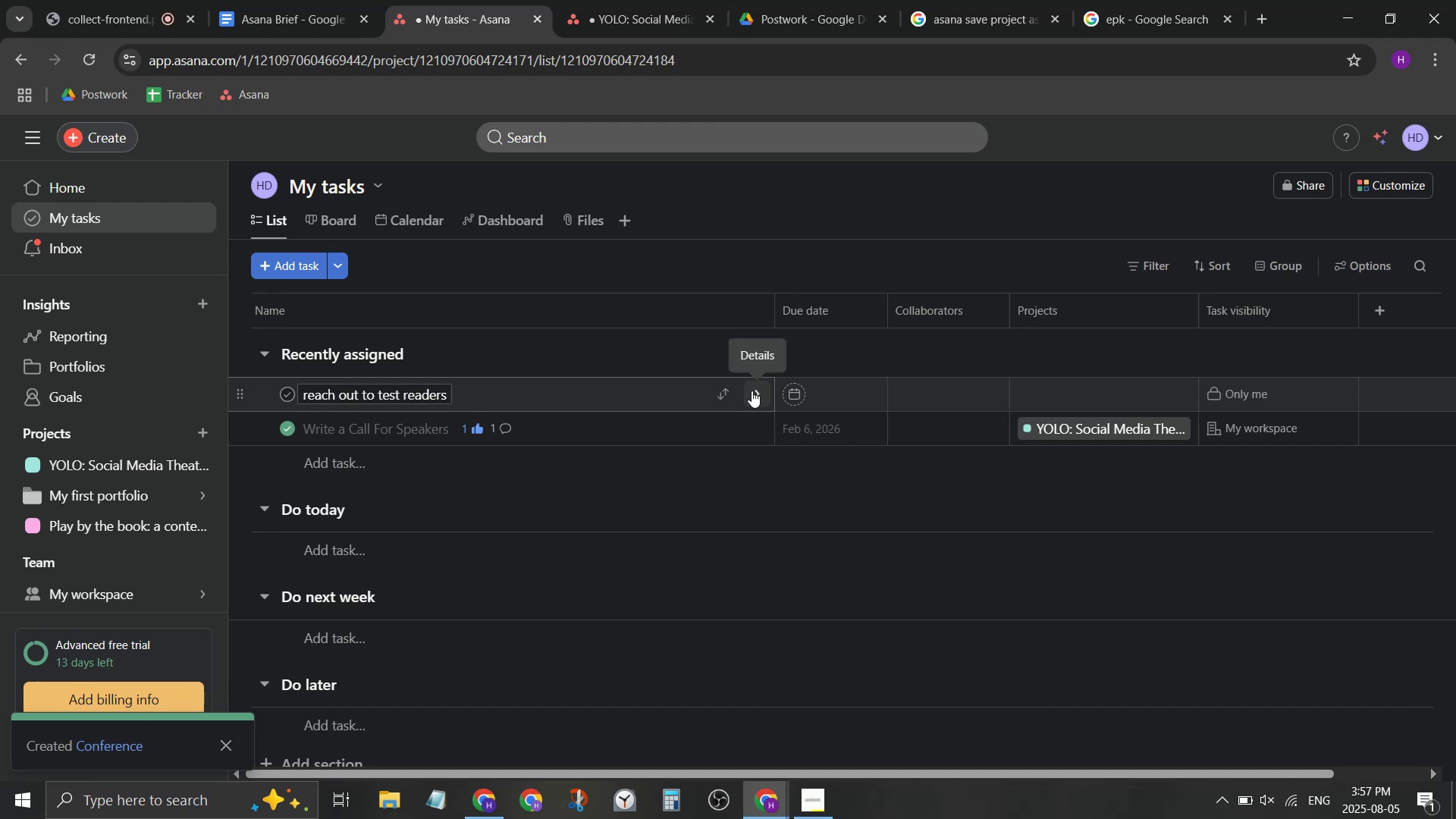 
wait(5.3)
 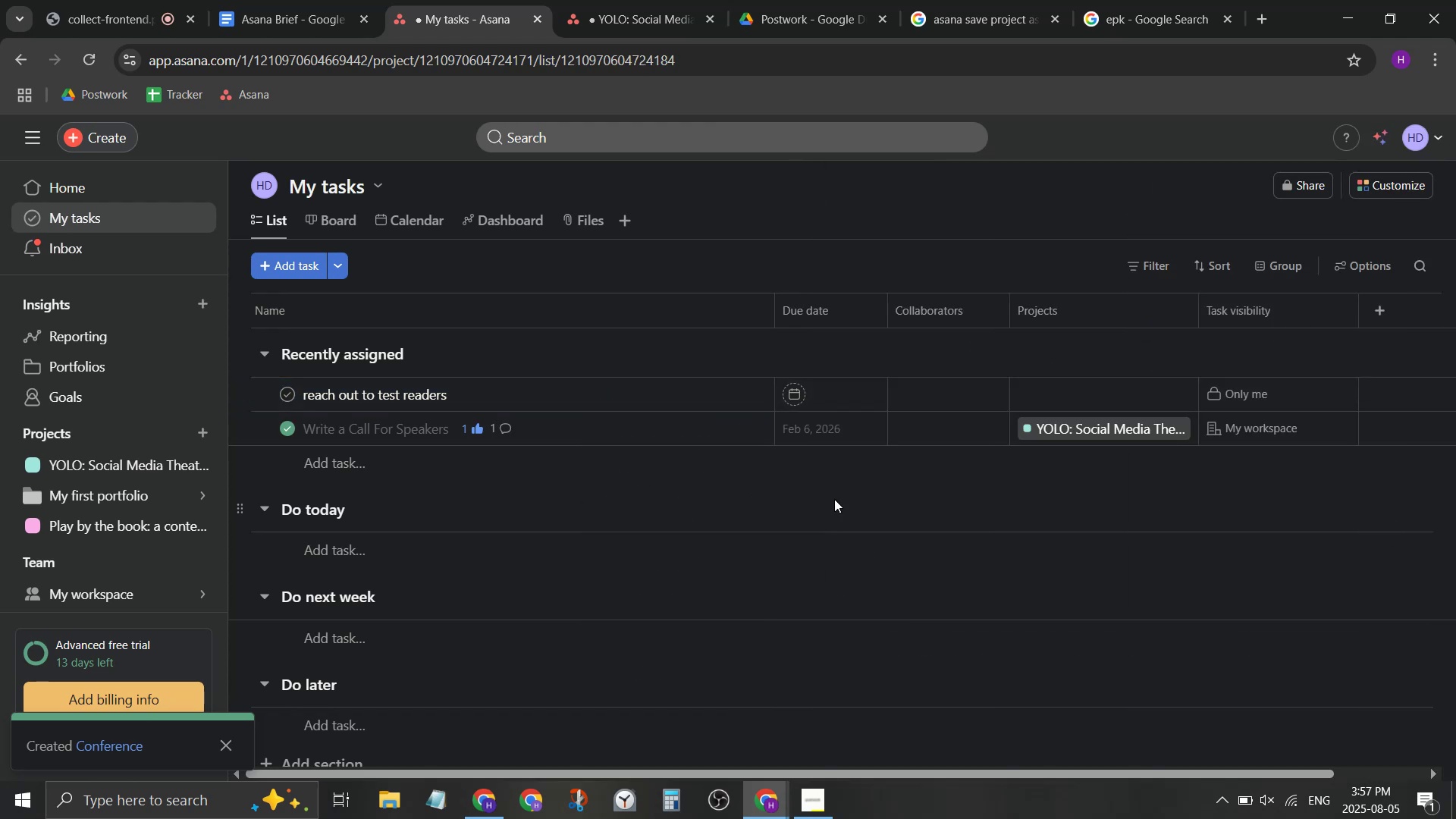 
left_click([752, 391])
 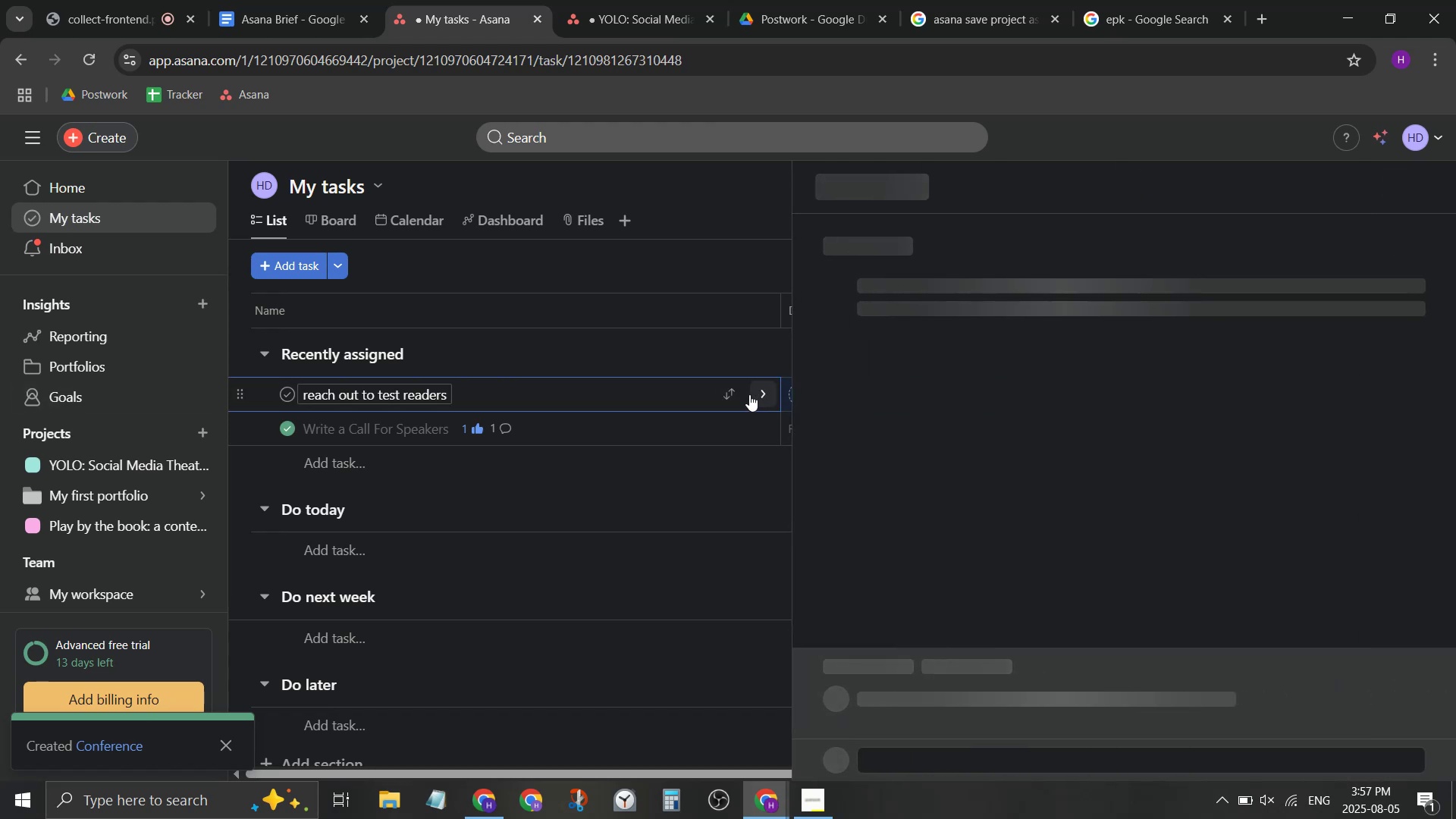 
right_click([654, 397])
 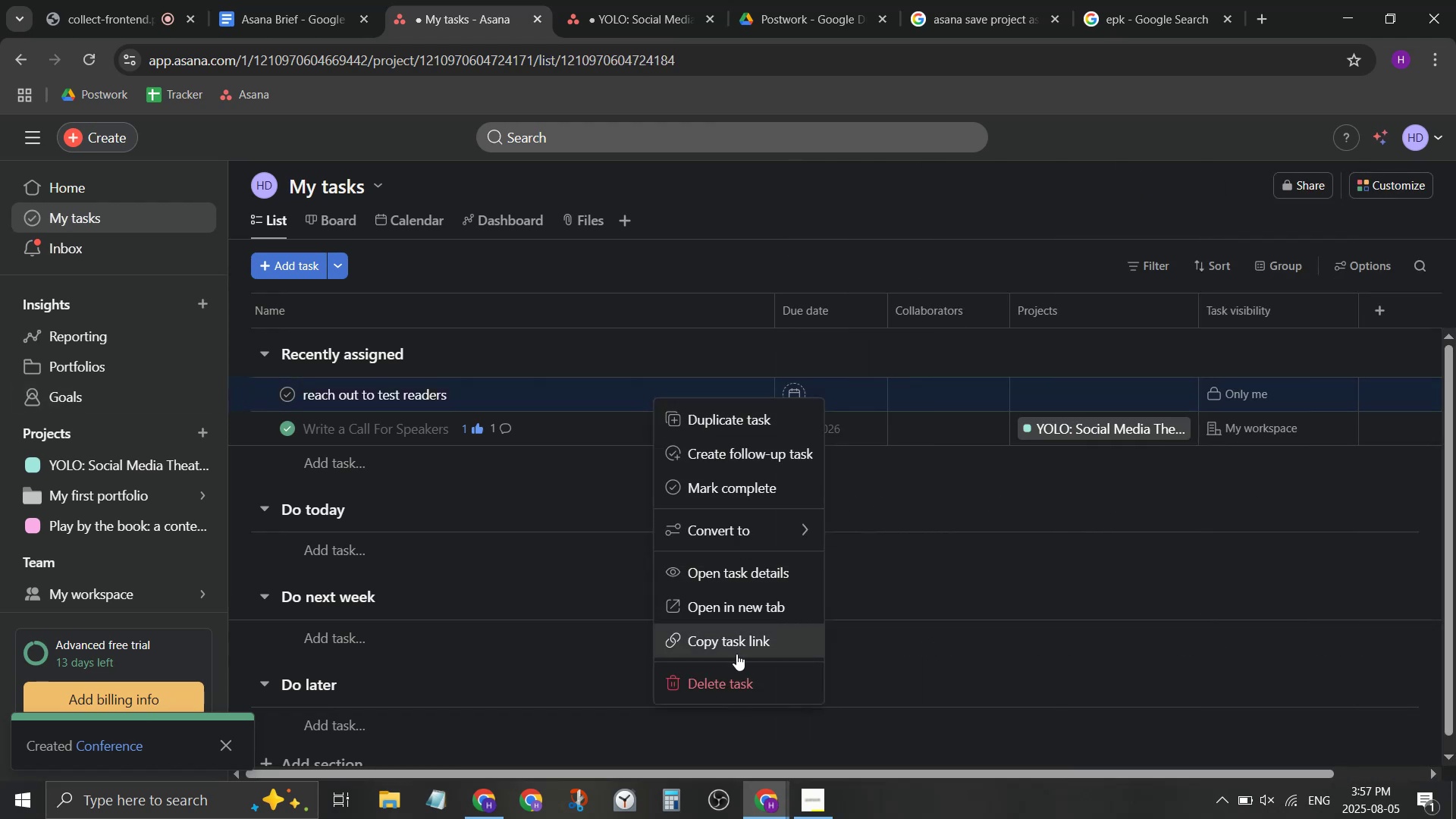 
left_click([734, 667])
 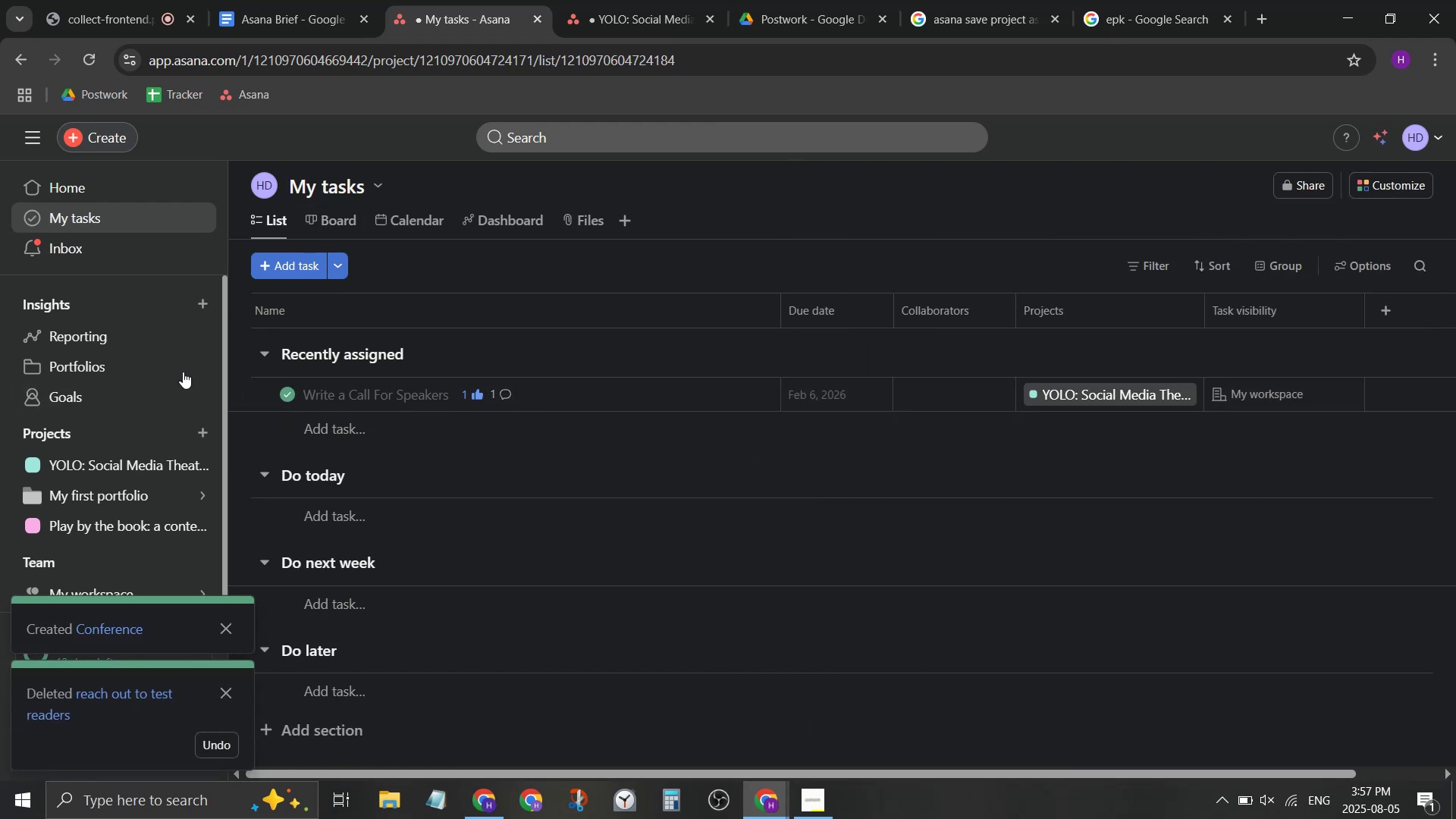 
left_click([136, 460])
 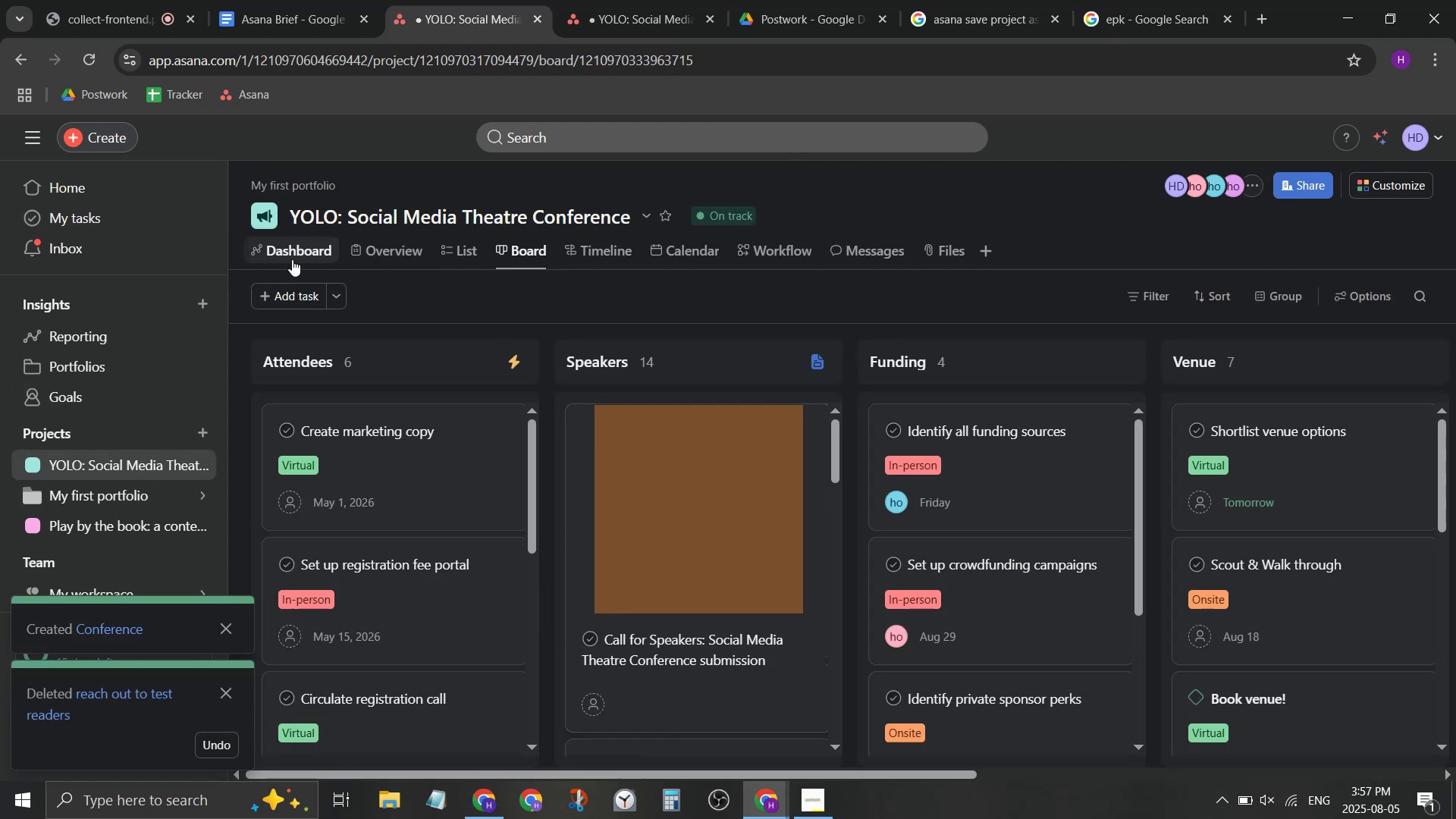 
left_click_drag(start_coordinate=[100, 532], to_coordinate=[132, 479])
 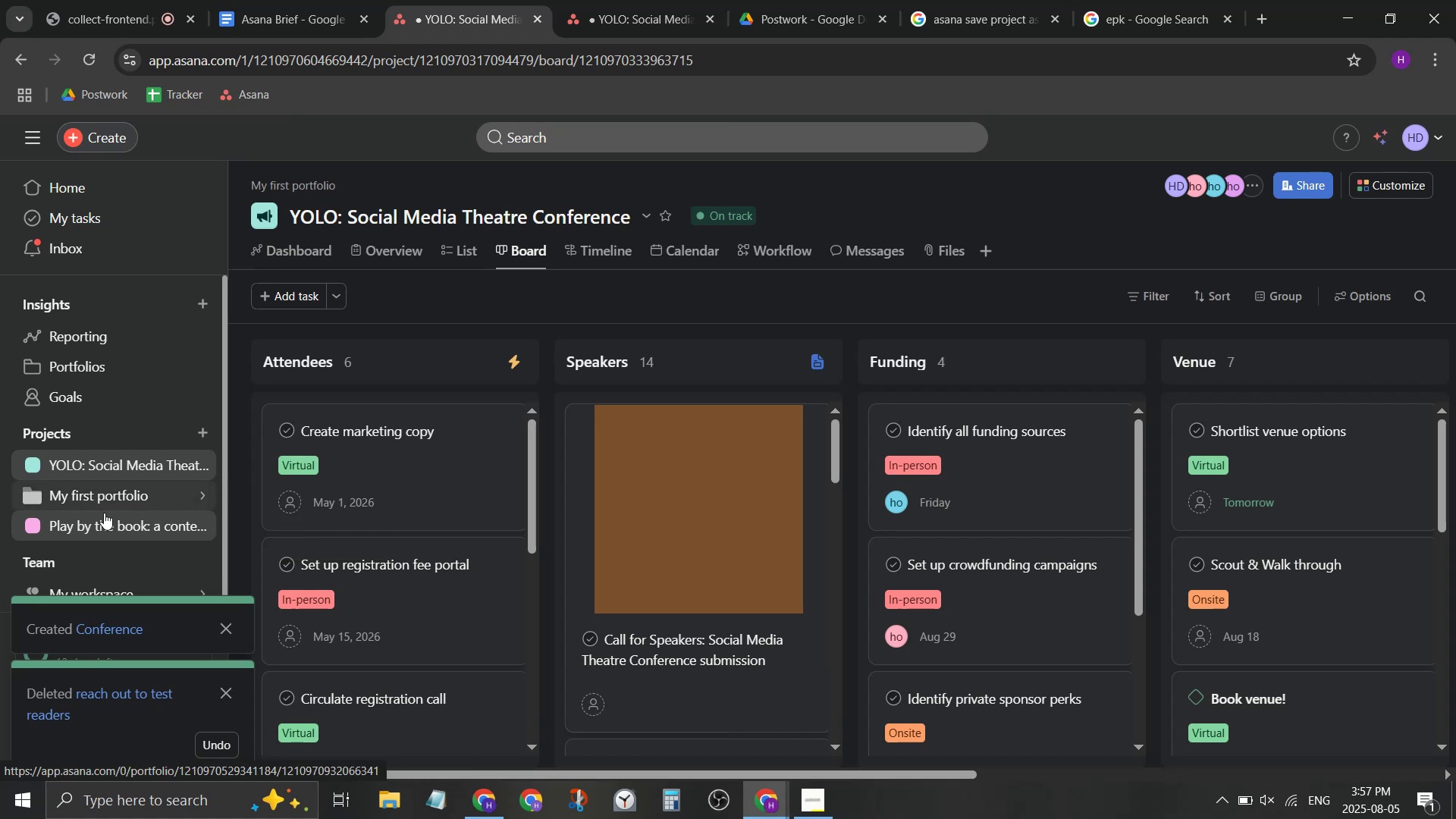 
left_click_drag(start_coordinate=[99, 519], to_coordinate=[114, 478])
 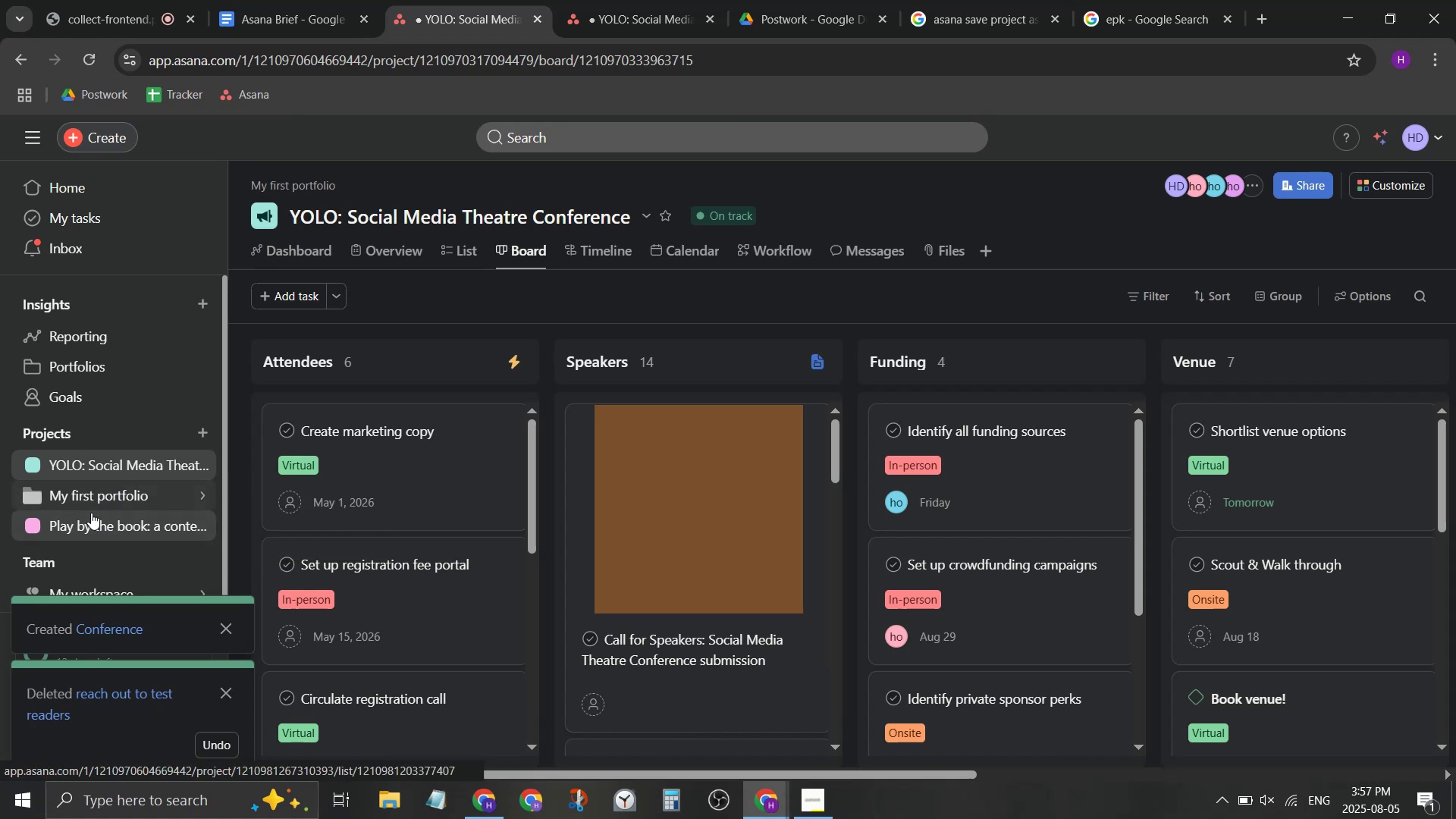 
left_click_drag(start_coordinate=[93, 503], to_coordinate=[85, 555])
 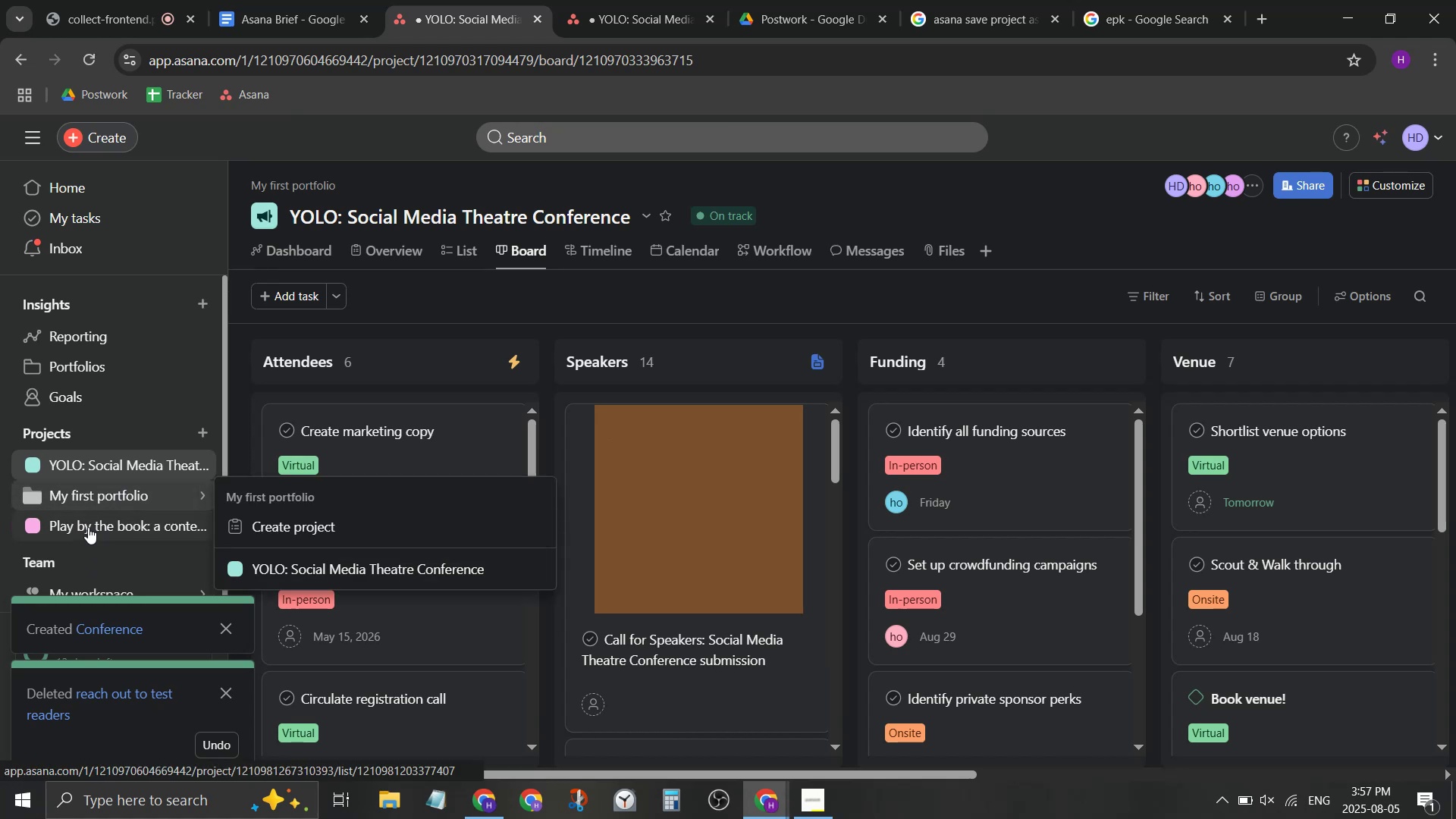 
left_click([88, 527])
 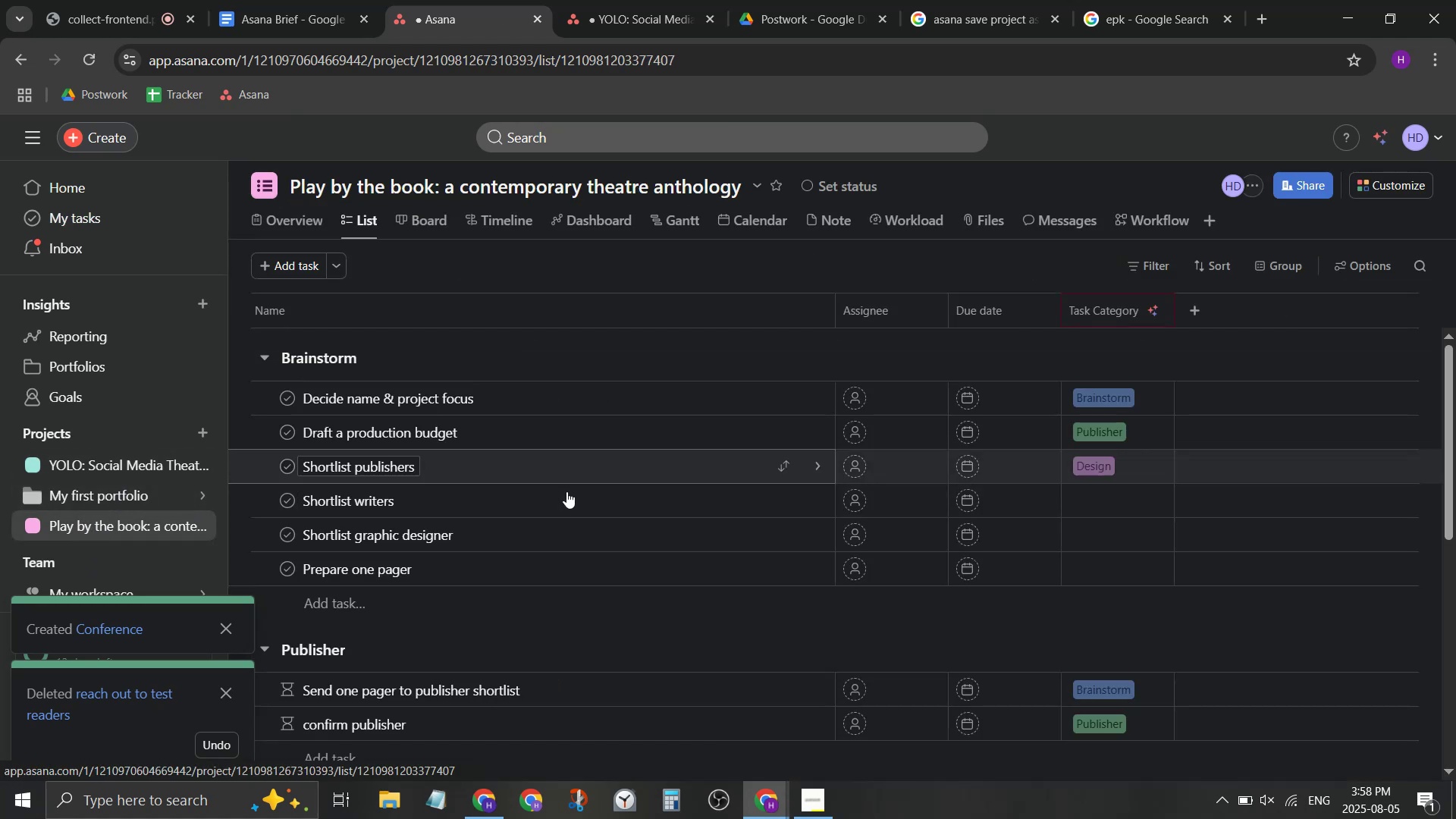 
scroll: coordinate [564, 504], scroll_direction: down, amount: 4.0
 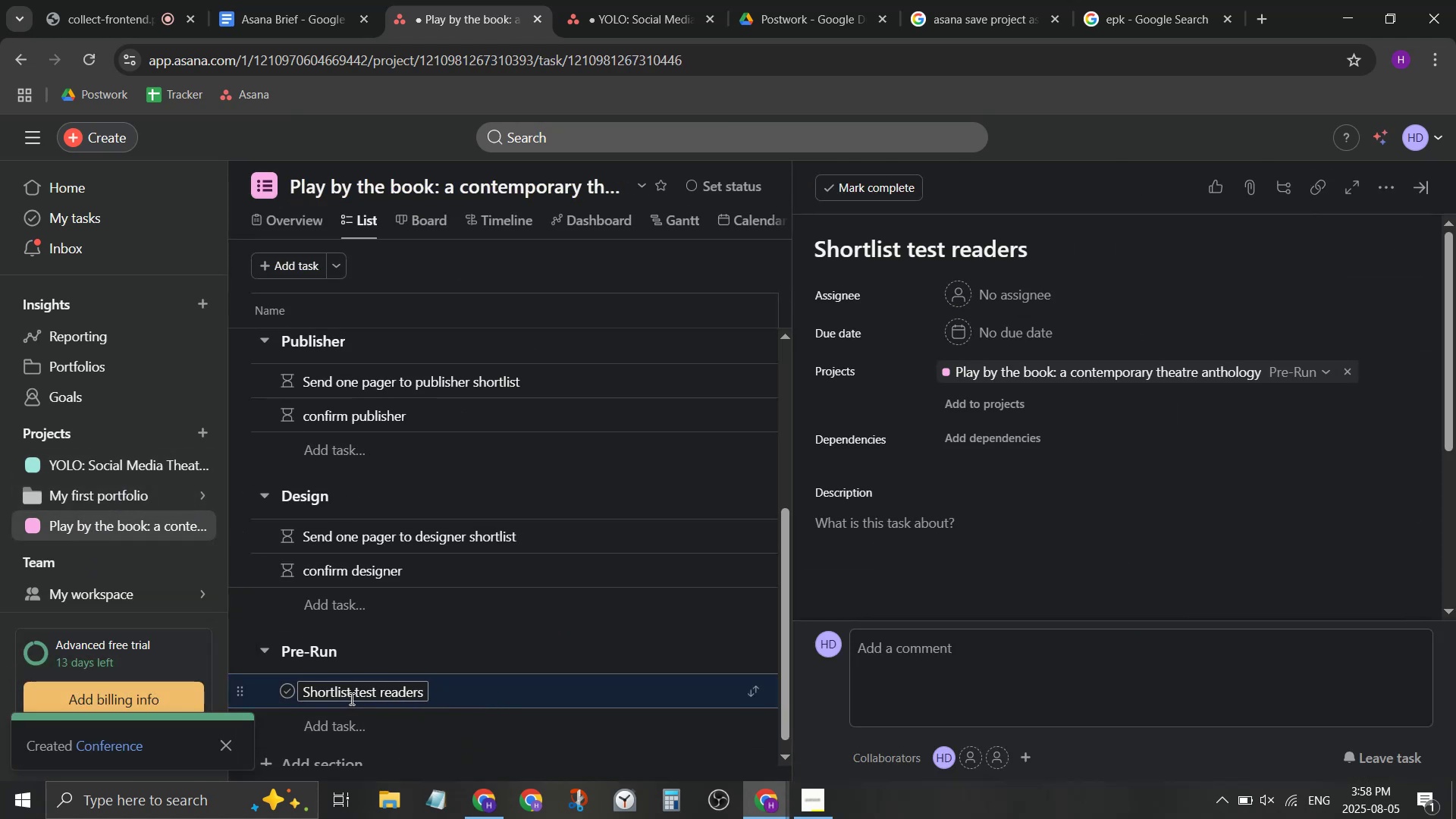 
double_click([427, 691])
 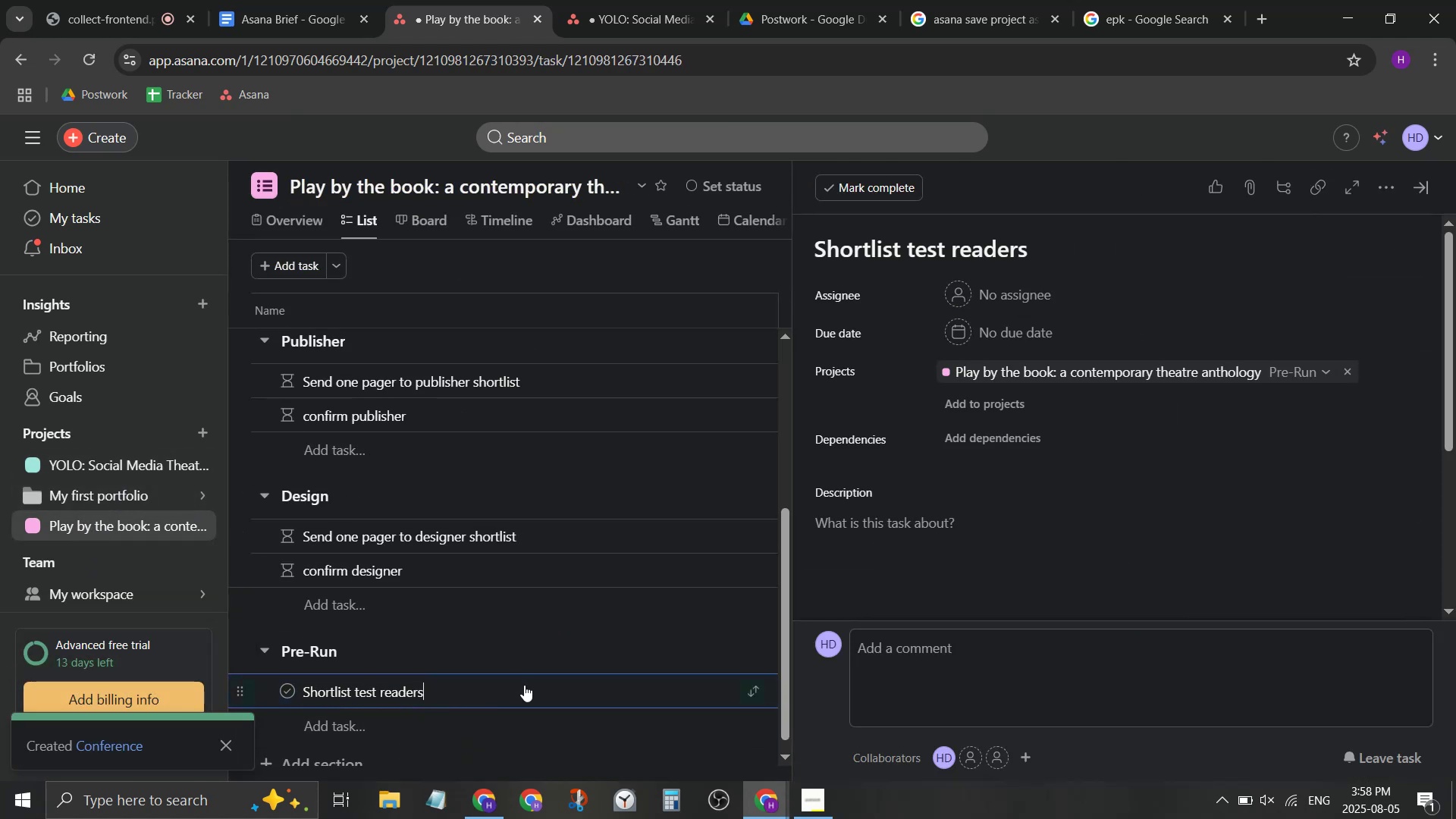 
key(Enter)
 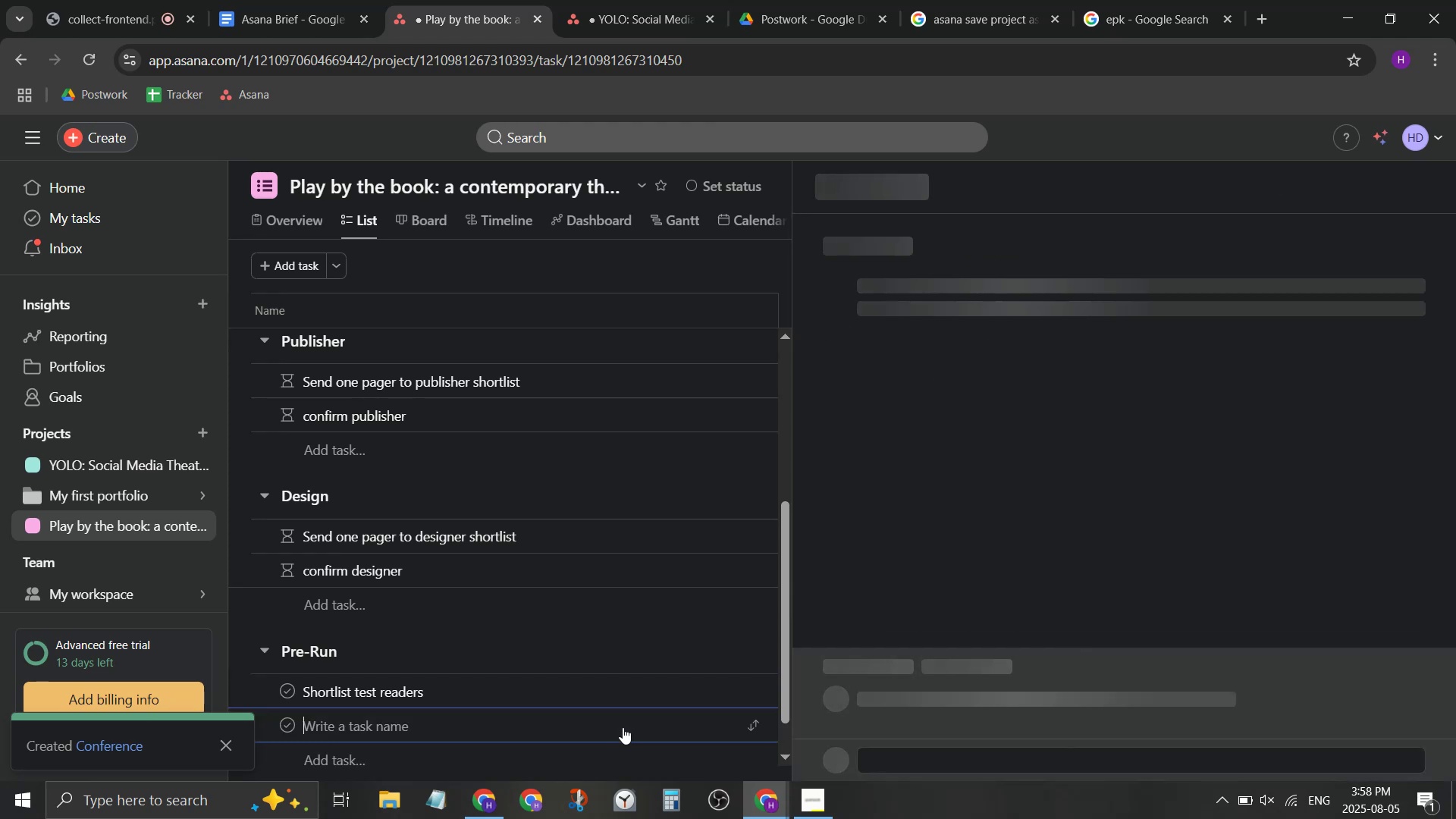 
type(Confirm test readers)
 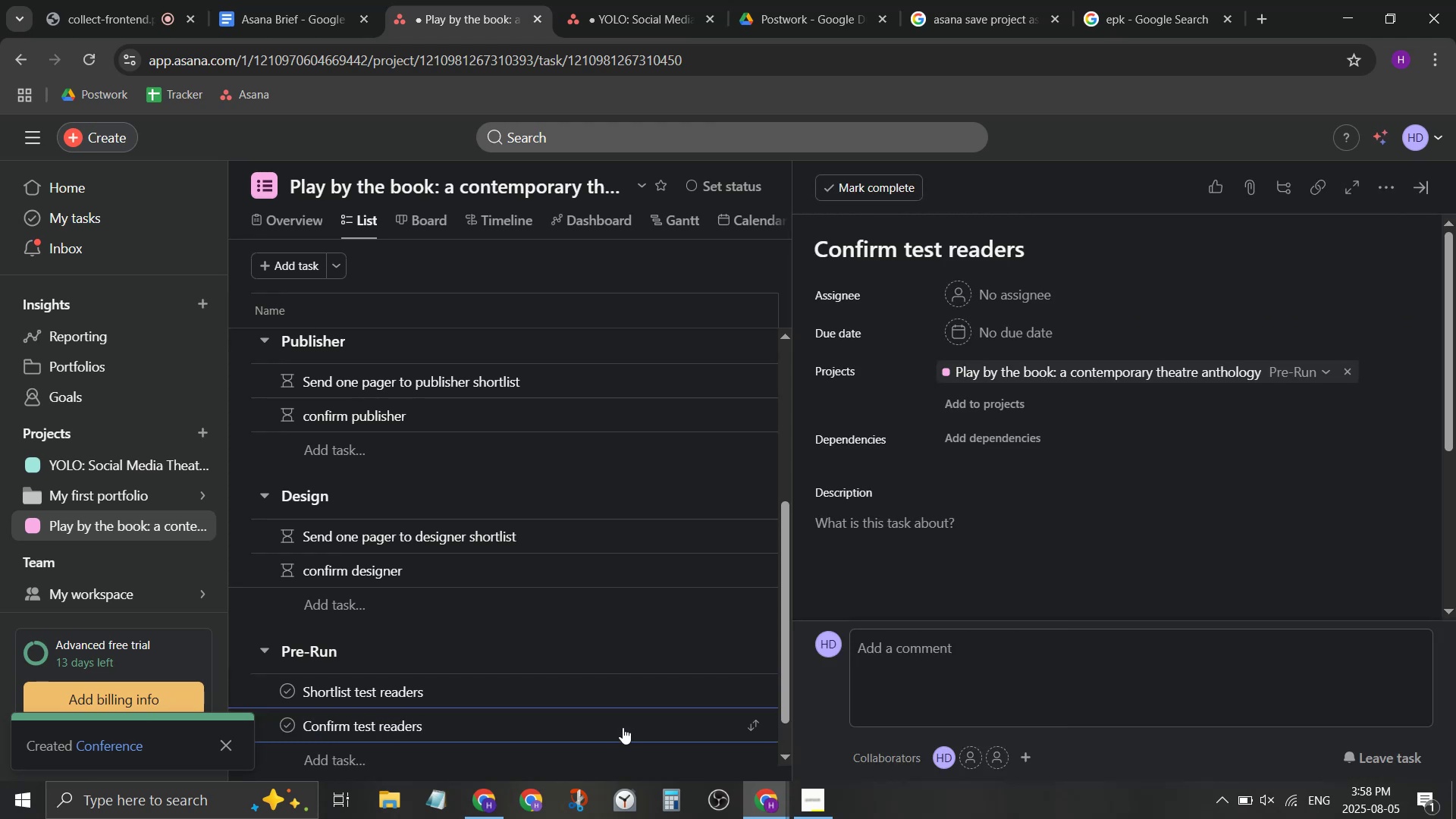 
hold_key(key=Backspace, duration=1.19)
 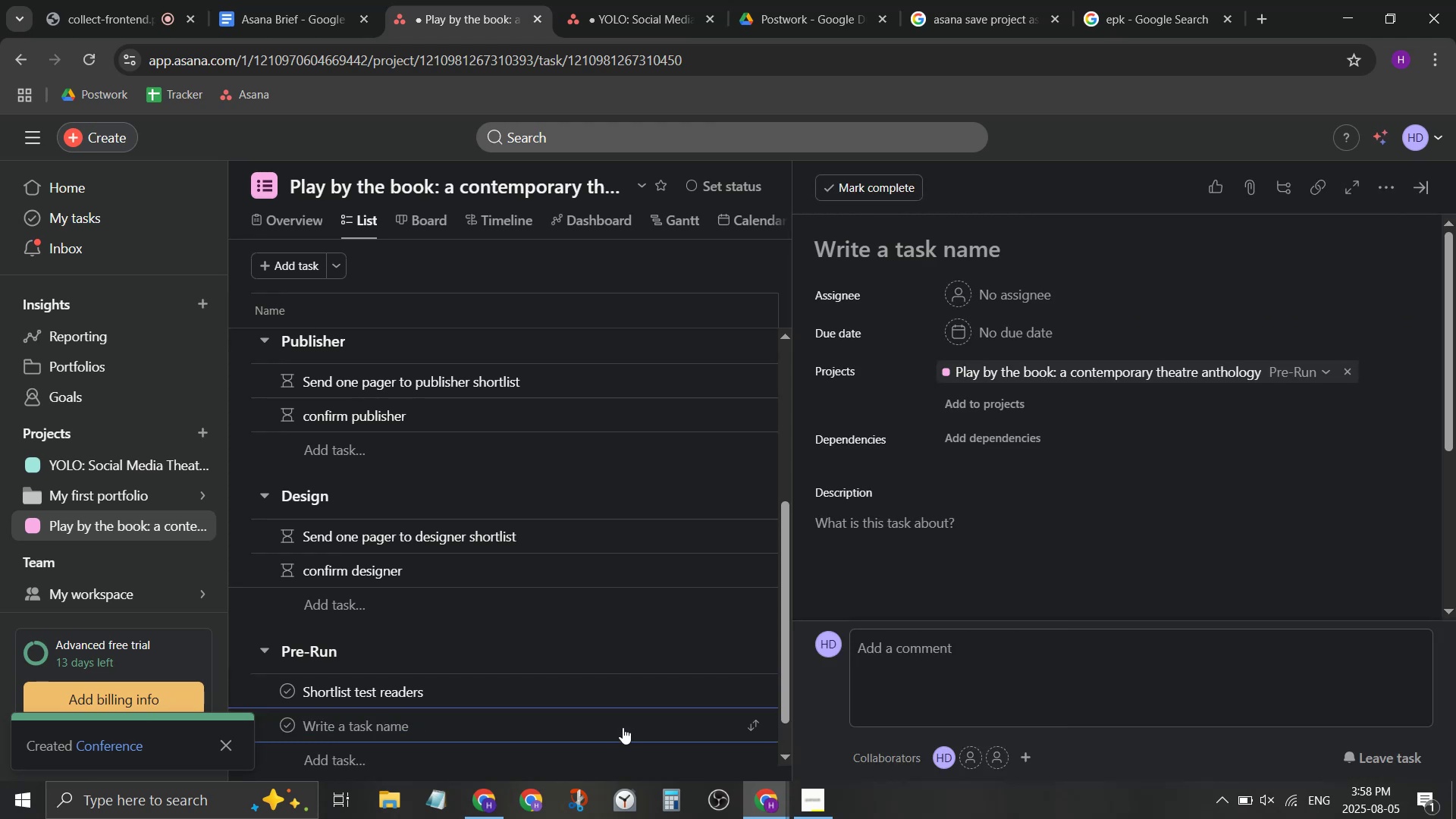 
key(Shift+ShiftLeft)
 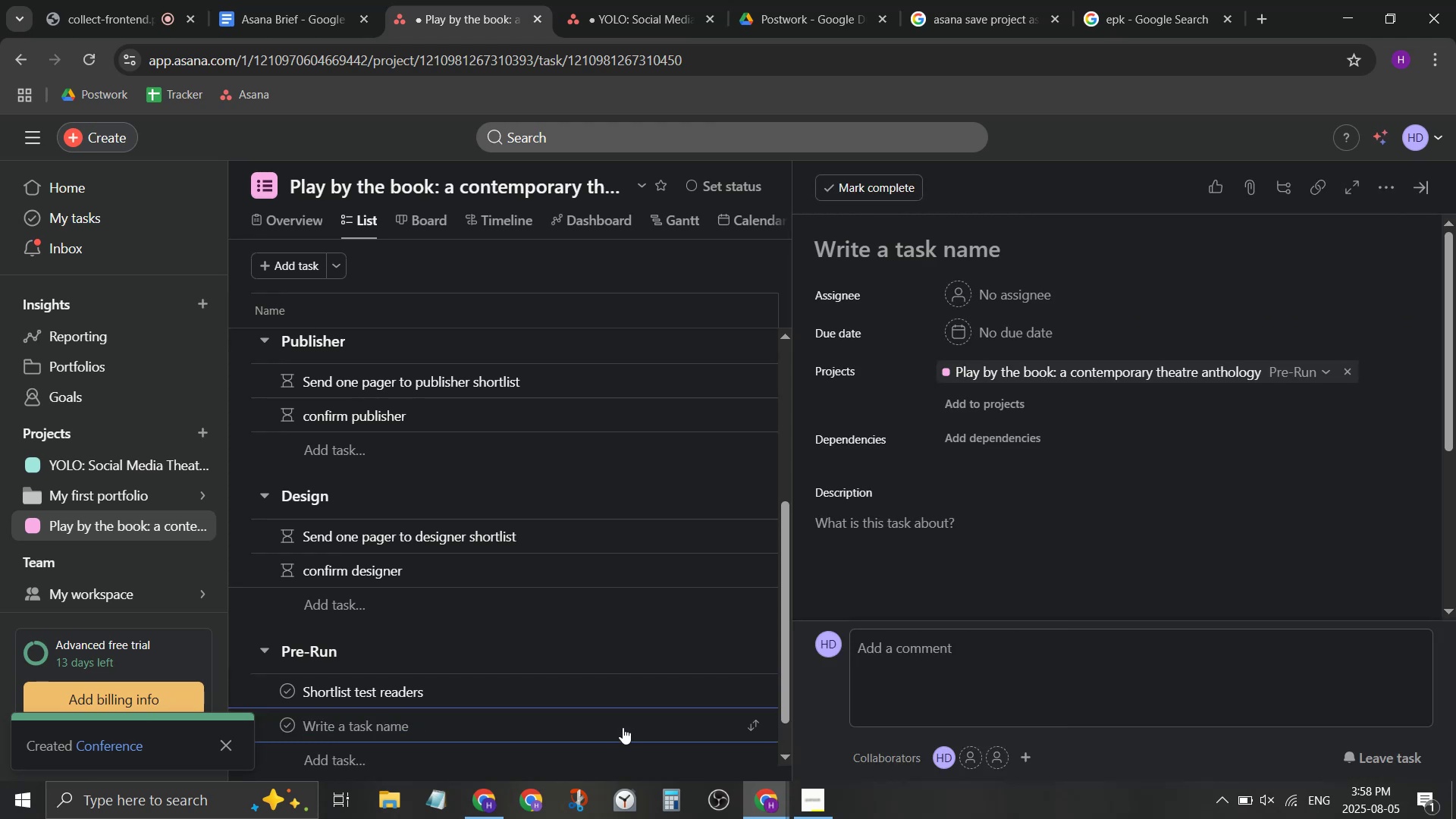 
key(S)
 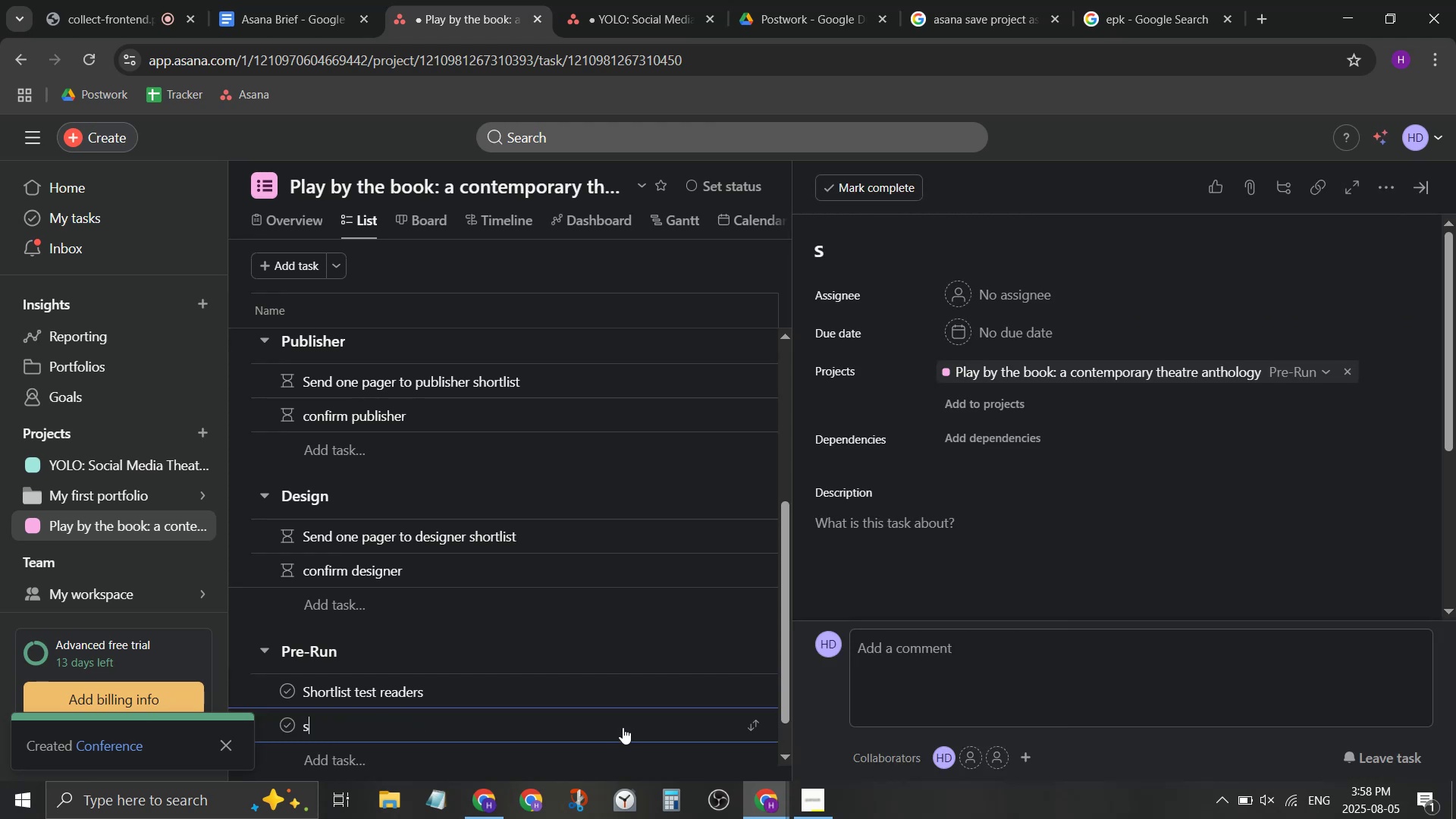 
key(Backspace)
 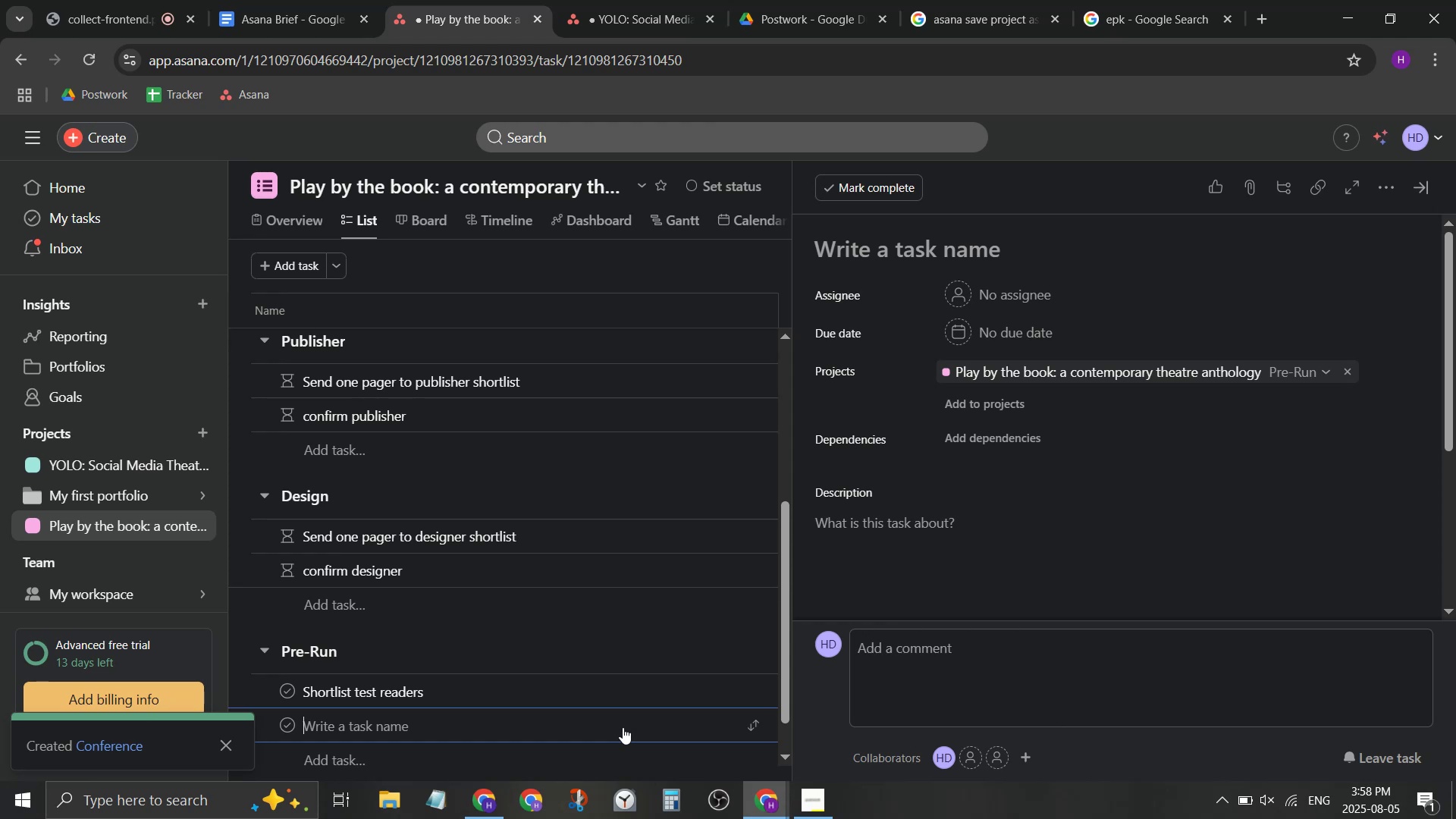 
type(Send copy to test readers)
 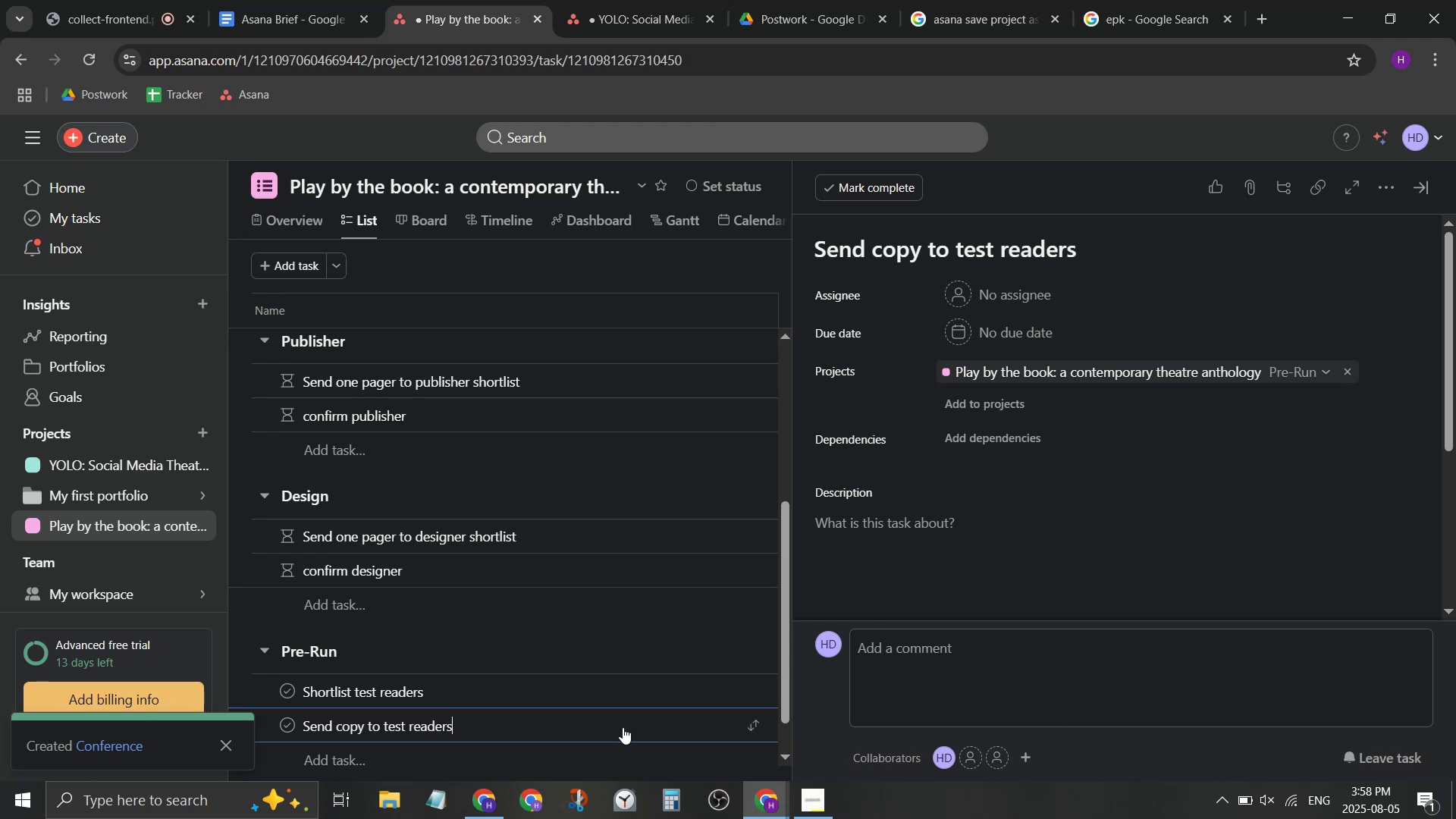 
scroll: coordinate [613, 761], scroll_direction: down, amount: 1.0
 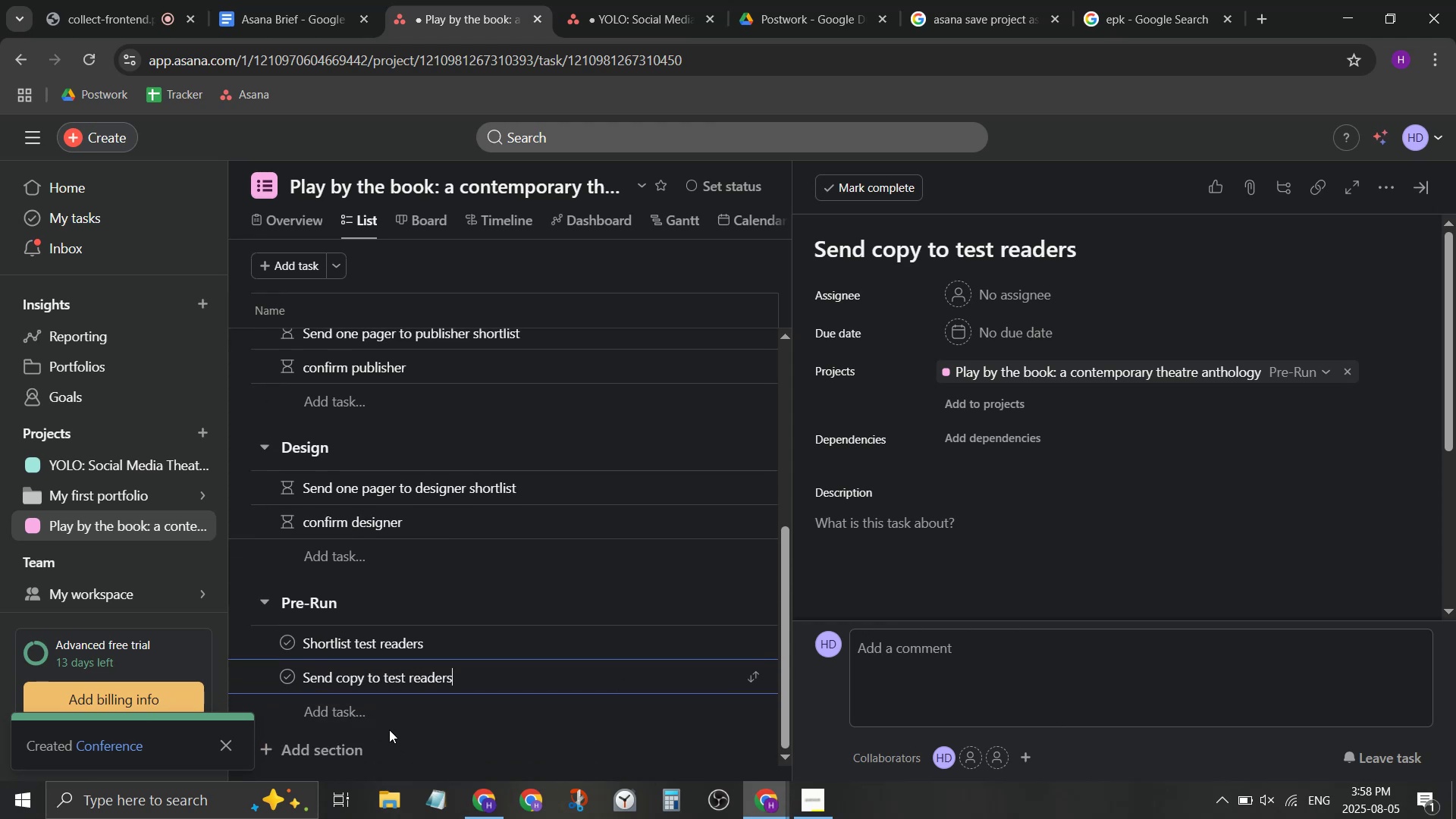 
left_click([368, 692])
 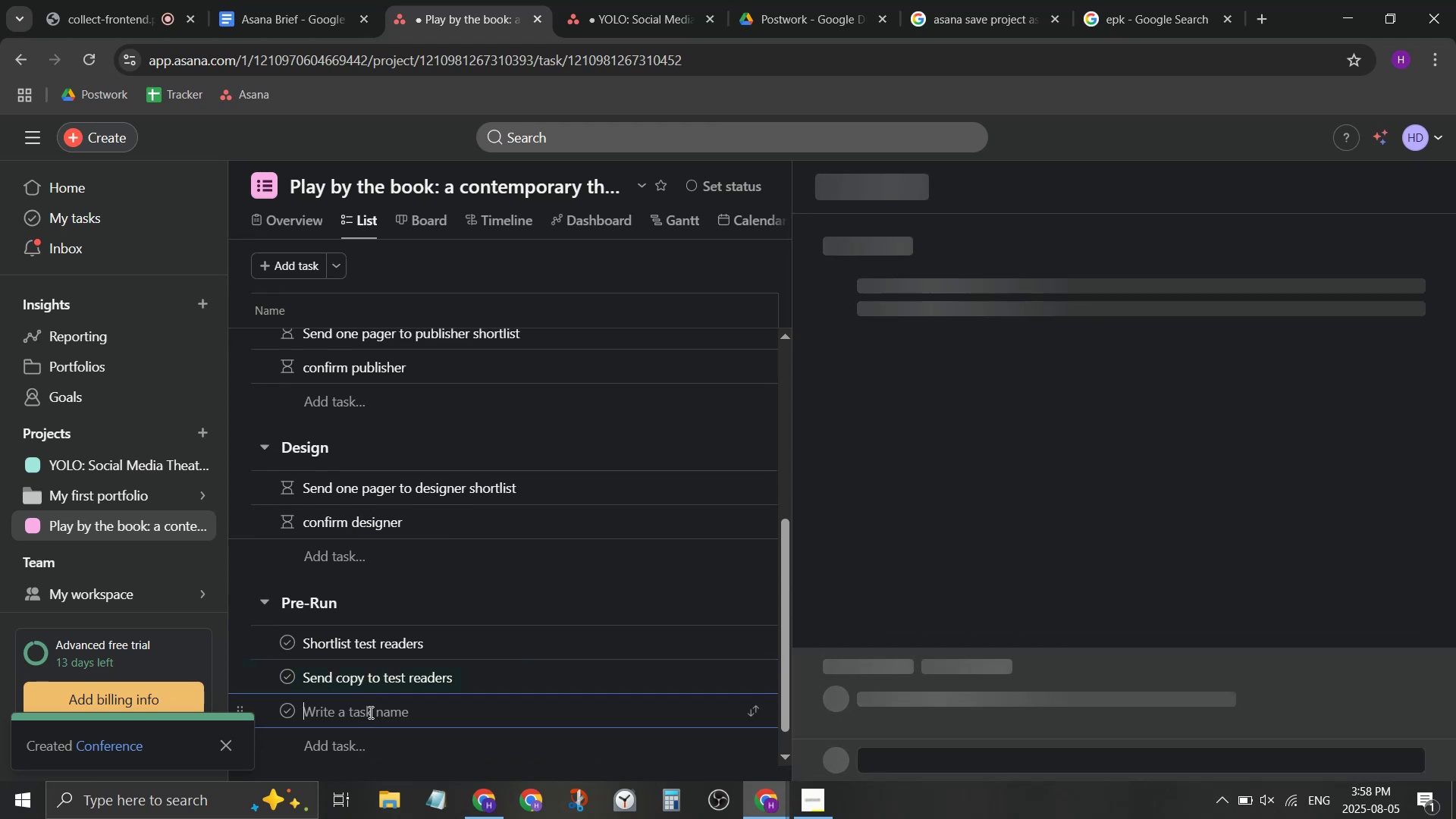 
type(Receive ntoes and)
key(Backspace)
key(Backspace)
key(Backspace)
key(Backspace)
key(Backspace)
key(Backspace)
key(Backspace)
key(Backspace)
type(otes & testino)
key(Backspace)
key(Backspace)
type(moinals)
key(Backspace)
key(Backspace)
key(Backspace)
key(Backspace)
key(Backspace)
type(nials)
 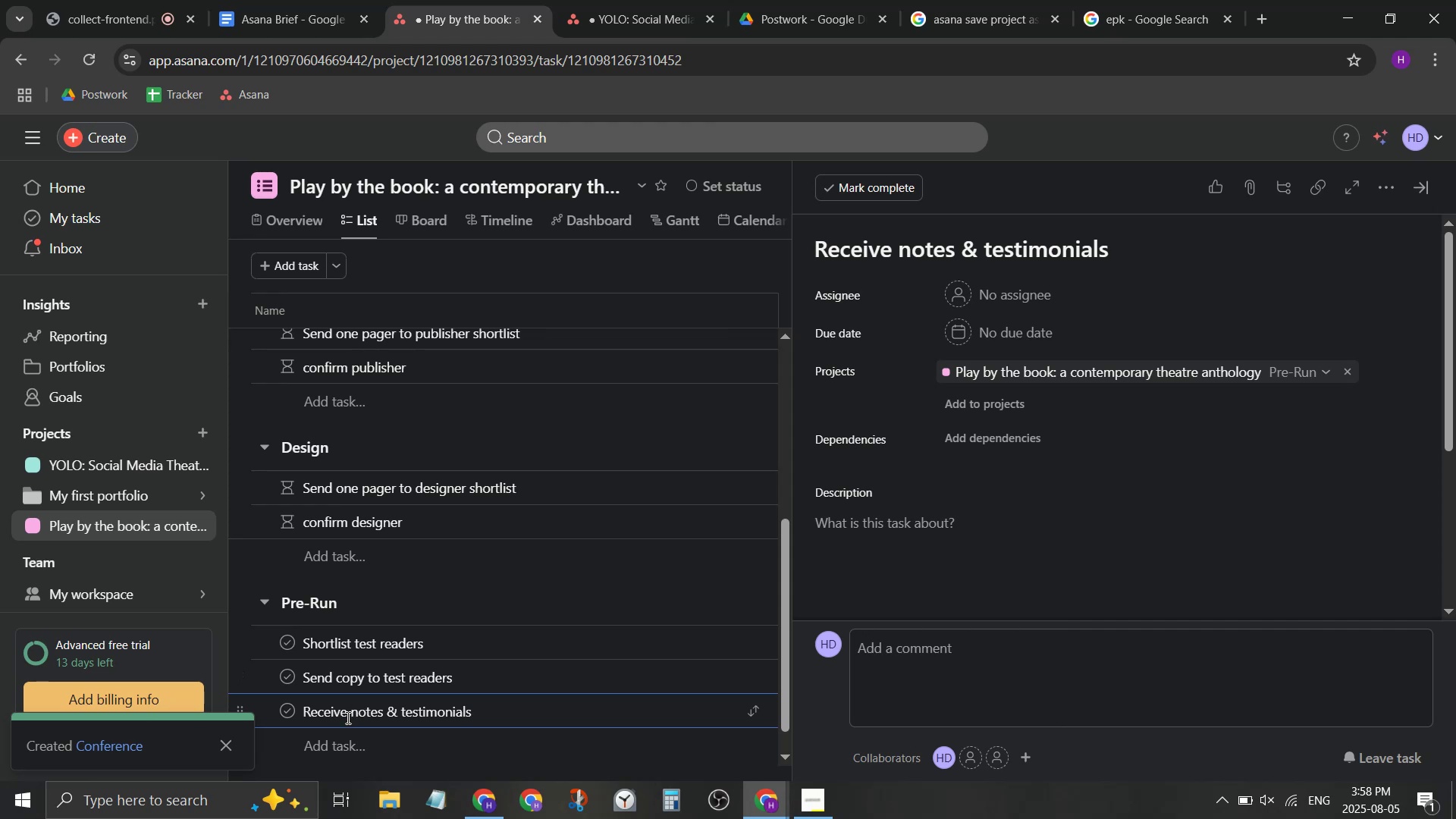 
left_click_drag(start_coordinate=[340, 719], to_coordinate=[301, 717])
 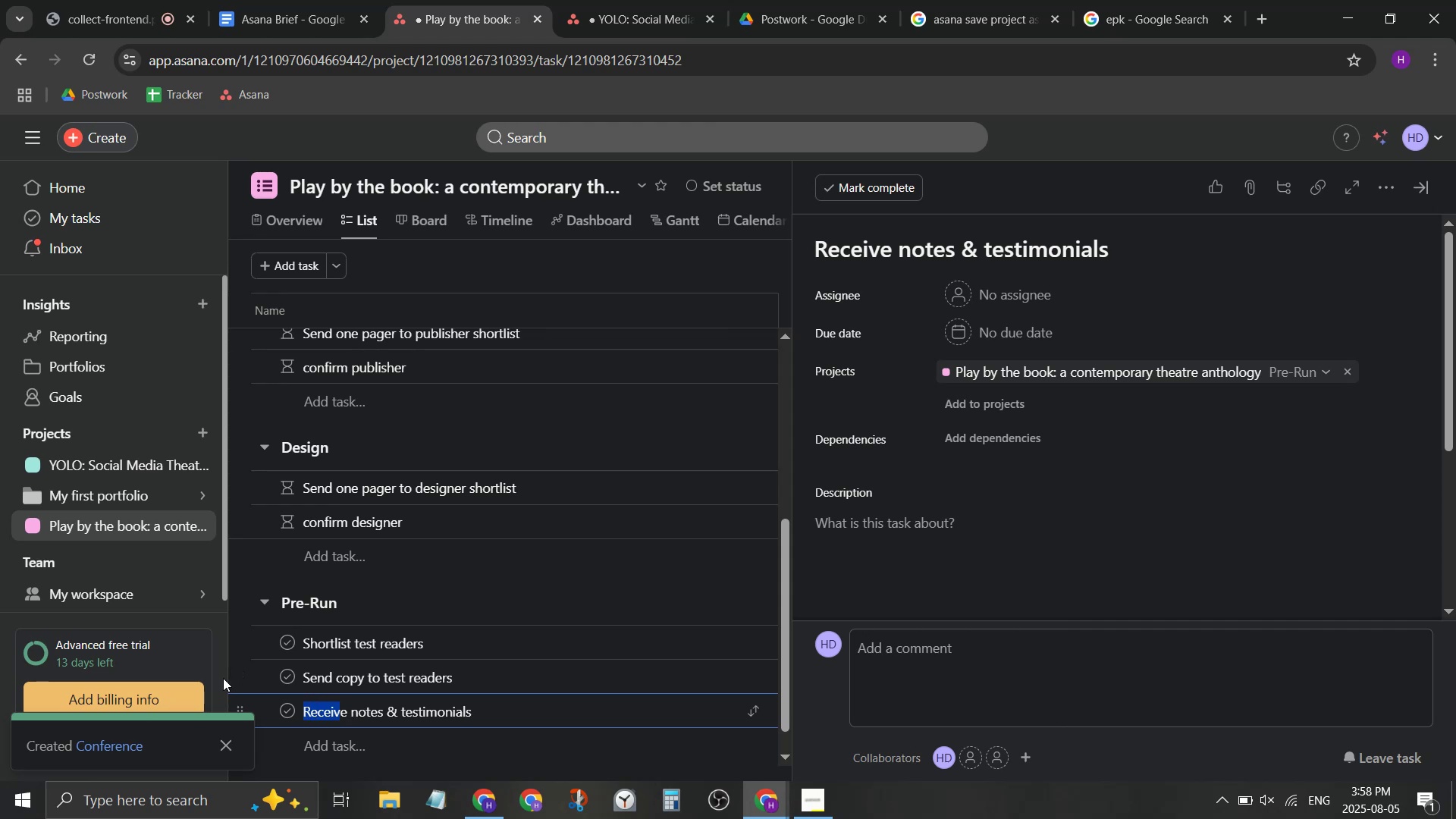 
type(Deadline to reciv)
key(Backspace)
type(ev)
key(Backspace)
key(Backspace)
key(Backspace)
type(eiv)
 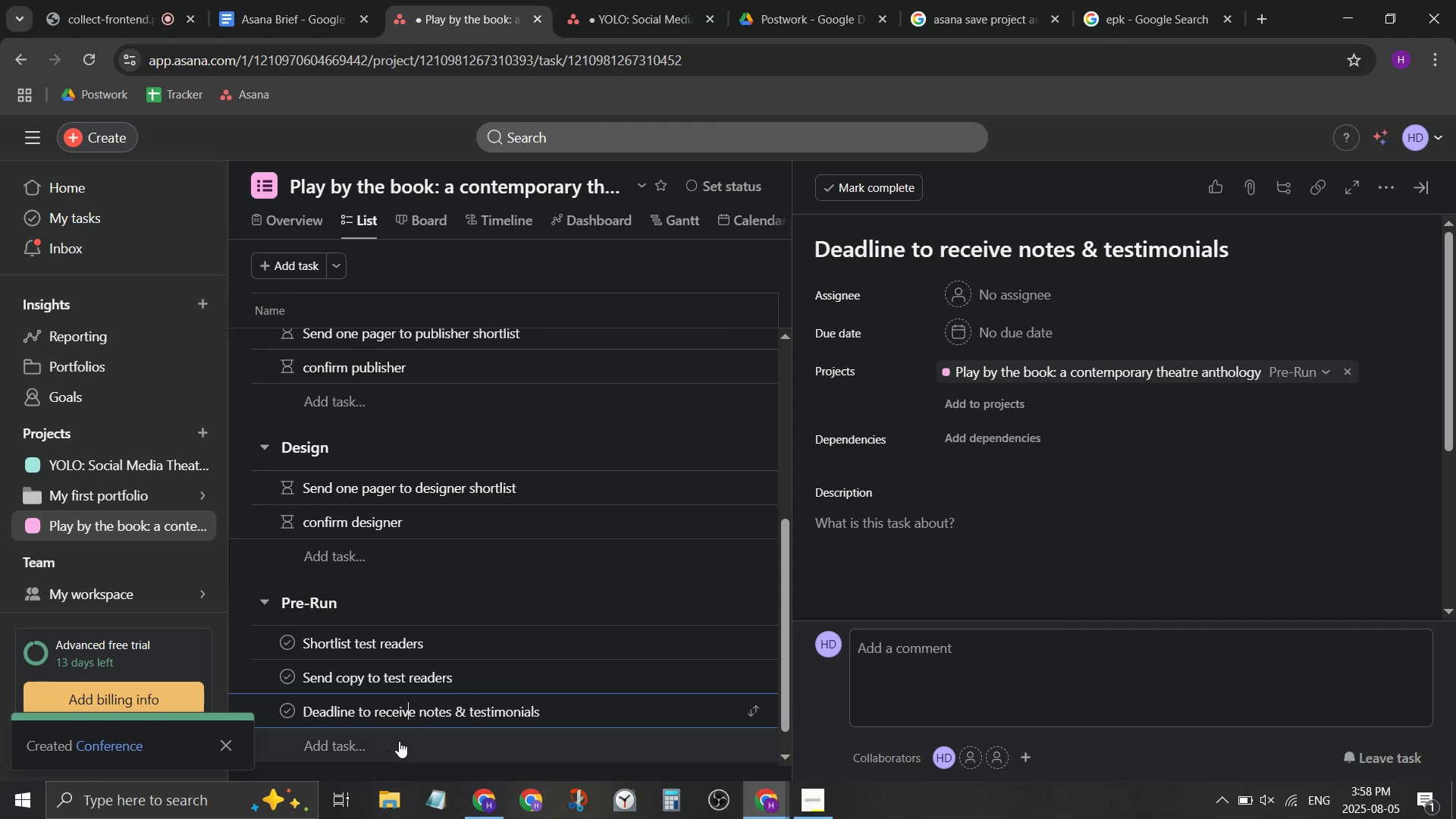 
left_click([399, 741])
 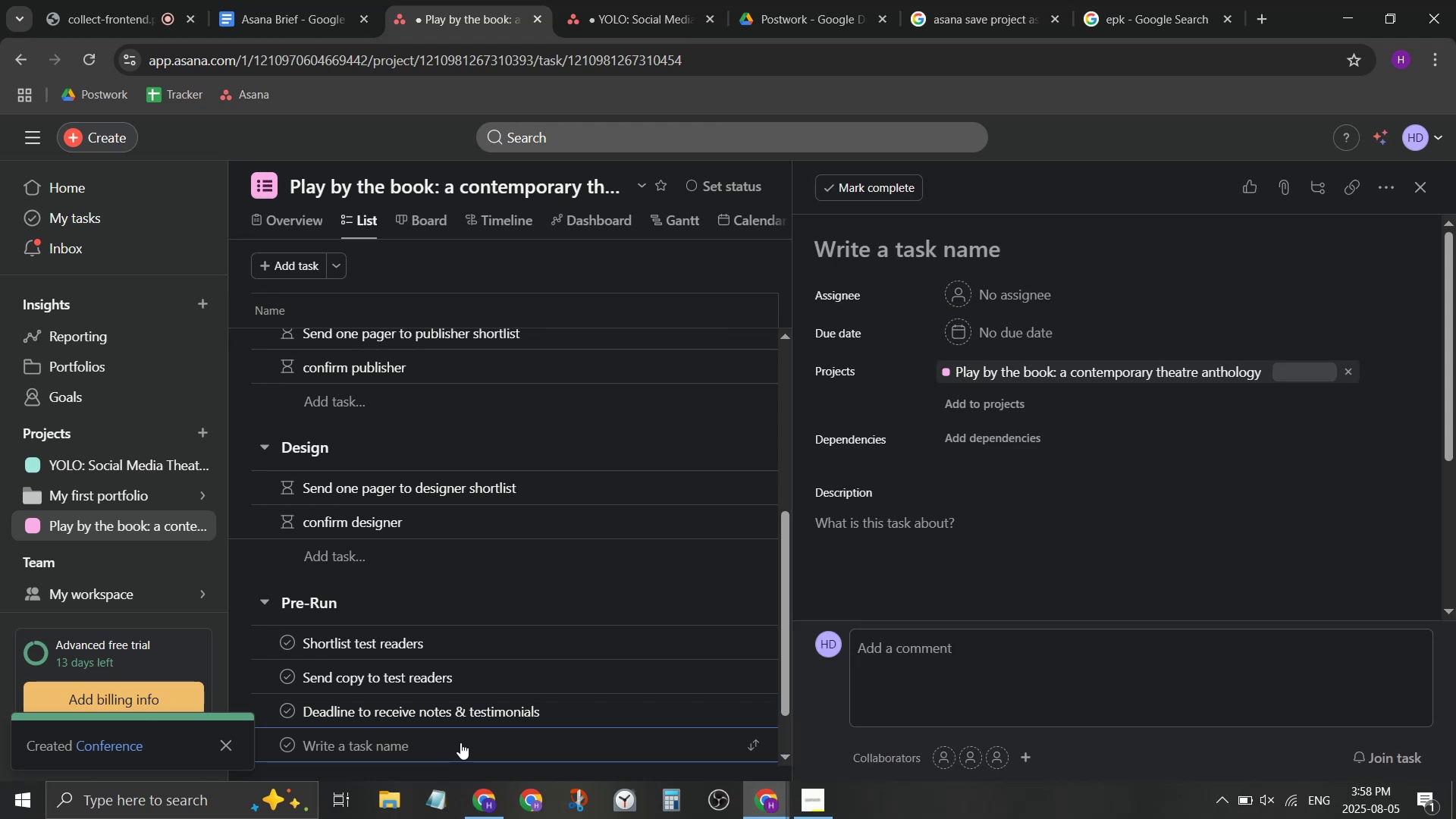 
type(See)
key(Backspace)
type(lect)
 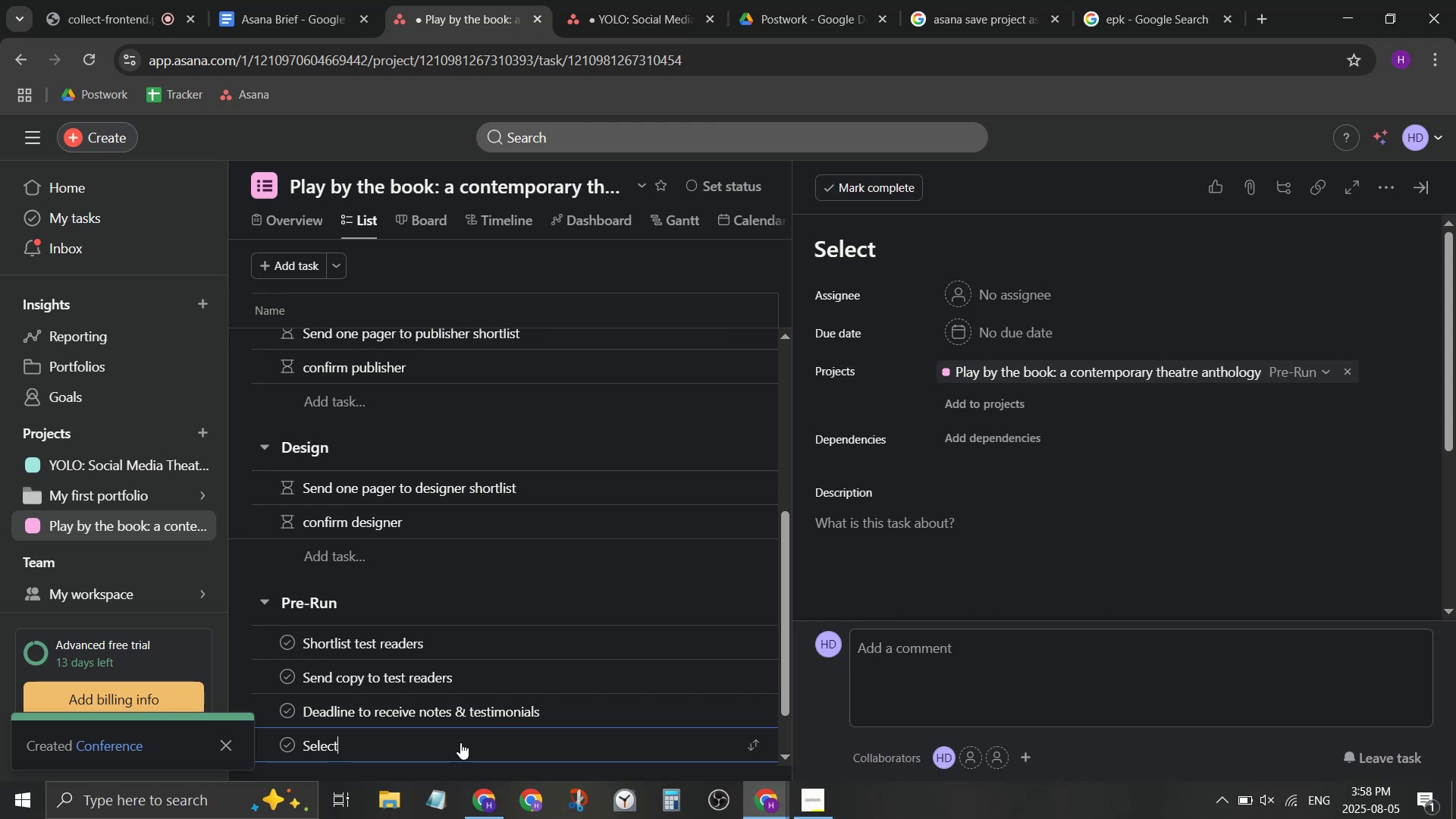 
hold_key(key=Backspace, duration=0.65)
 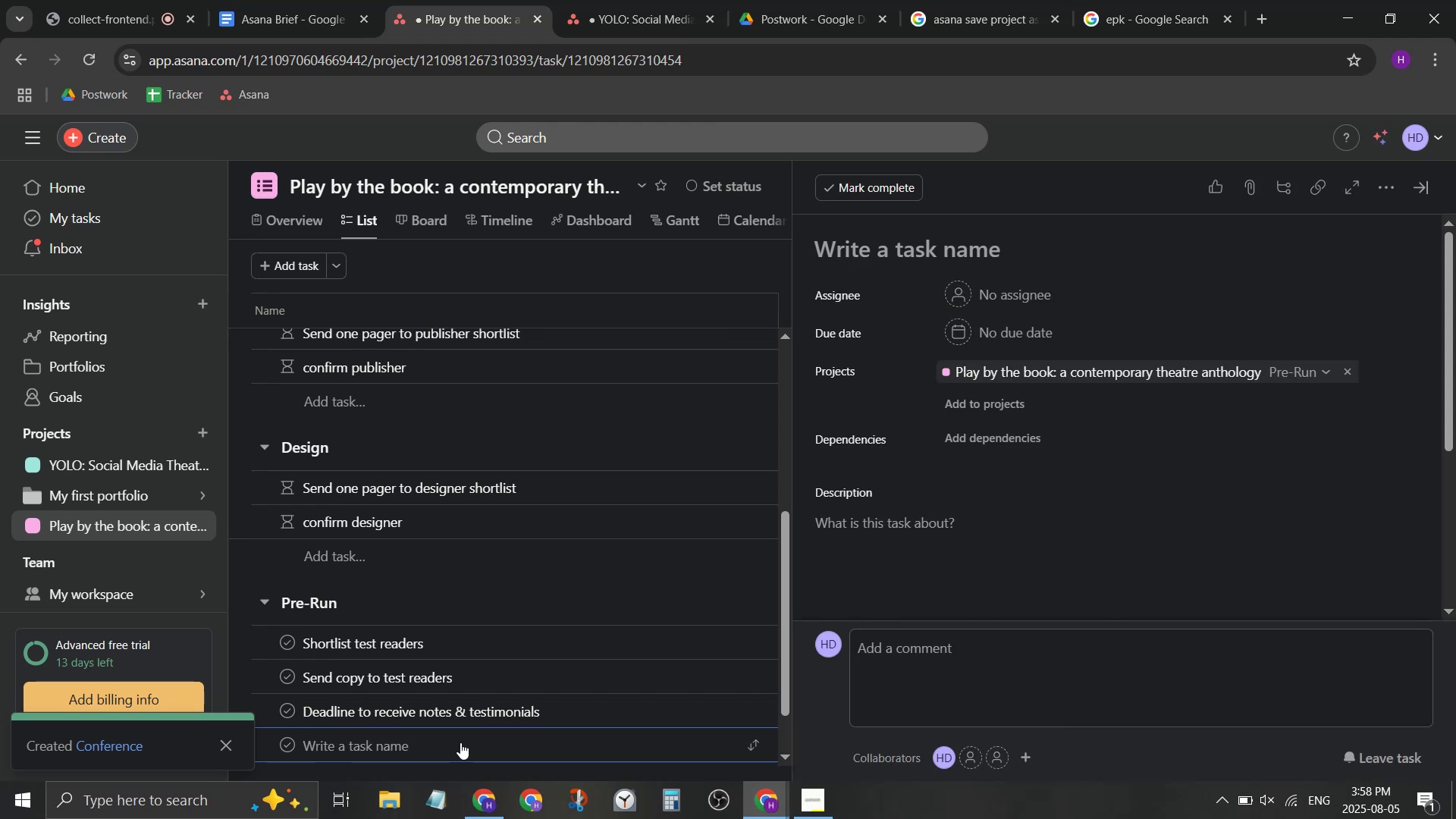 
type(Reach out to selected testin)
key(Backspace)
type(monials w/ LOA)
key(Backspace)
key(Backspace)
key(Backspace)
type(form to sign)
 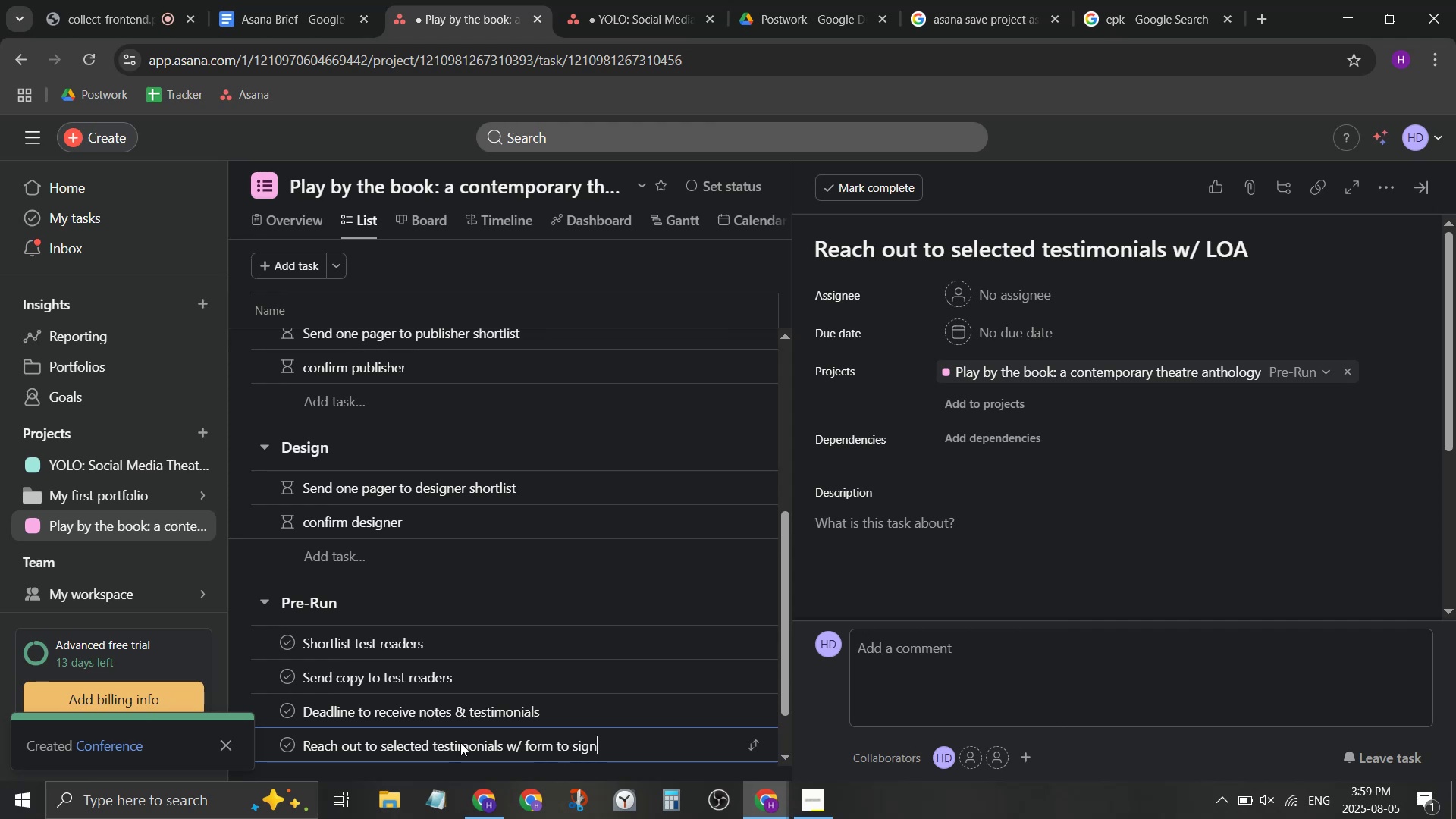 
 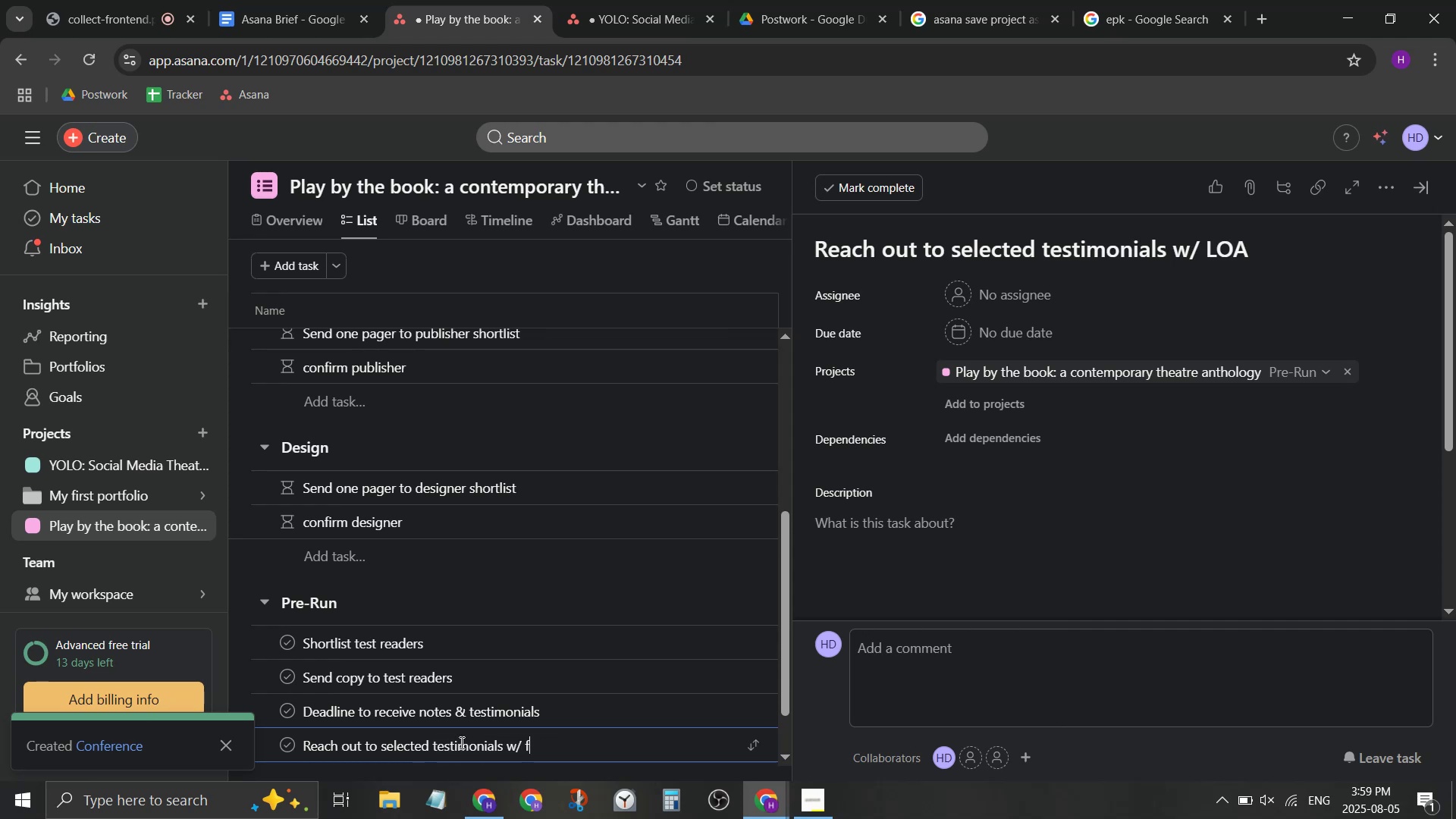 
key(Enter)
 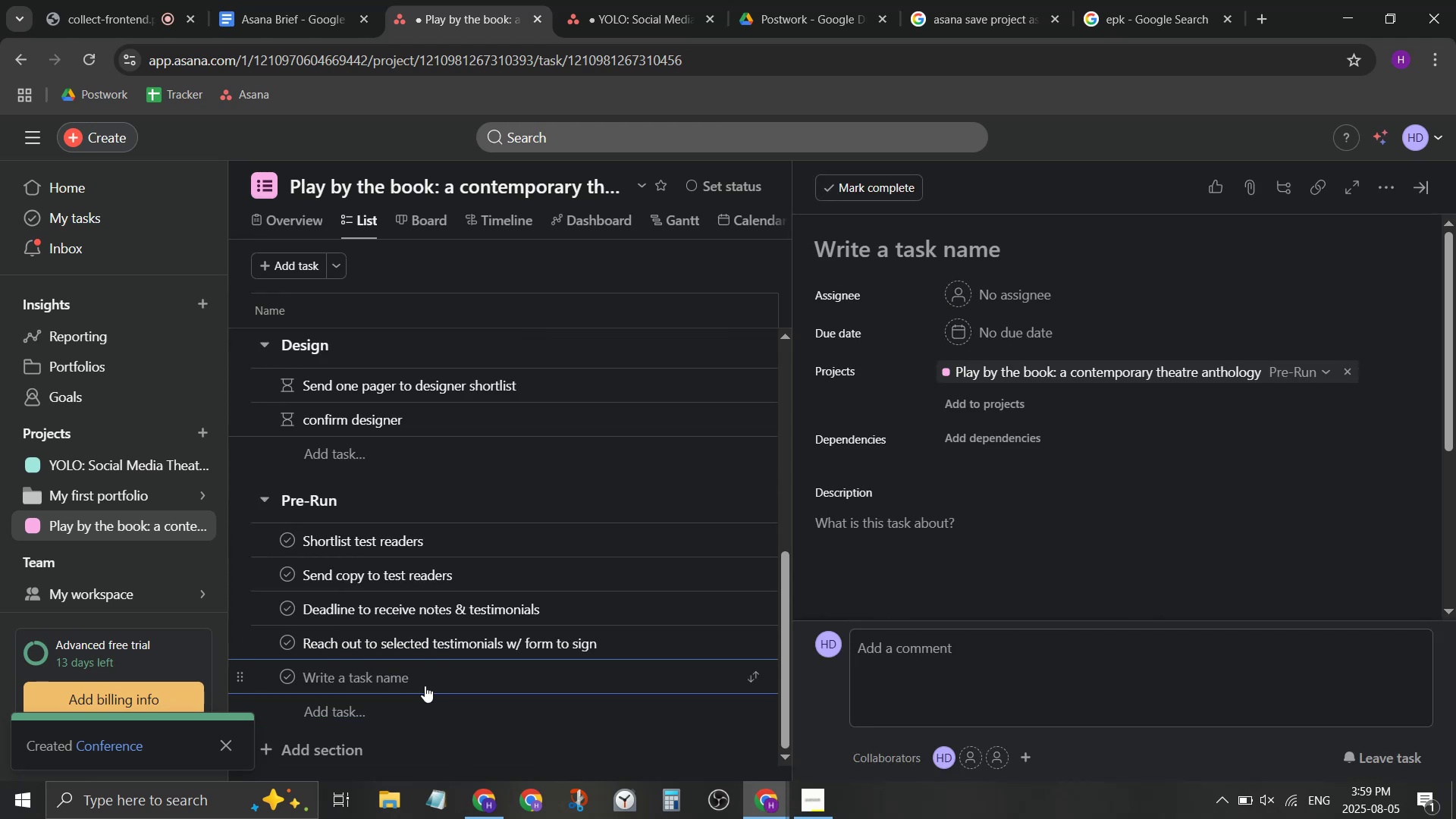 
type(Sead)
key(Backspace)
key(Backspace)
key(Backspace)
key(Backspace)
key(Backspace)
type(Dea)
key(Backspace)
key(Backspace)
key(Backspace)
 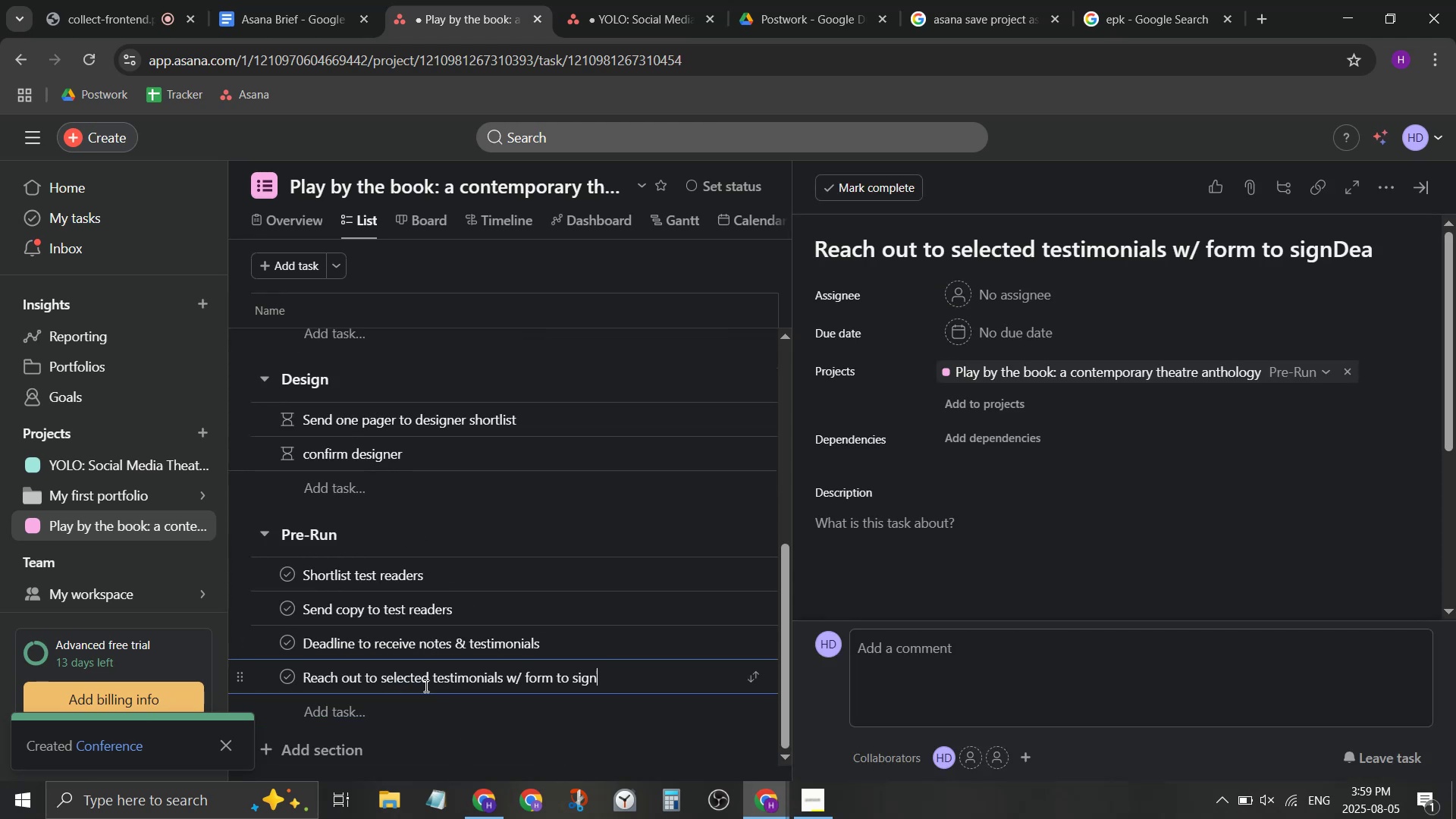 
key(Enter)
 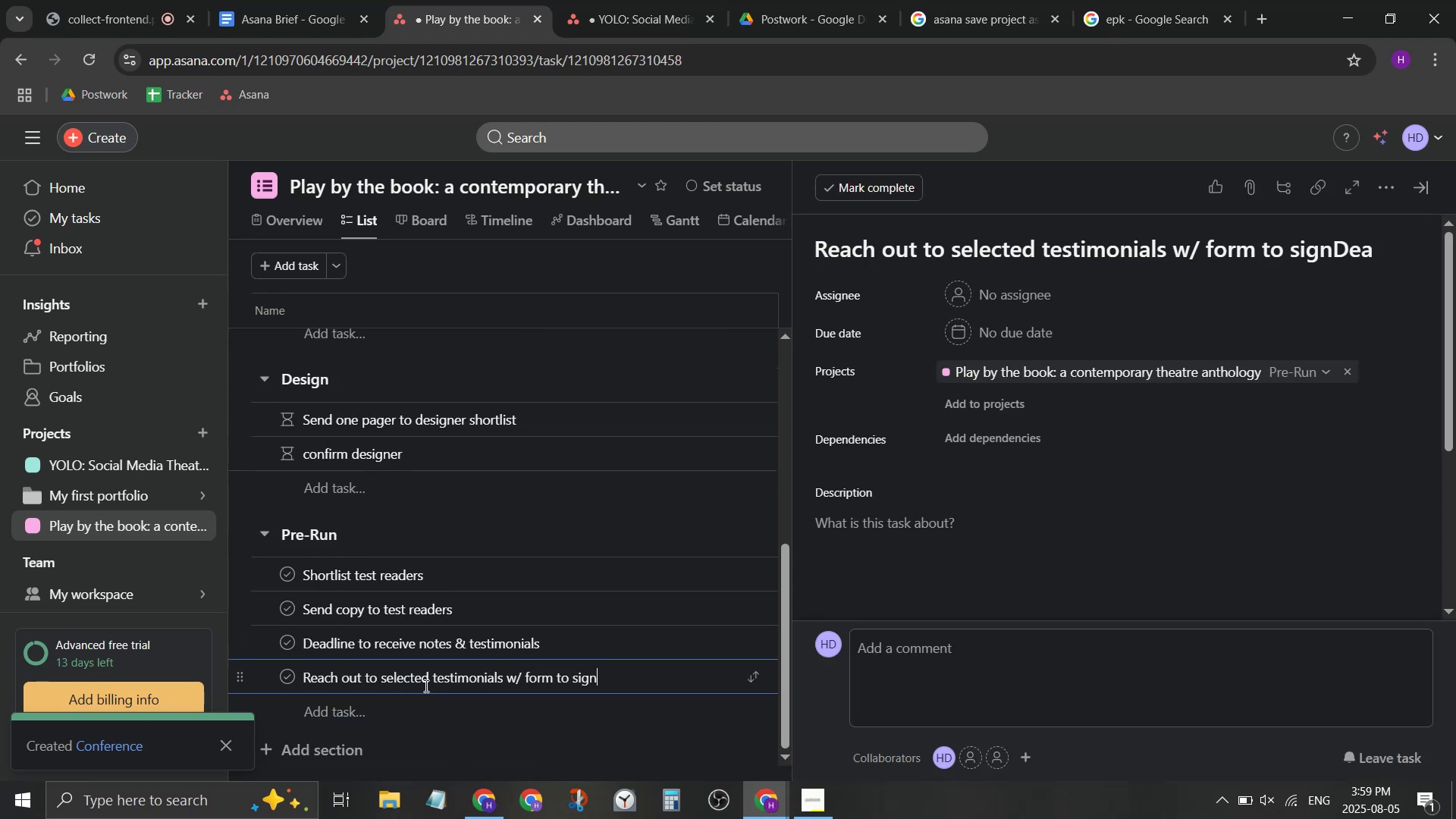 
type(Deadline to reacei)
key(Backspace)
key(Backspace)
key(Backspace)
key(Backspace)
type(ceive confirm )
key(Backspace)
type(ed )
 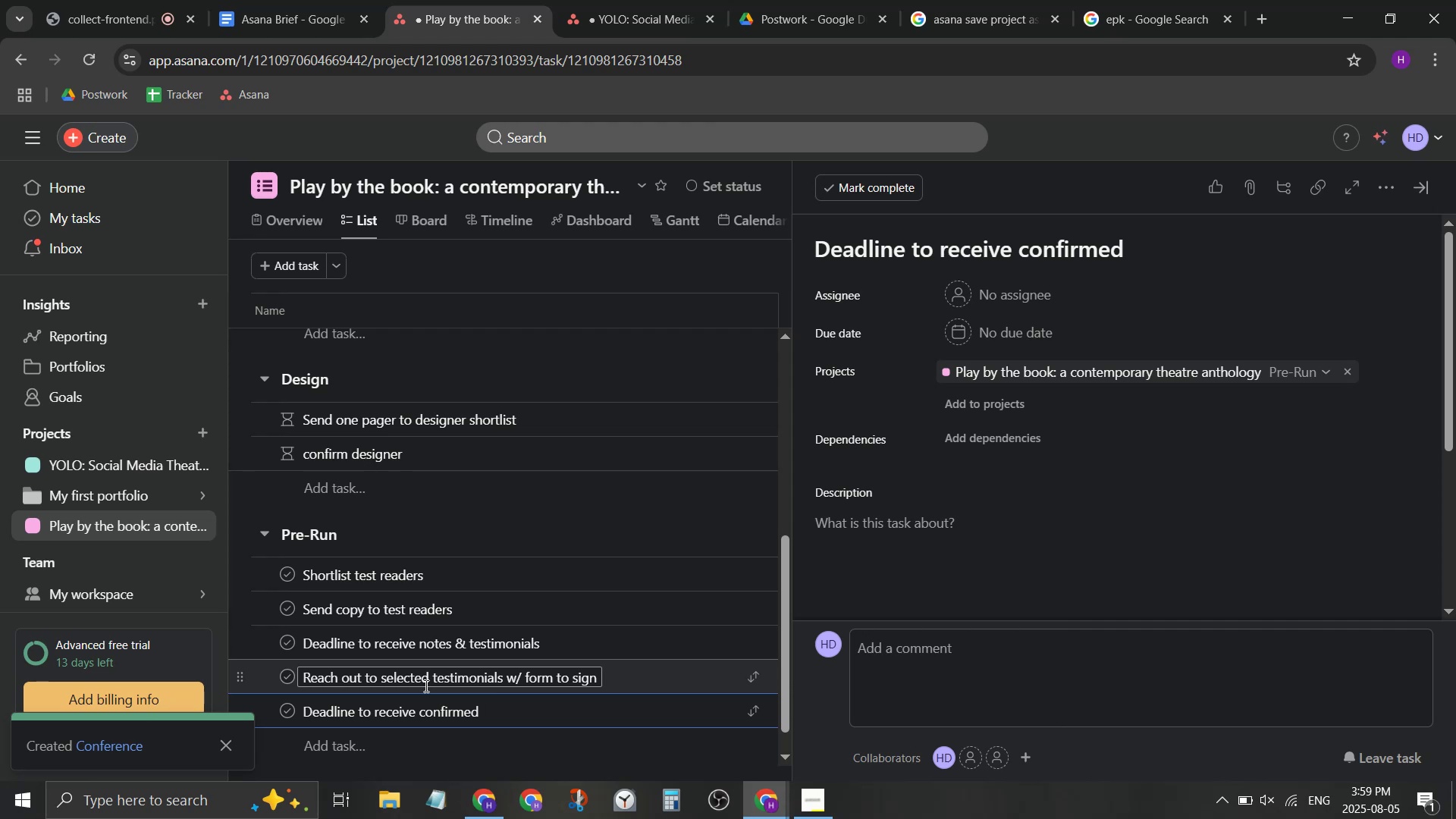 
wait(11.19)
 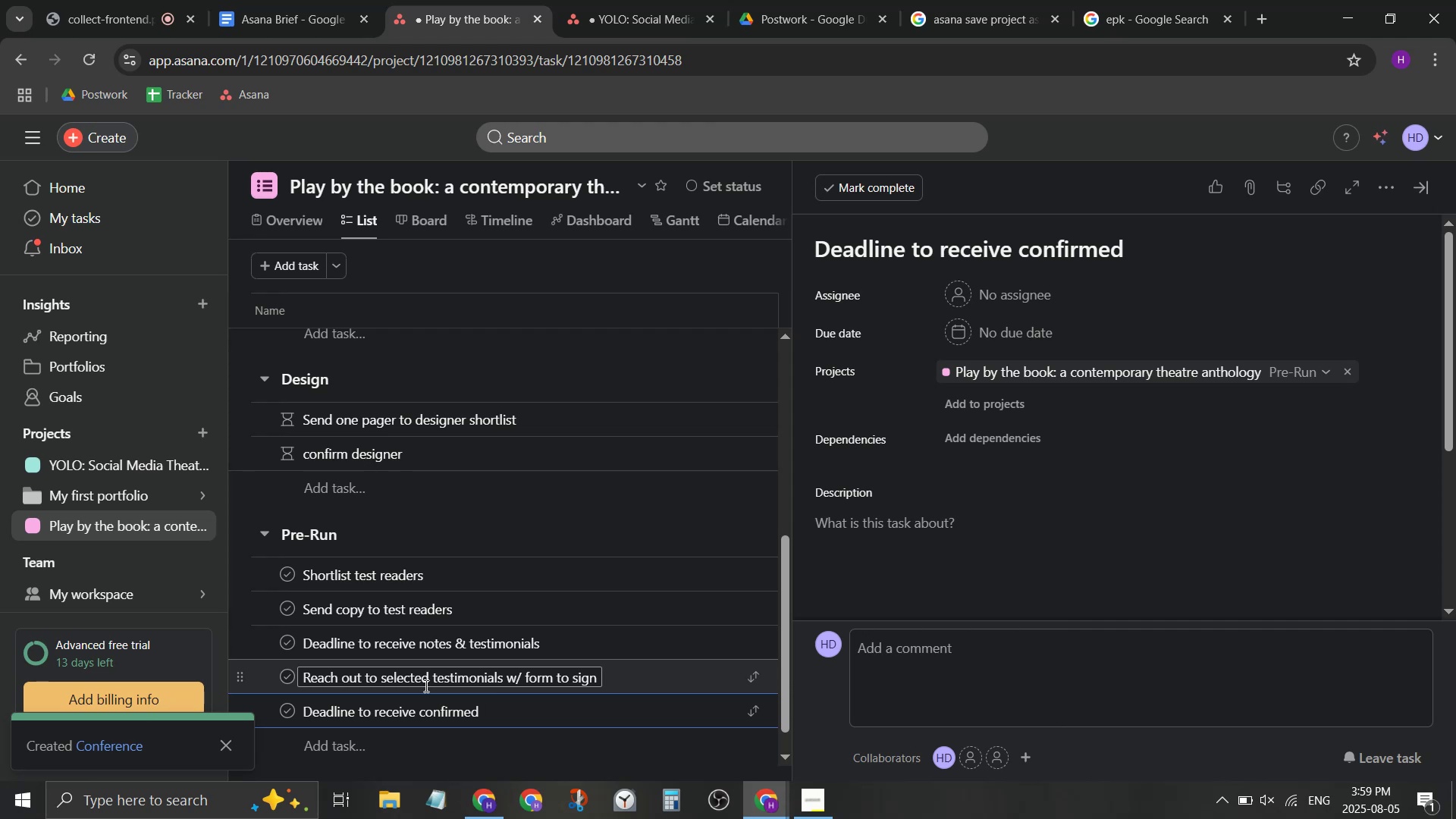 
key(Backspace)
key(Backspace)
type(d )
key(Backspace)
type( lOA)
key(Backspace)
key(Backspace)
key(Backspace)
type(LOA)
 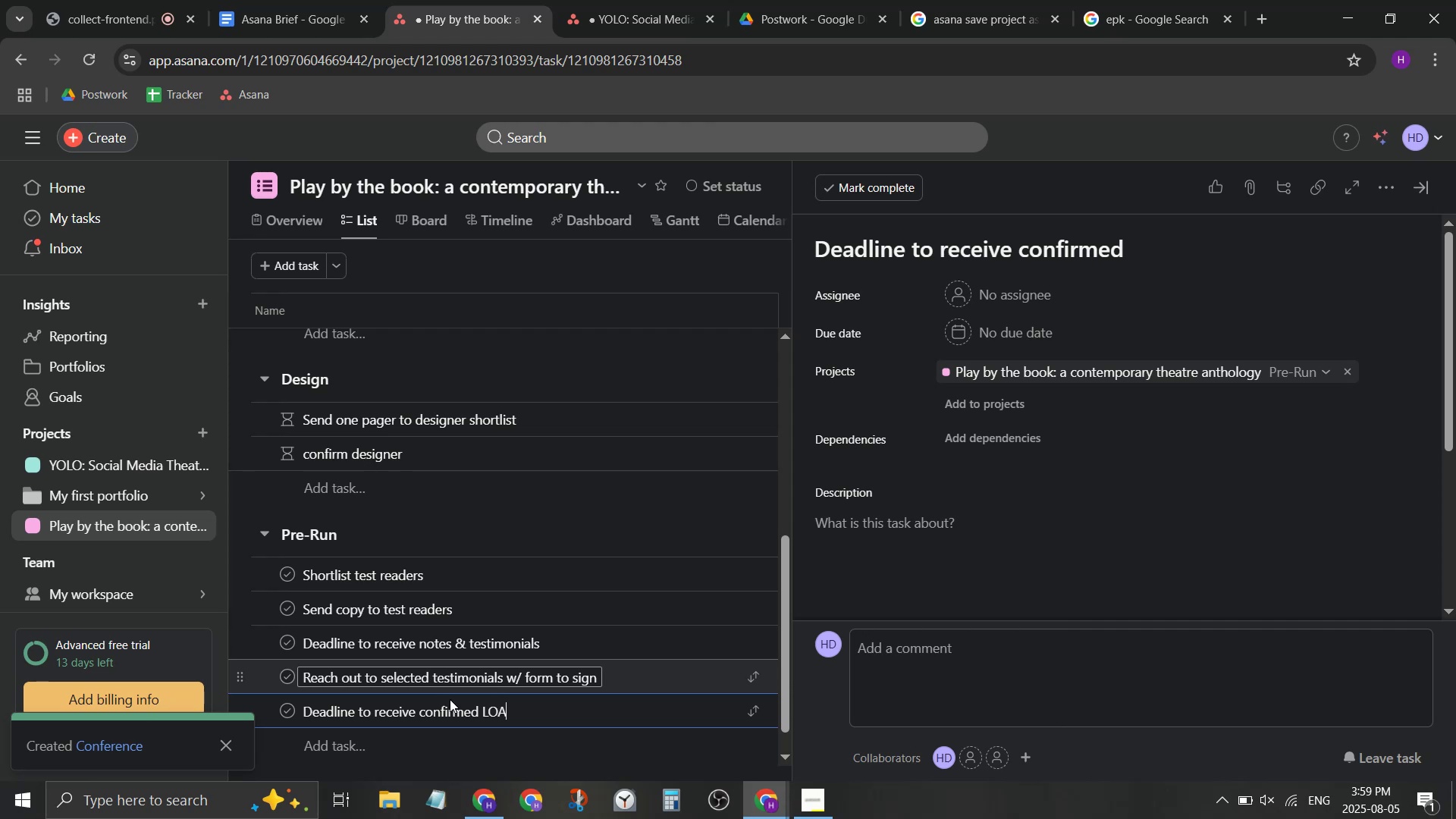 
left_click([1004, 664])
 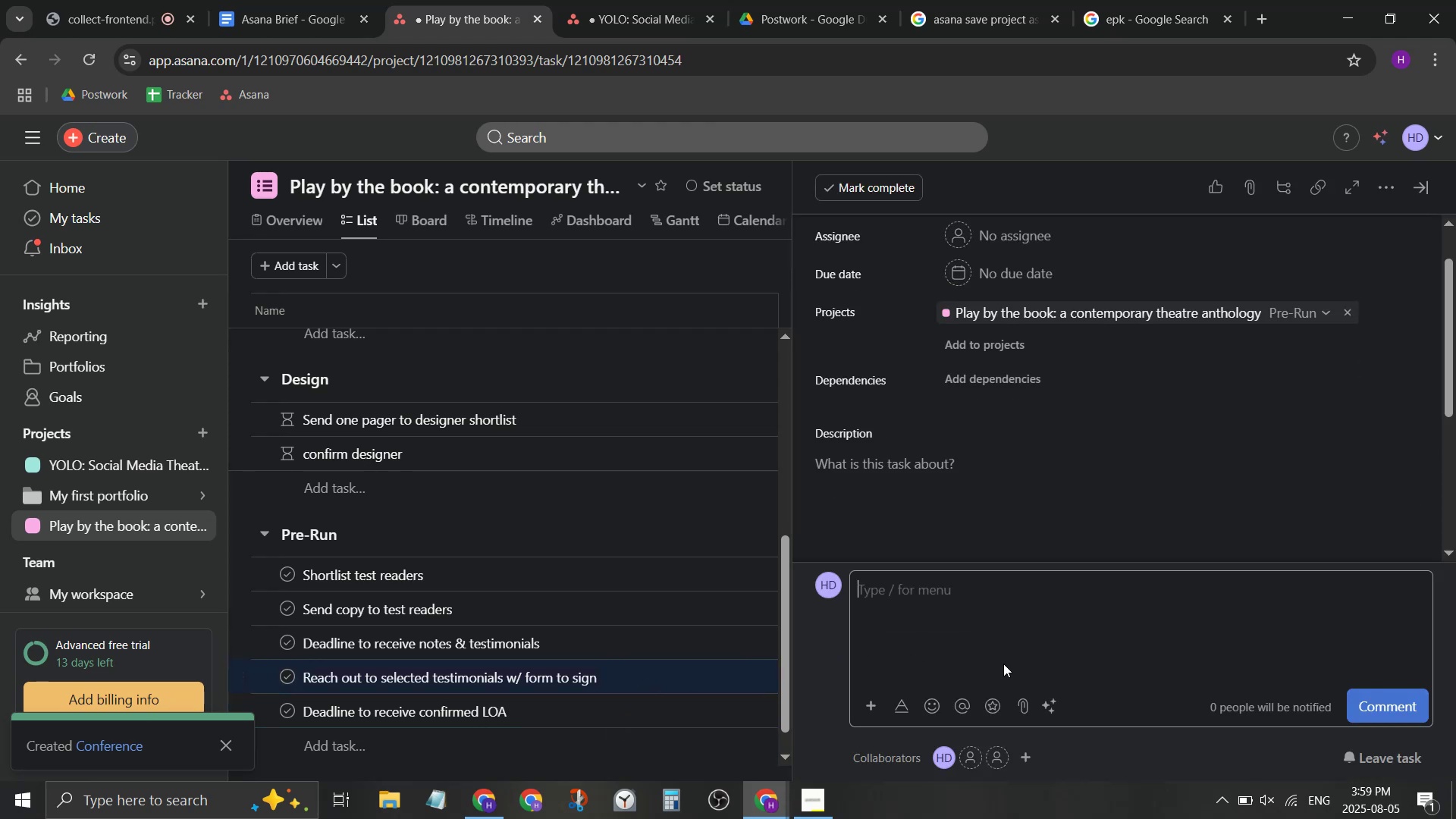 
type(i )
key(Backspace)
type(s it bet)
key(Backspace)
key(Backspace)
key(Backspace)
key(Backspace)
type( more time effeciente effecient to ju)
key(Backspace)
key(Backspace)
key(Backspace)
type(icient to just get them to sign this release form WHEN they )
key(Backspace)
key(Backspace)
key(Backspace)
key(Backspace)
key(Backspace)
key(Backspace)
key(Backspace)
key(Backspace)
key(Backspace)
key(Backspace)
type(BEO)
key(Backspace)
type(FORE they)
key(Backspace)
type(WHEN)
key(Backspace)
key(Backspace)
key(Backspace)
key(Backspace)
type(when they send us back the )
 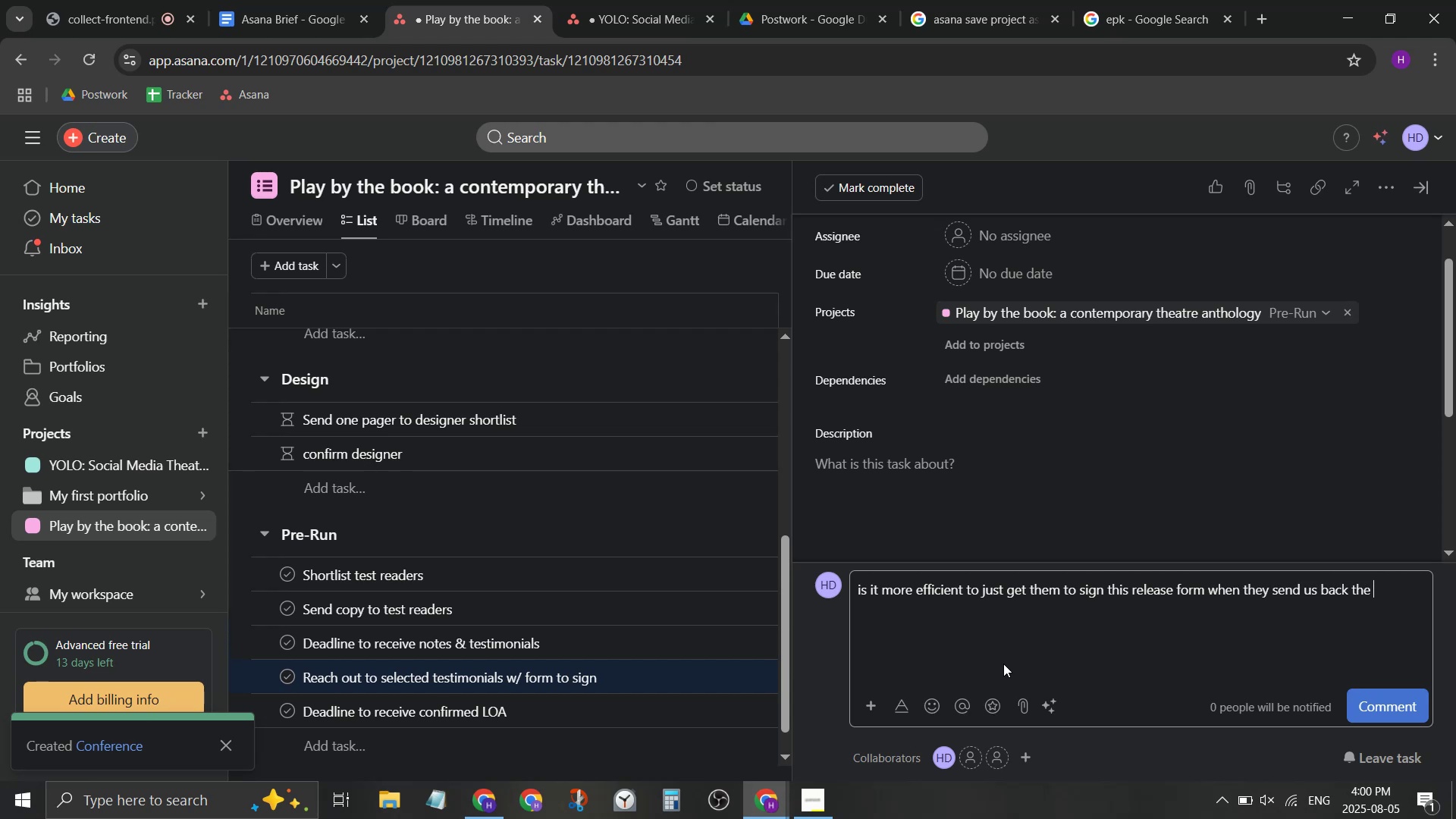 
type(testimonials/notes/)
key(Backspace)
type(?)
 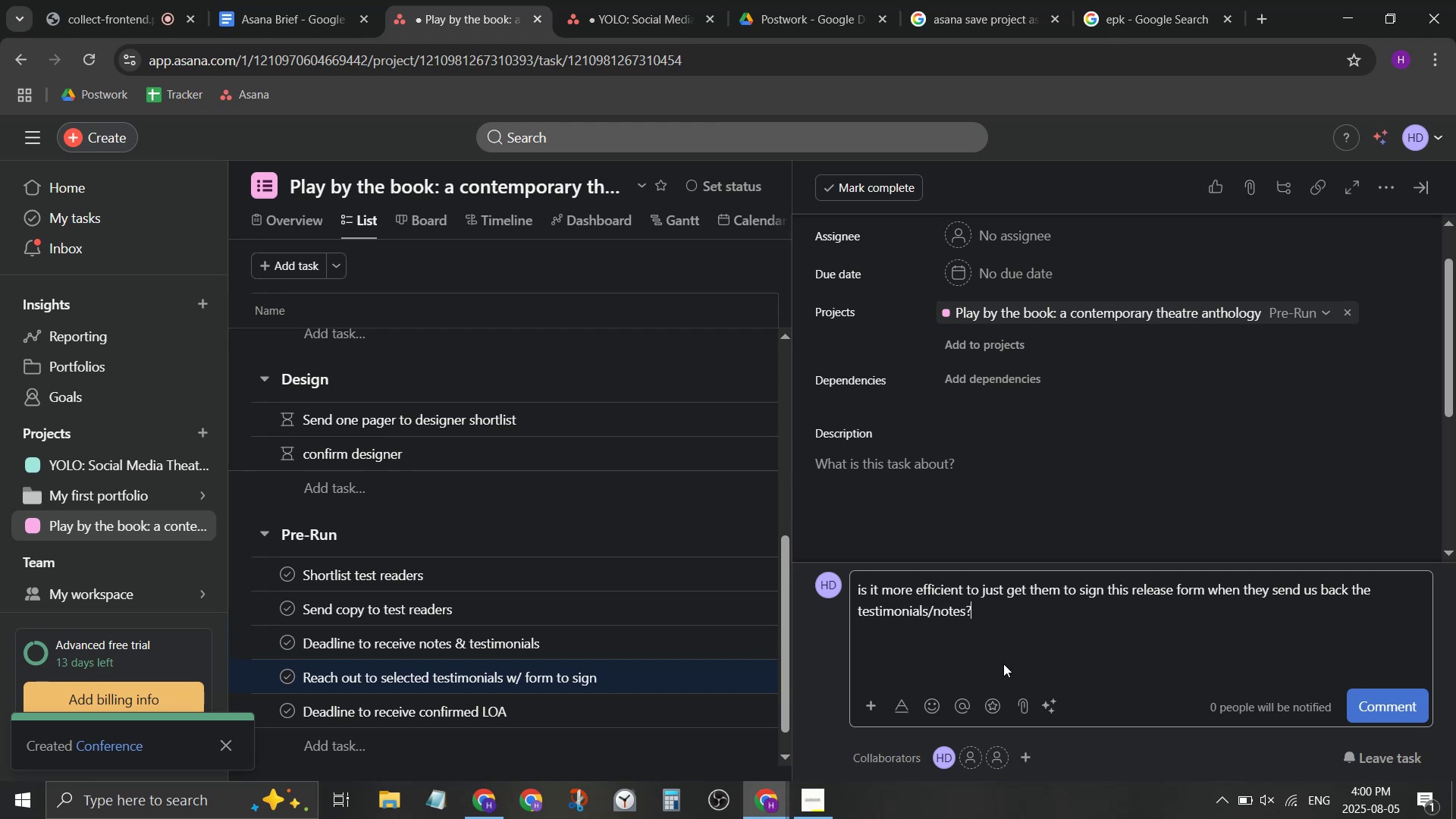 
double_click([1383, 717])
 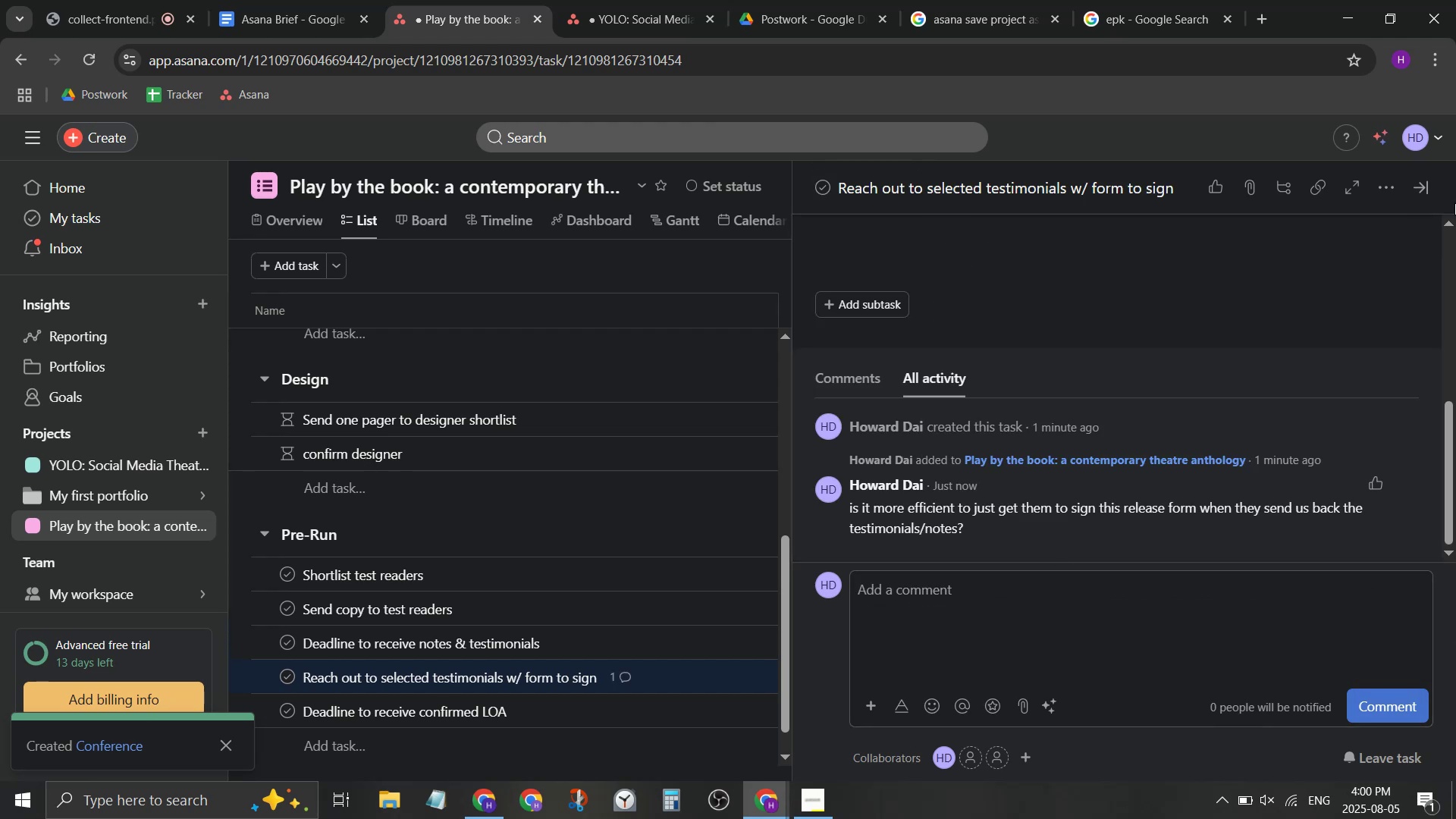 
left_click([1420, 196])
 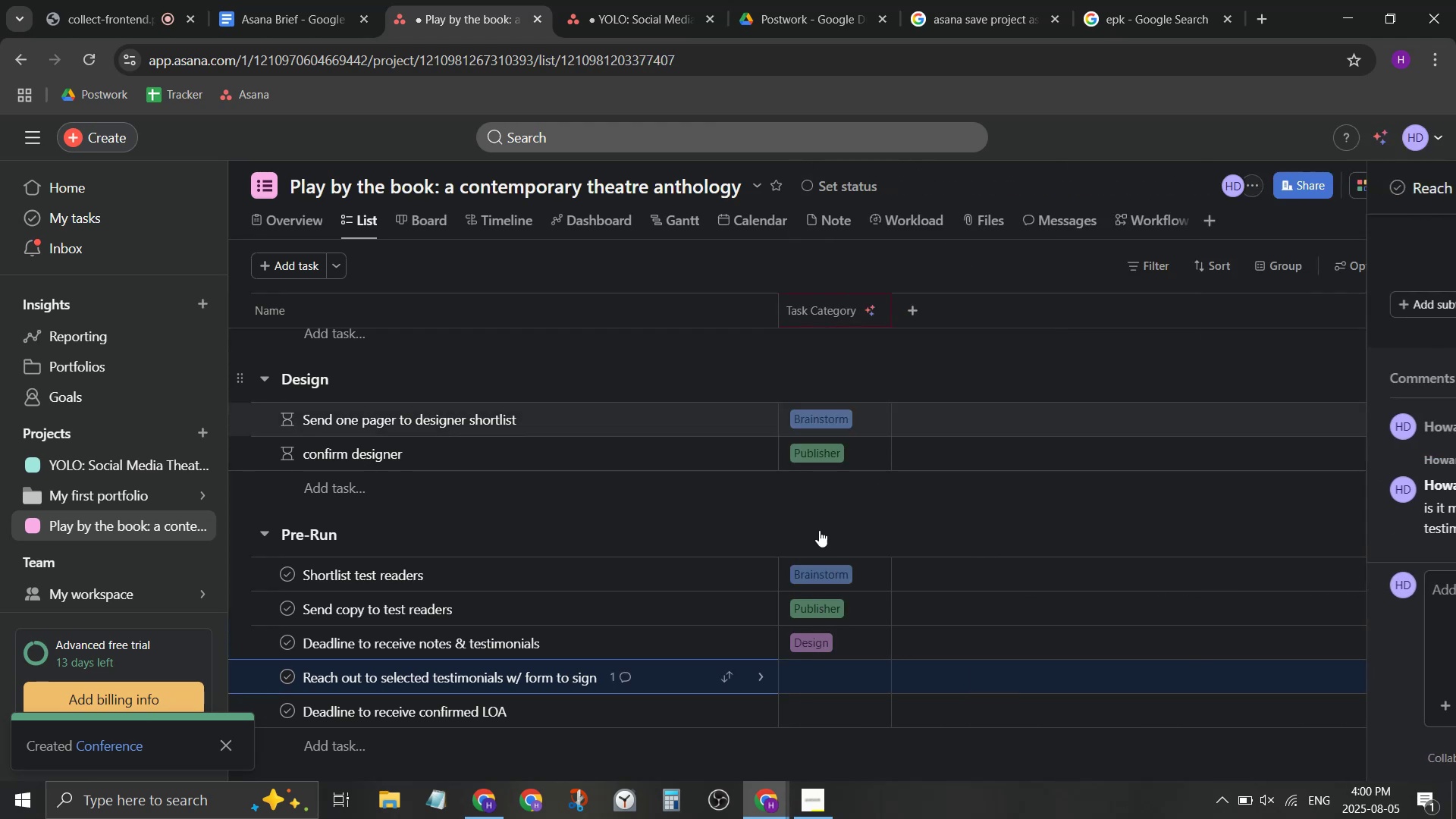 
scroll: coordinate [691, 644], scroll_direction: down, amount: 5.0
 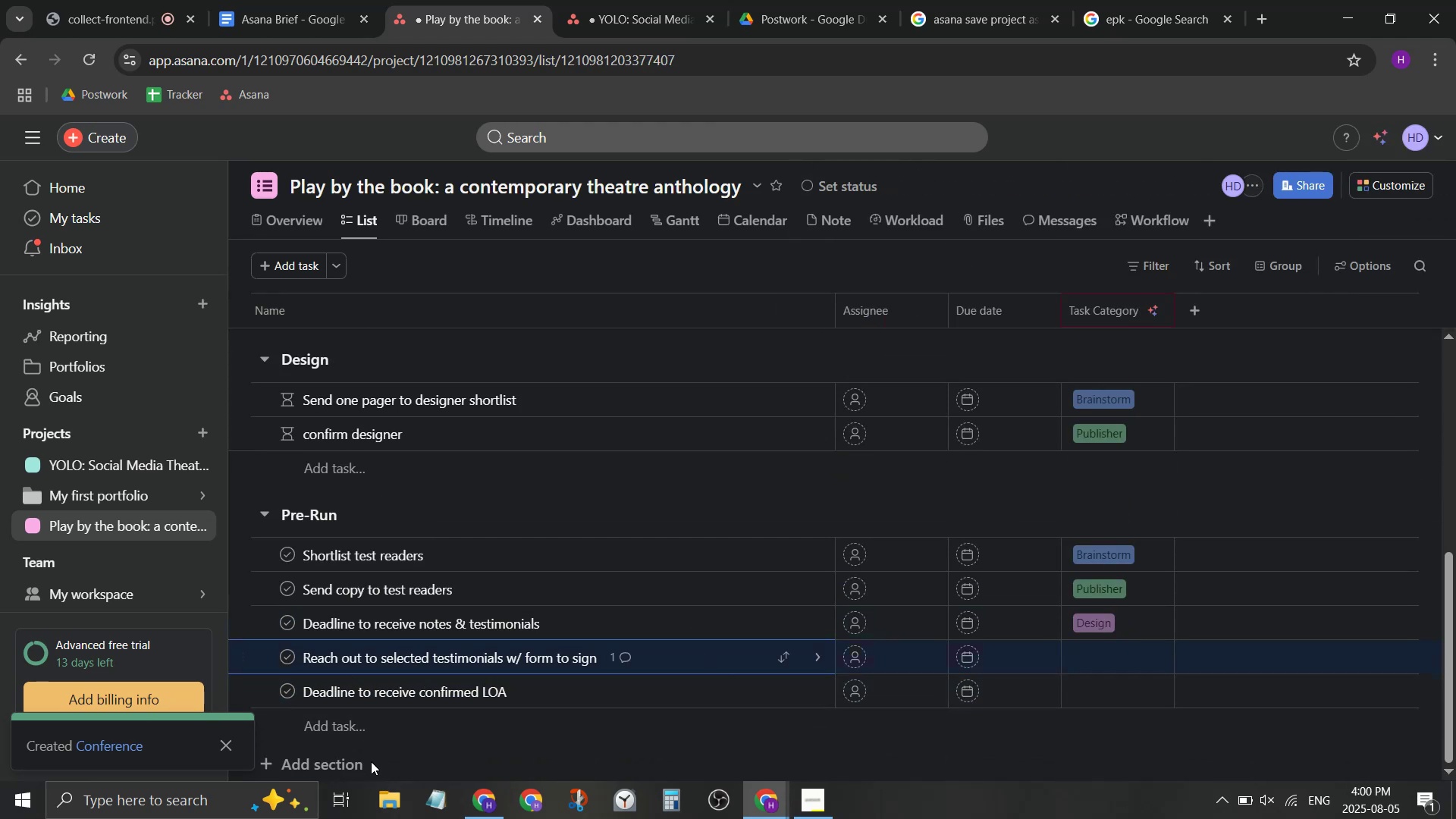 
left_click([362, 770])
 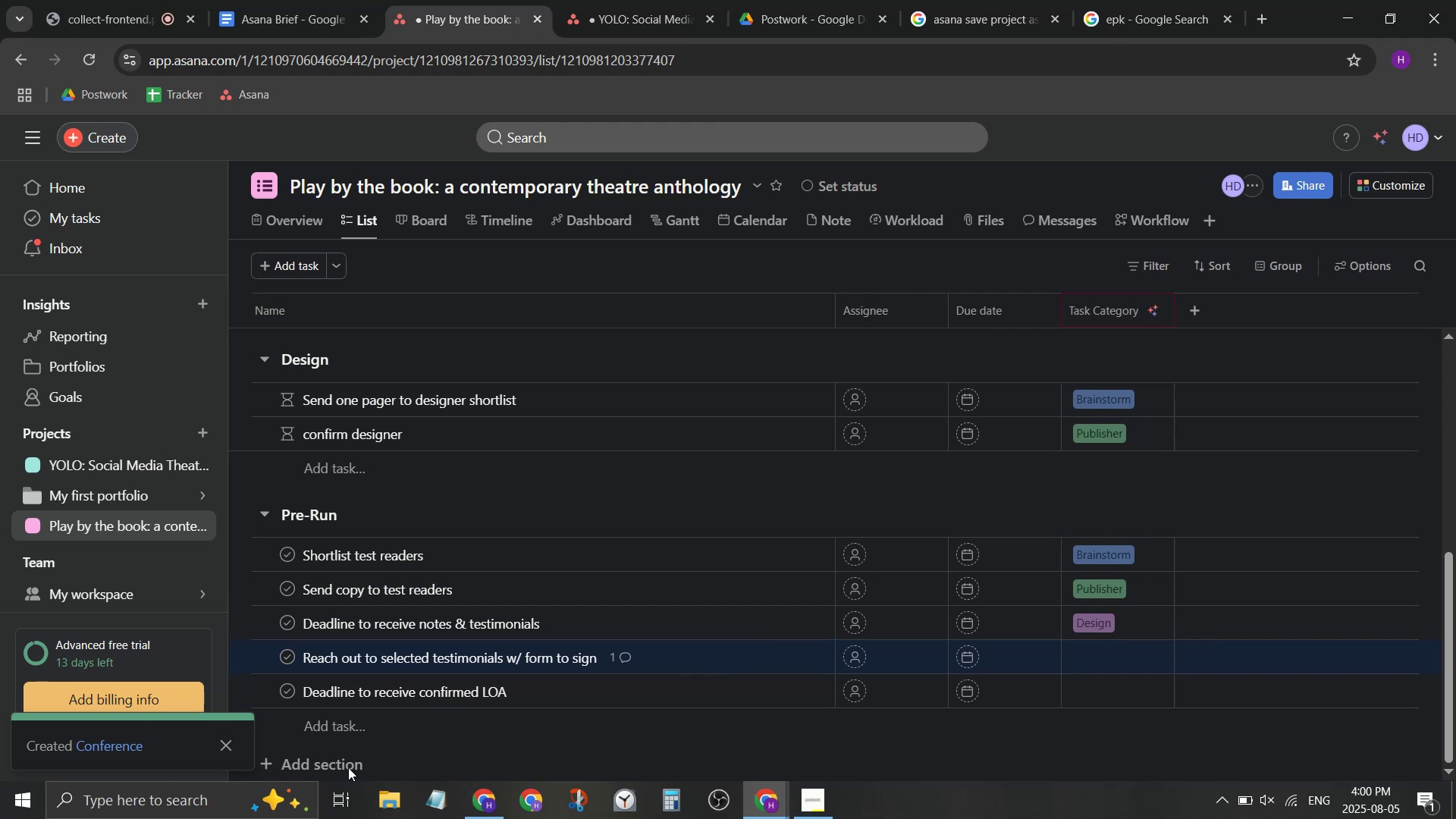 
left_click([350, 764])
 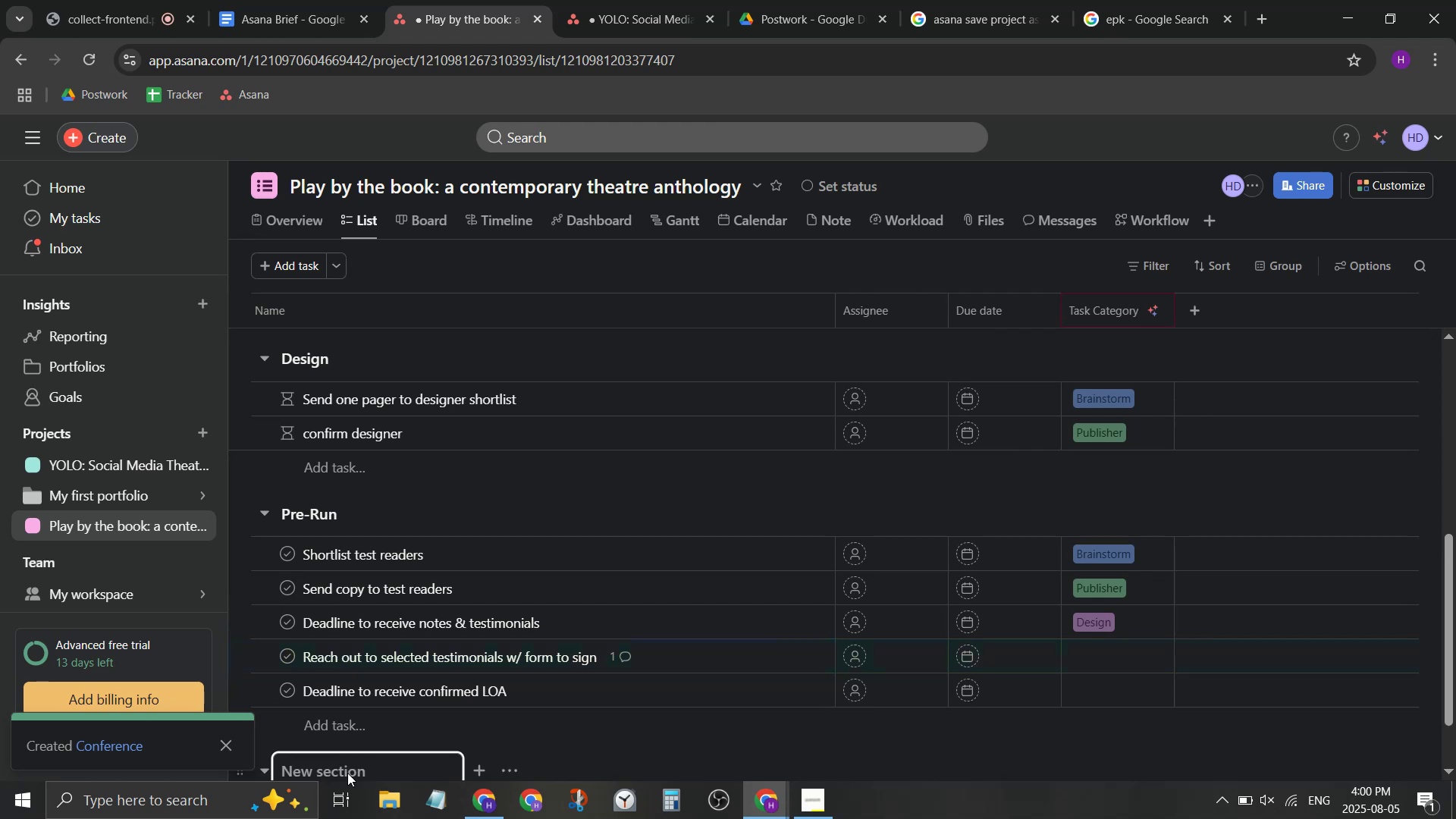 
key(W)
 